 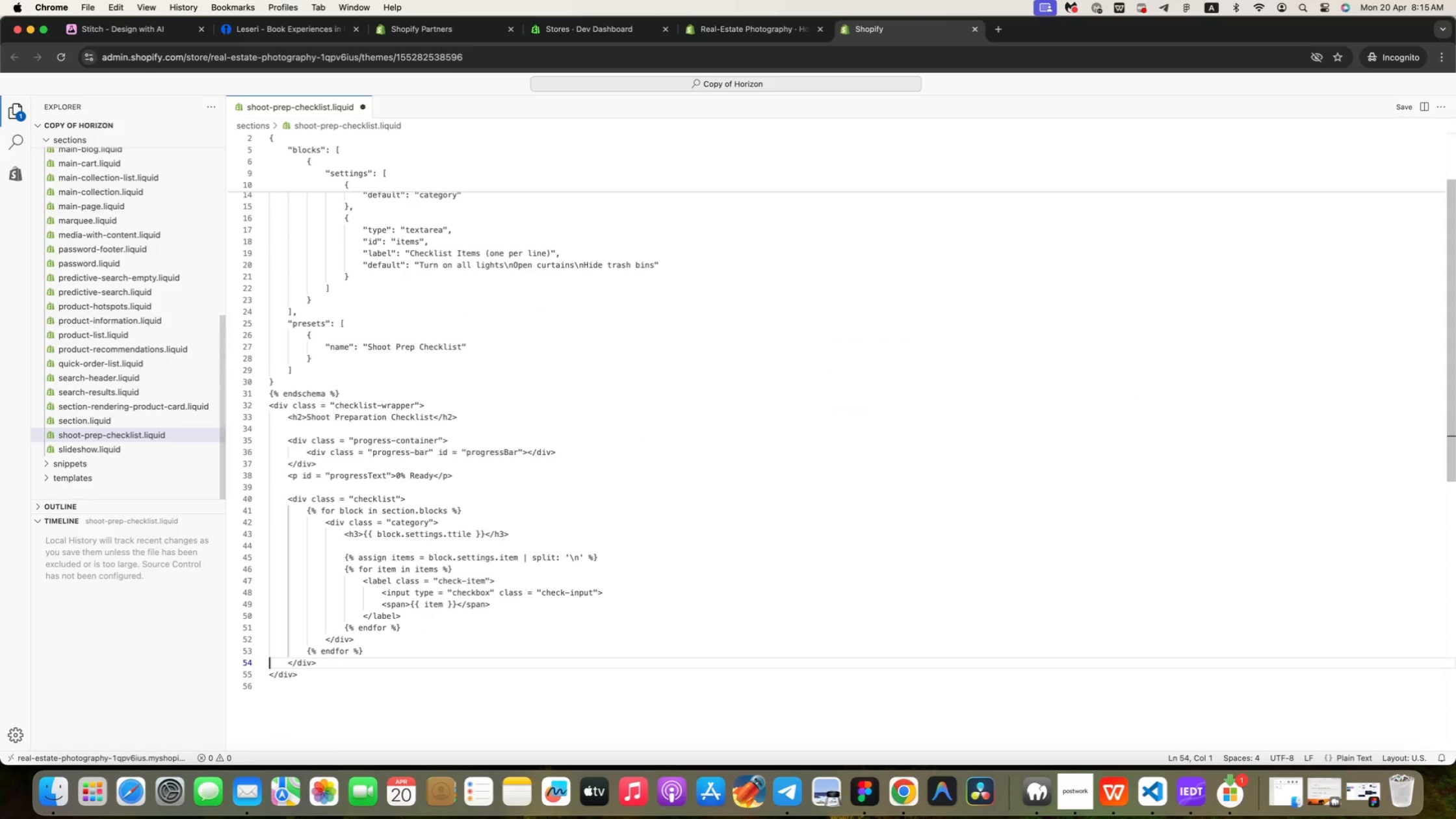 
key(ArrowUp)
 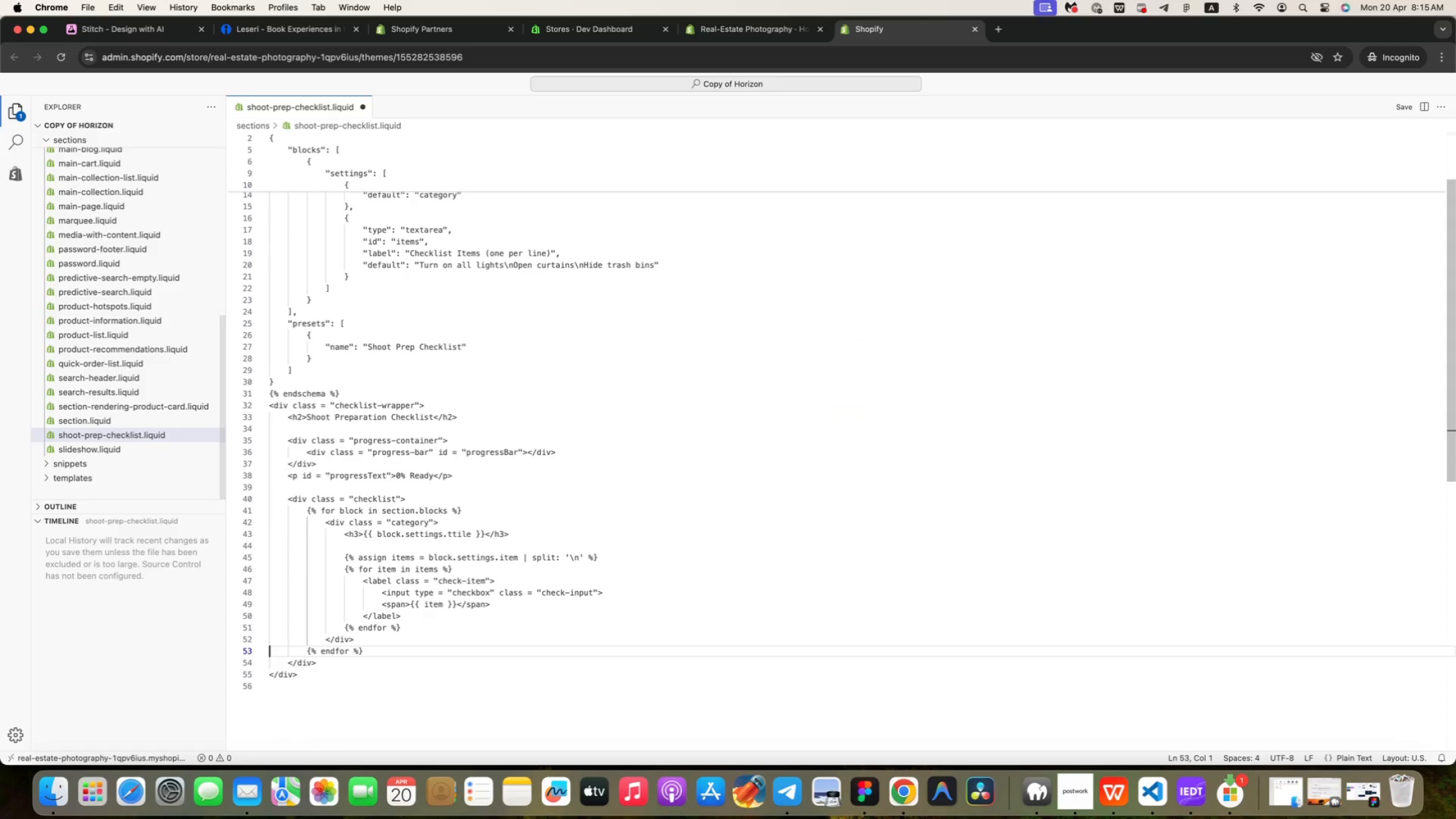 
key(ArrowUp)
 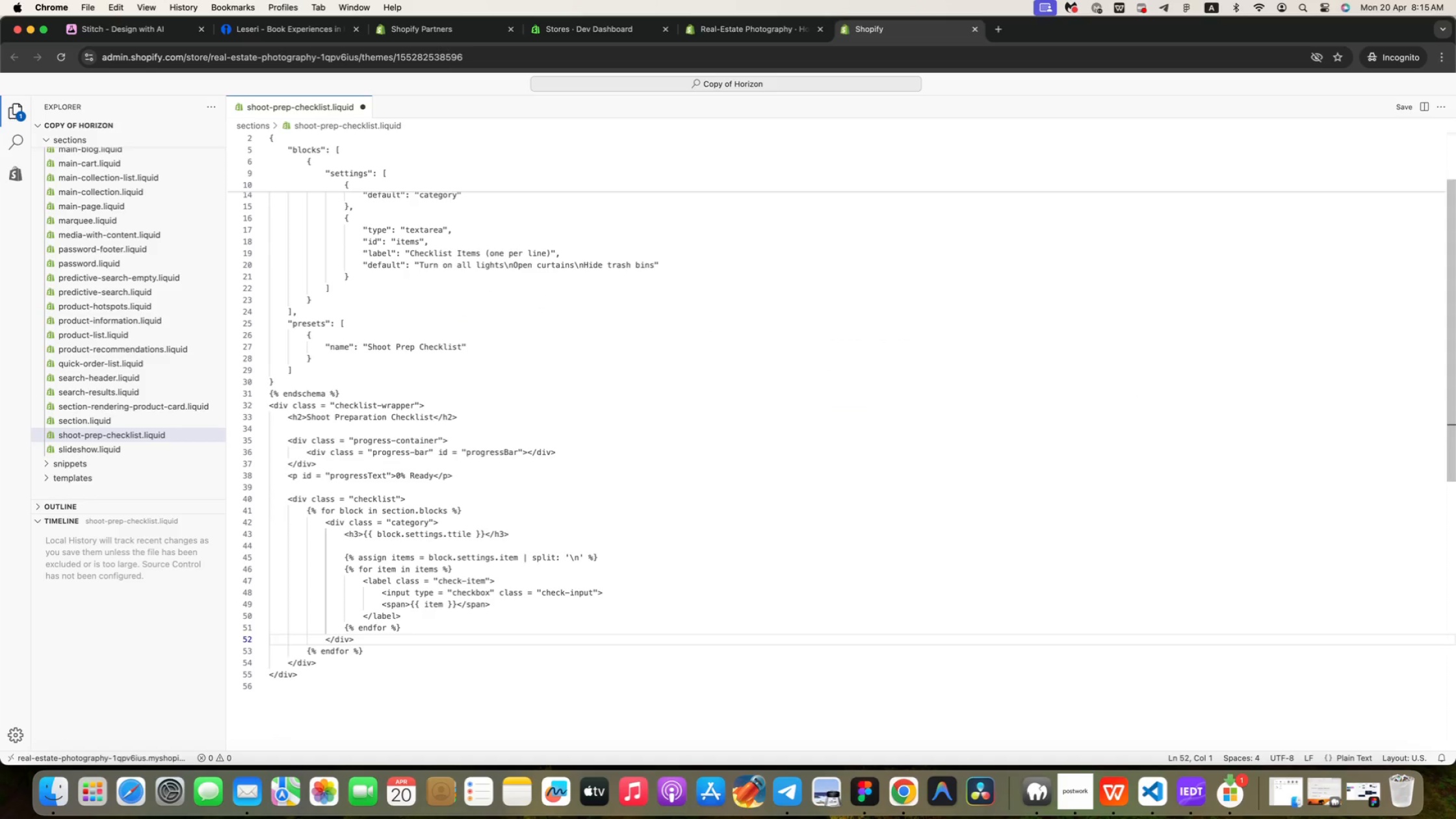 
key(ArrowUp)
 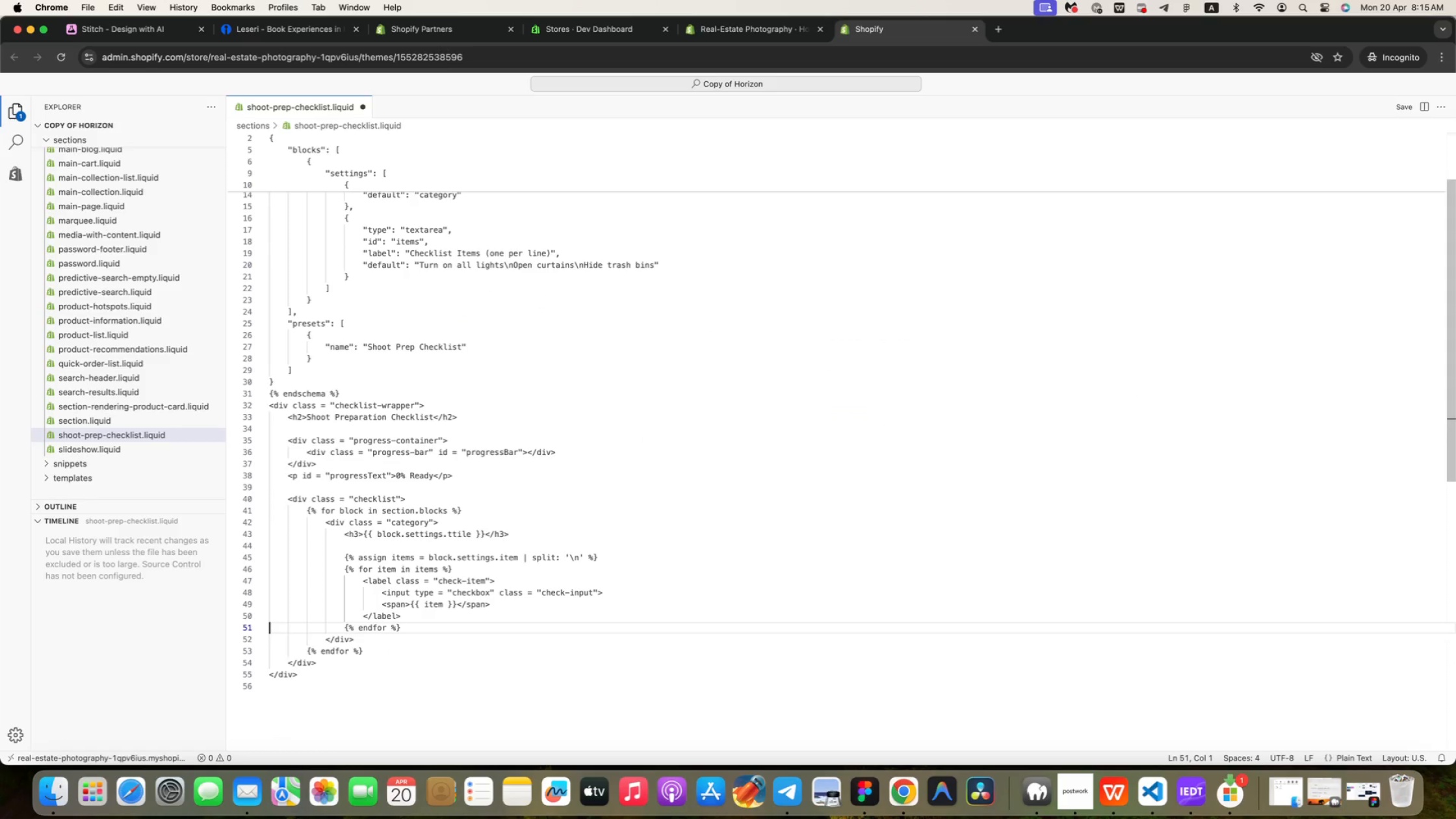 
key(ArrowUp)
 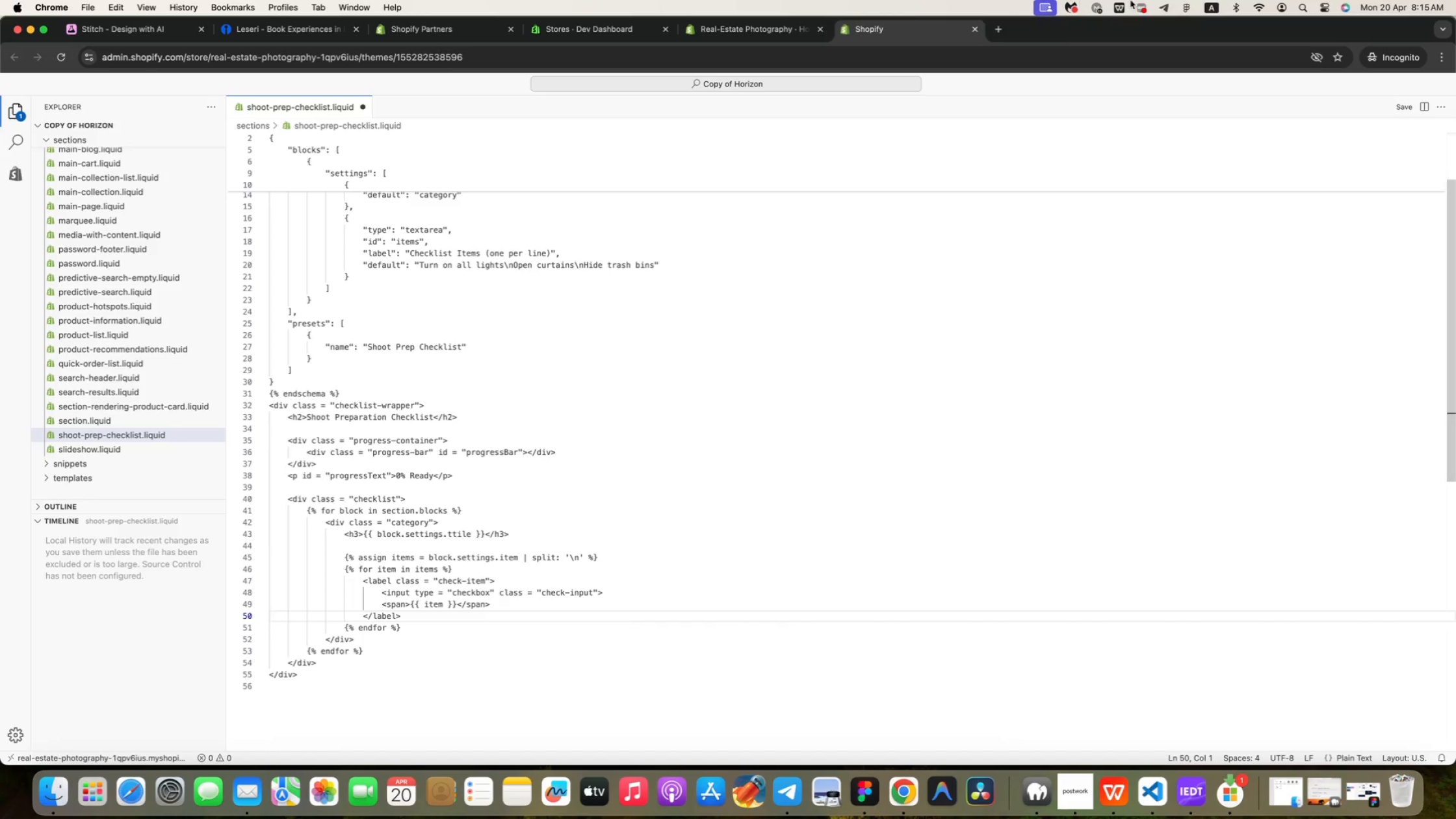 
left_click([1238, 10])
 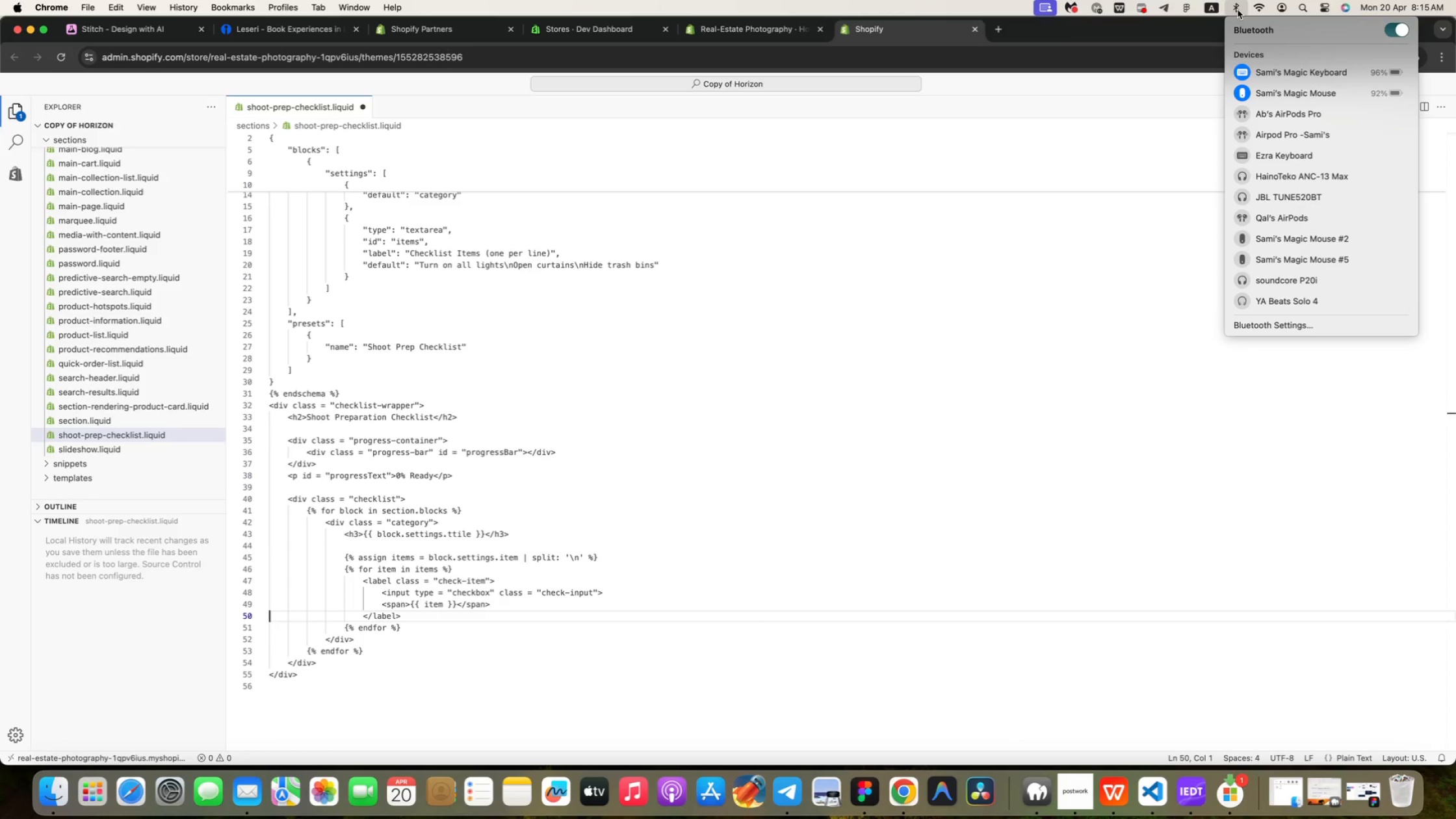 
left_click([1238, 10])
 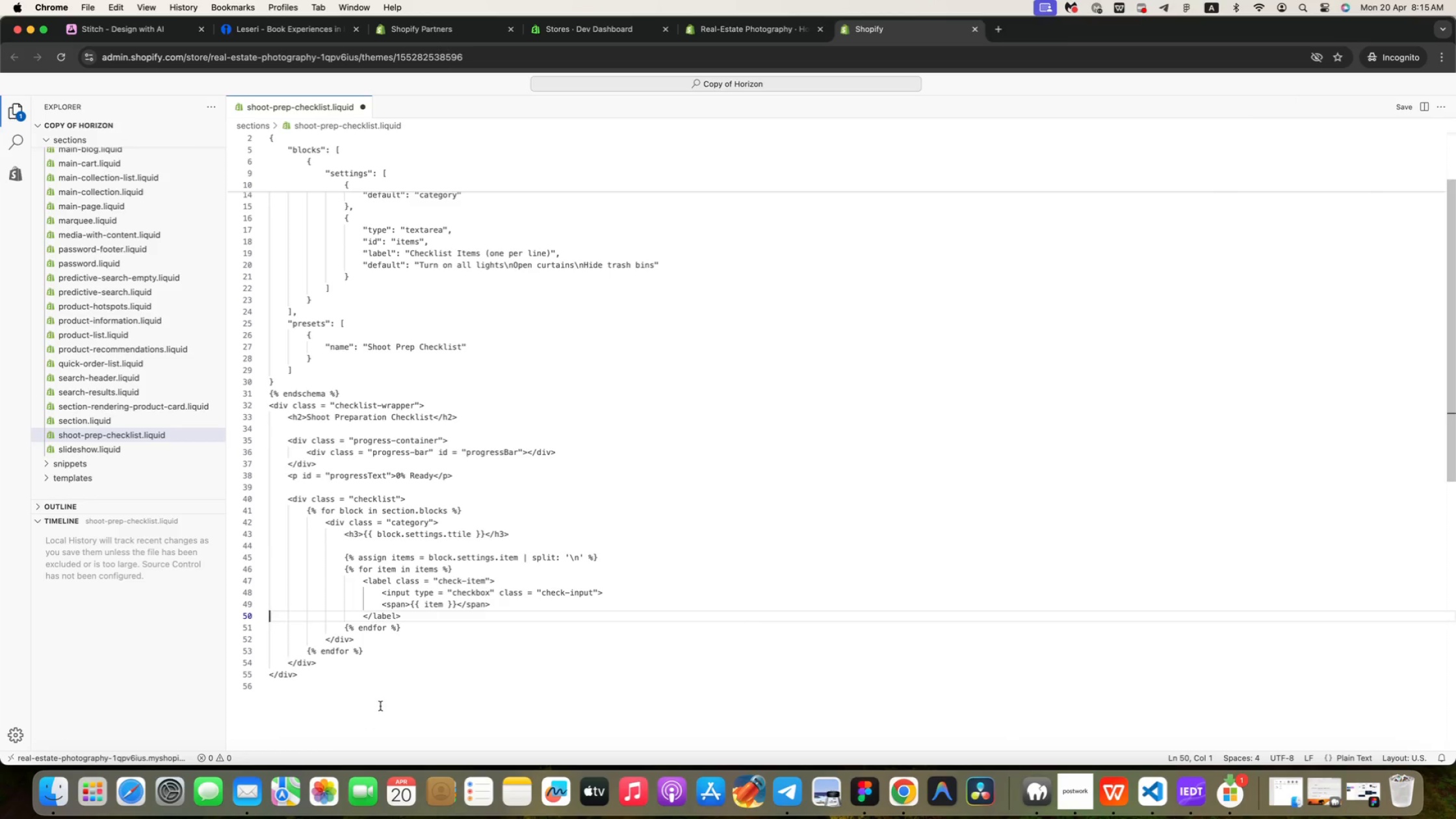 
left_click([434, 665])
 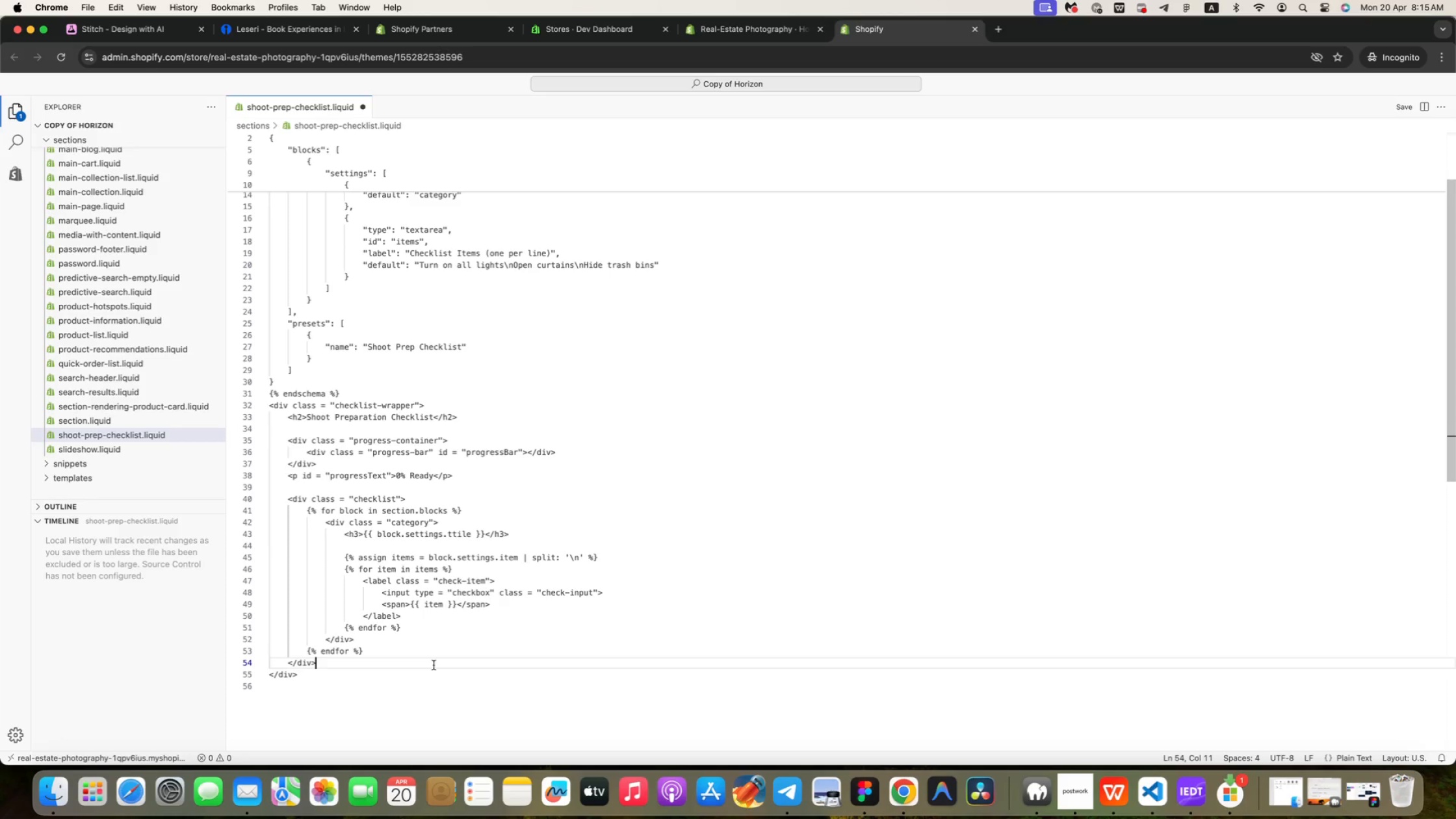 
key(ArrowUp)
 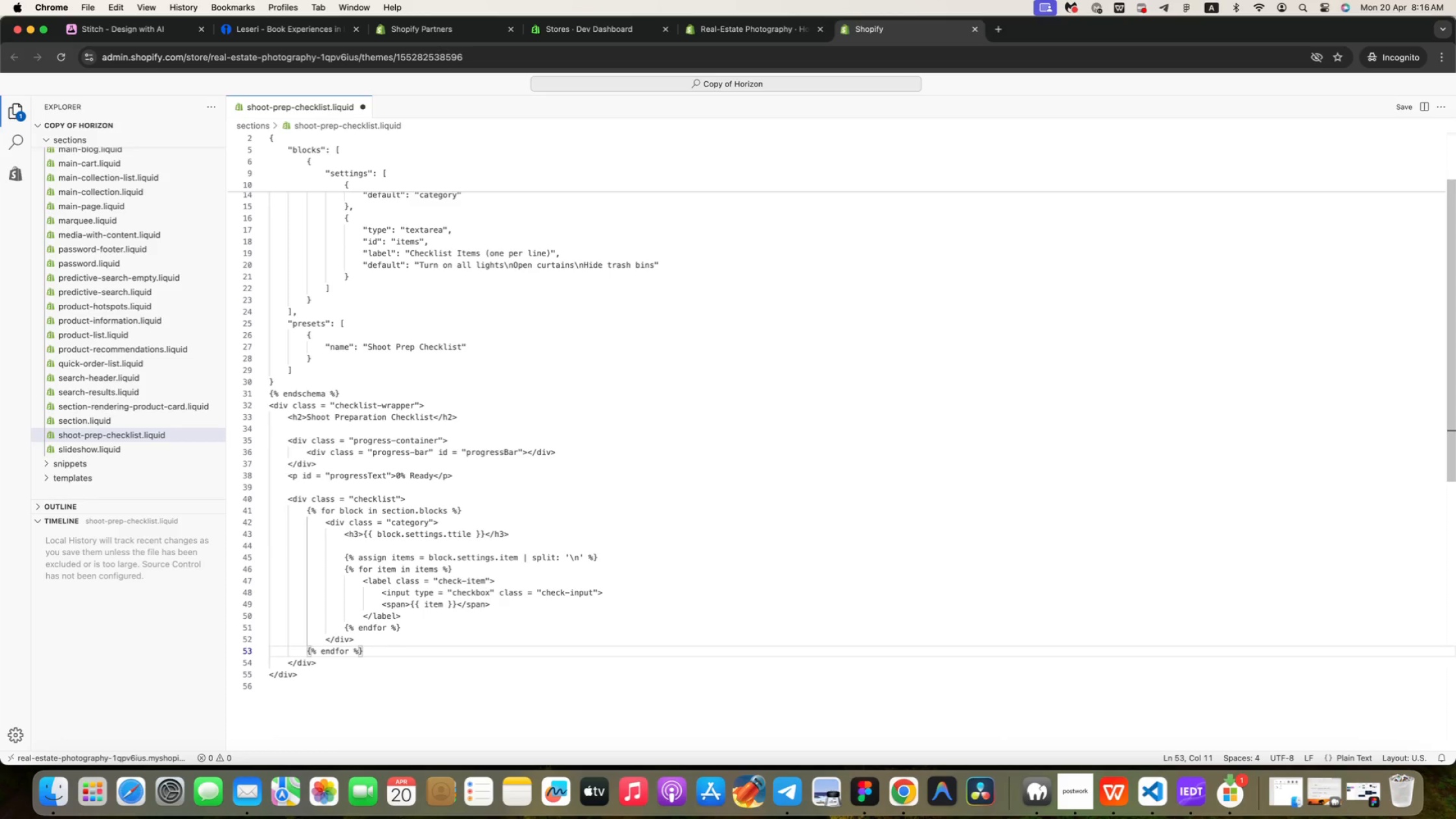 
key(ArrowDown)
 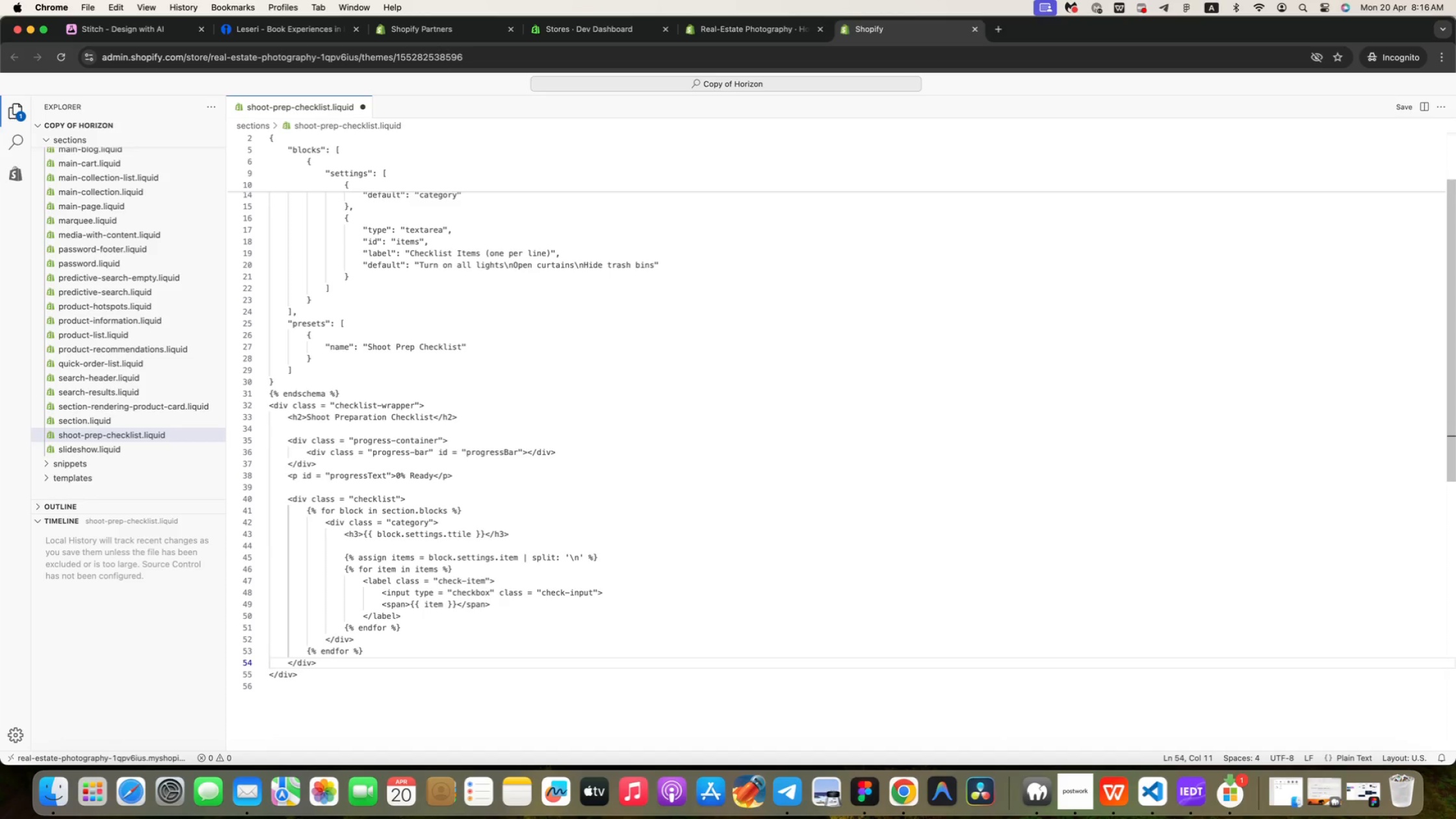 
key(ArrowUp)
 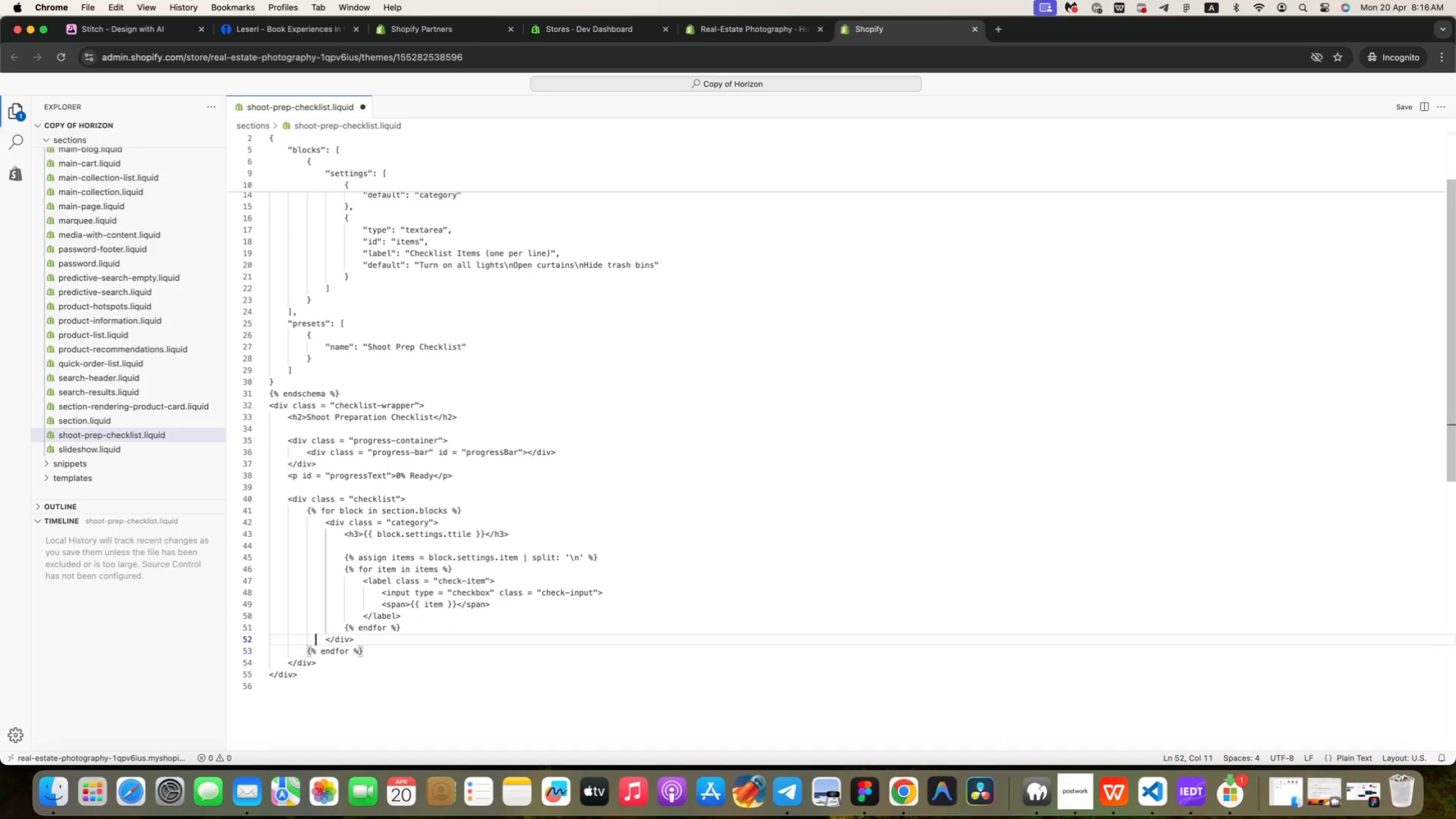 
key(ArrowUp)
 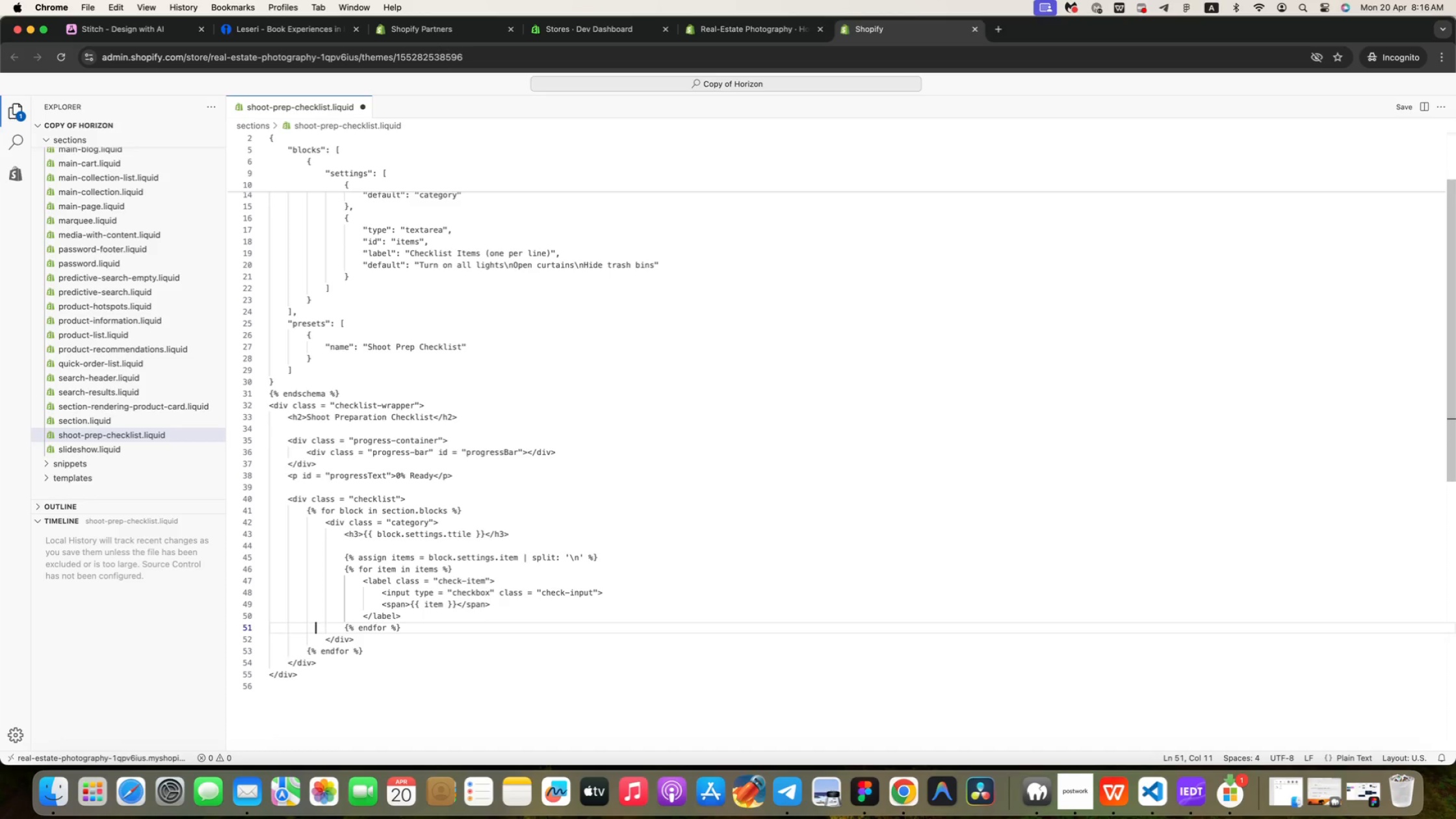 
key(ArrowUp)
 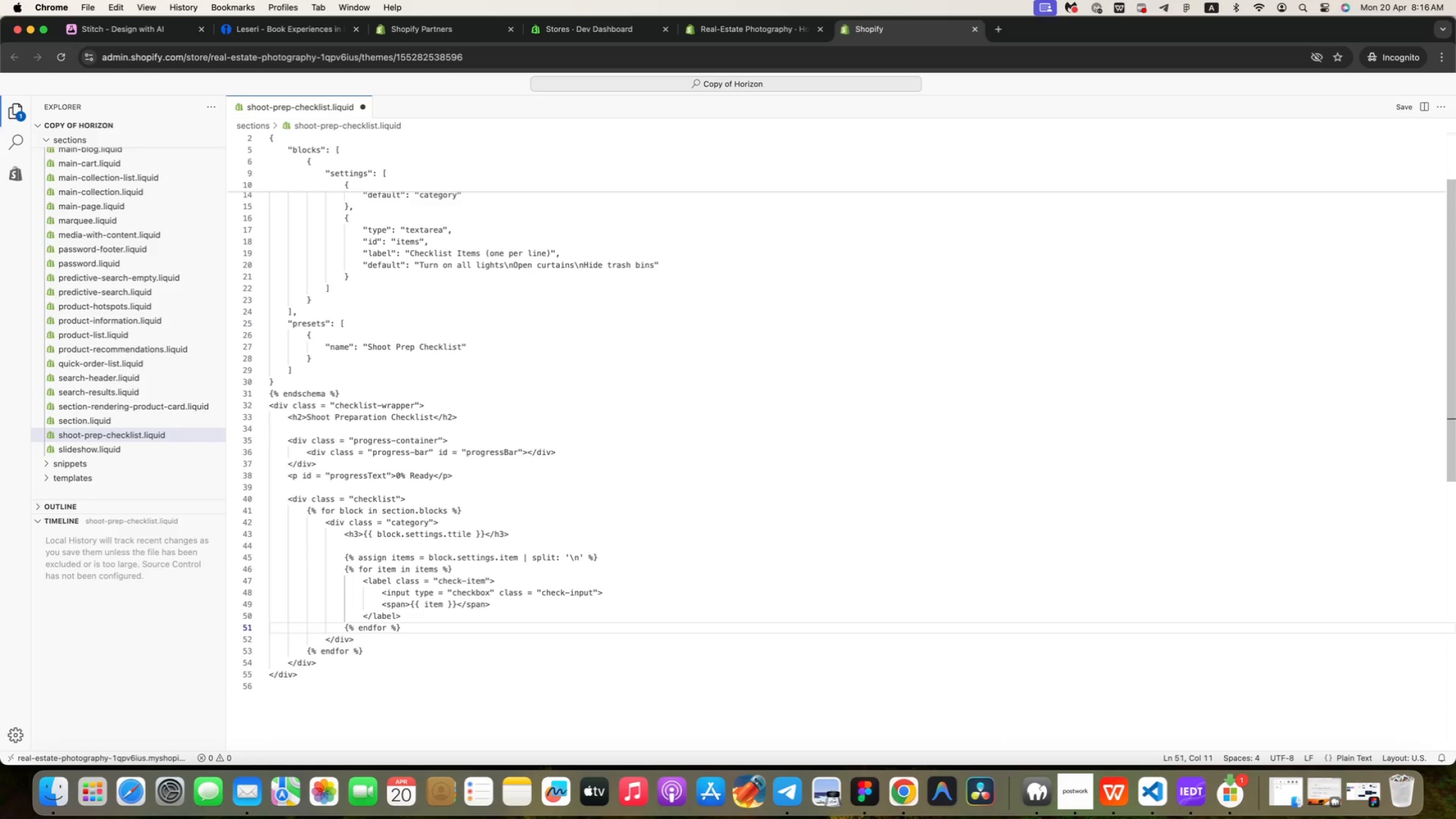 
key(ArrowUp)
 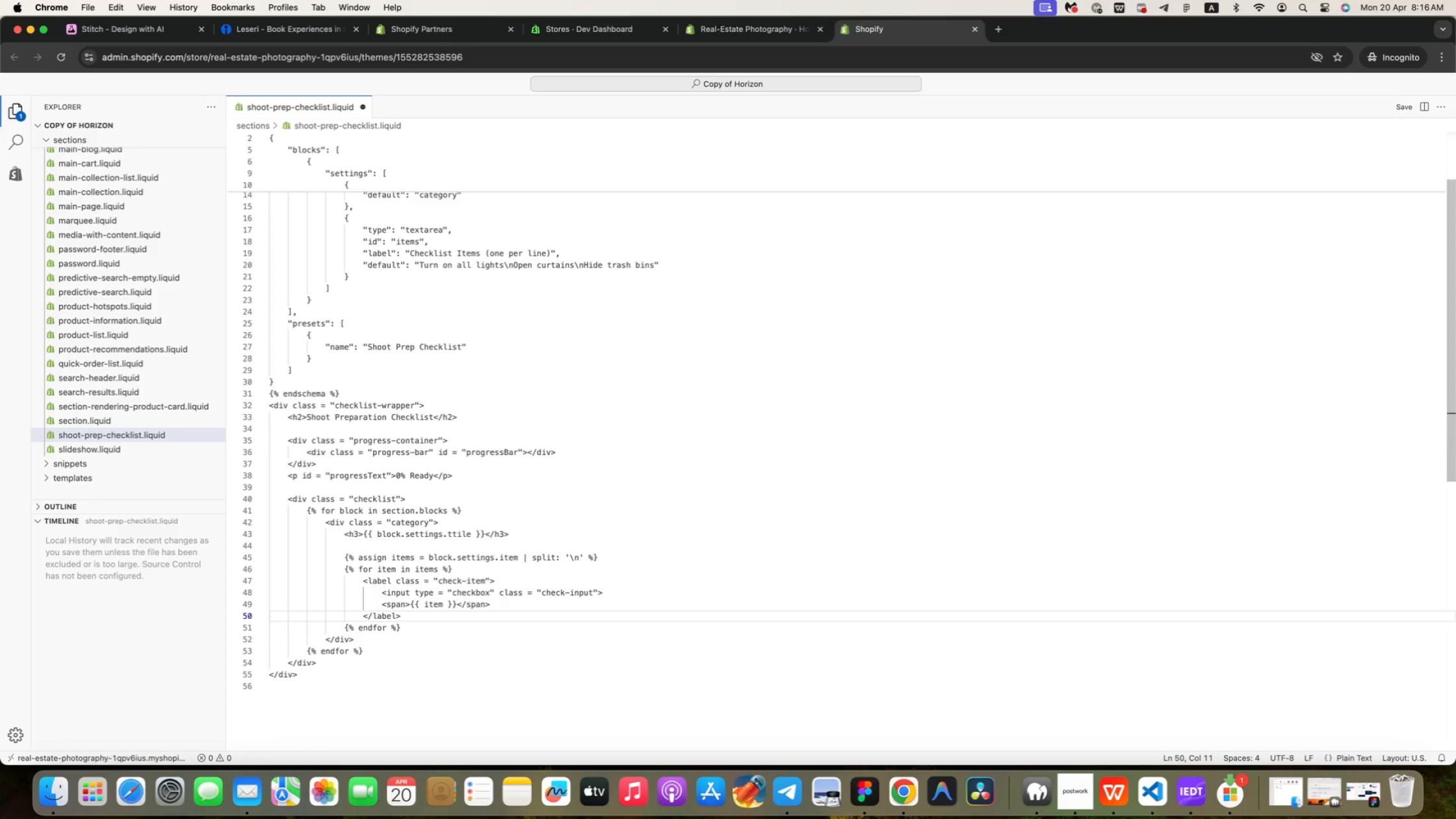 
key(ArrowRight)
 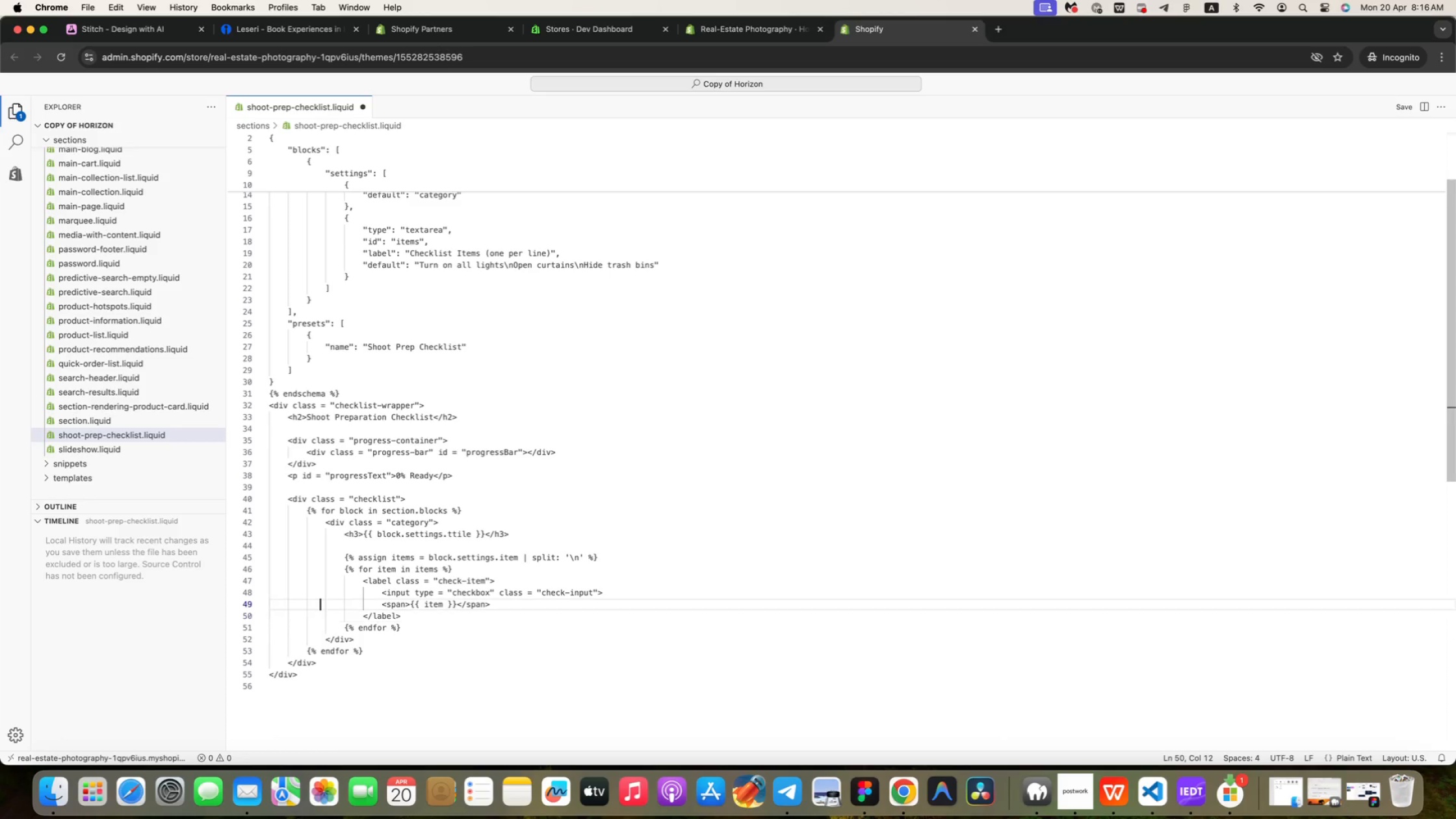 
key(ArrowUp)
 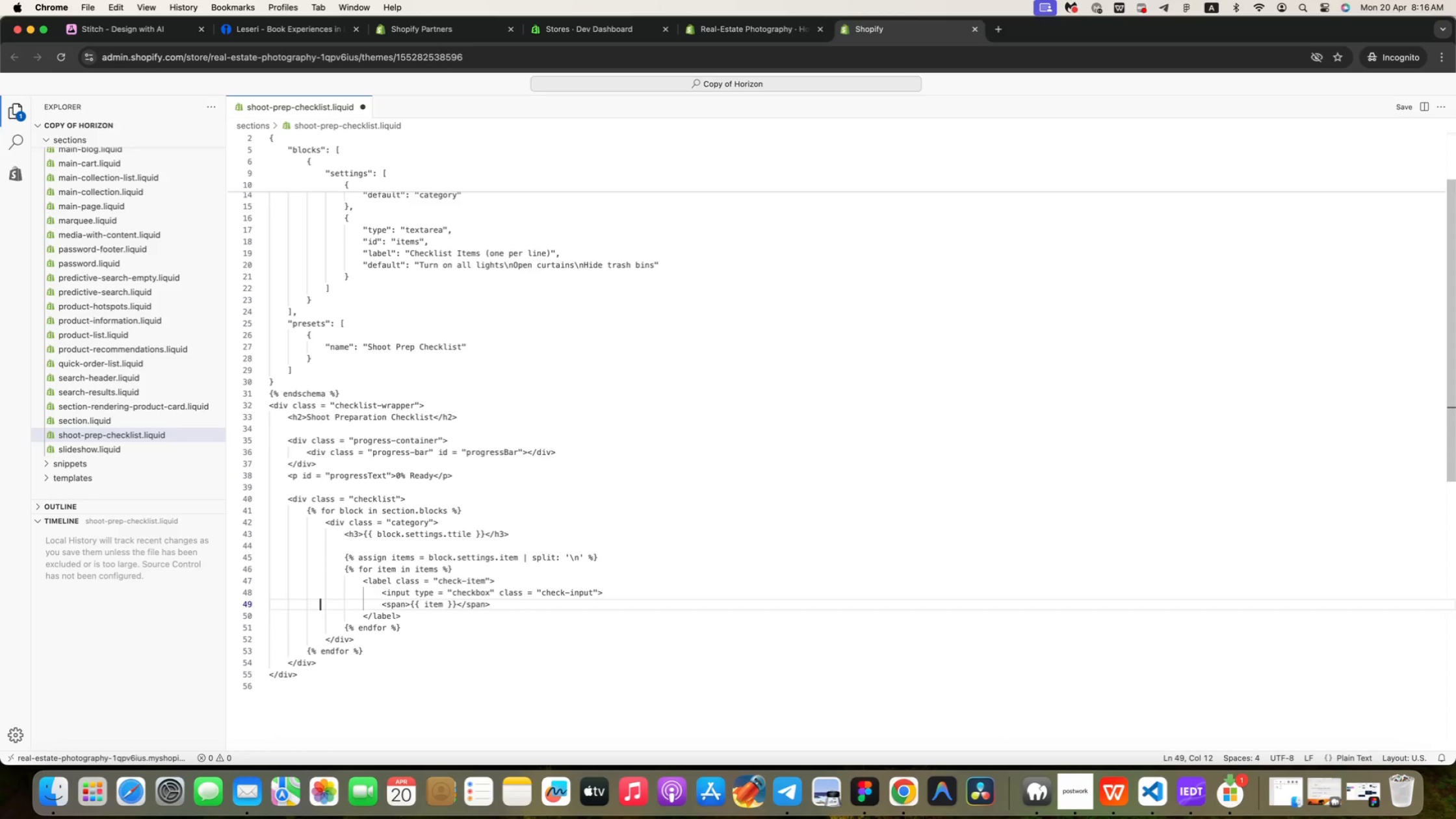 
key(ArrowUp)
 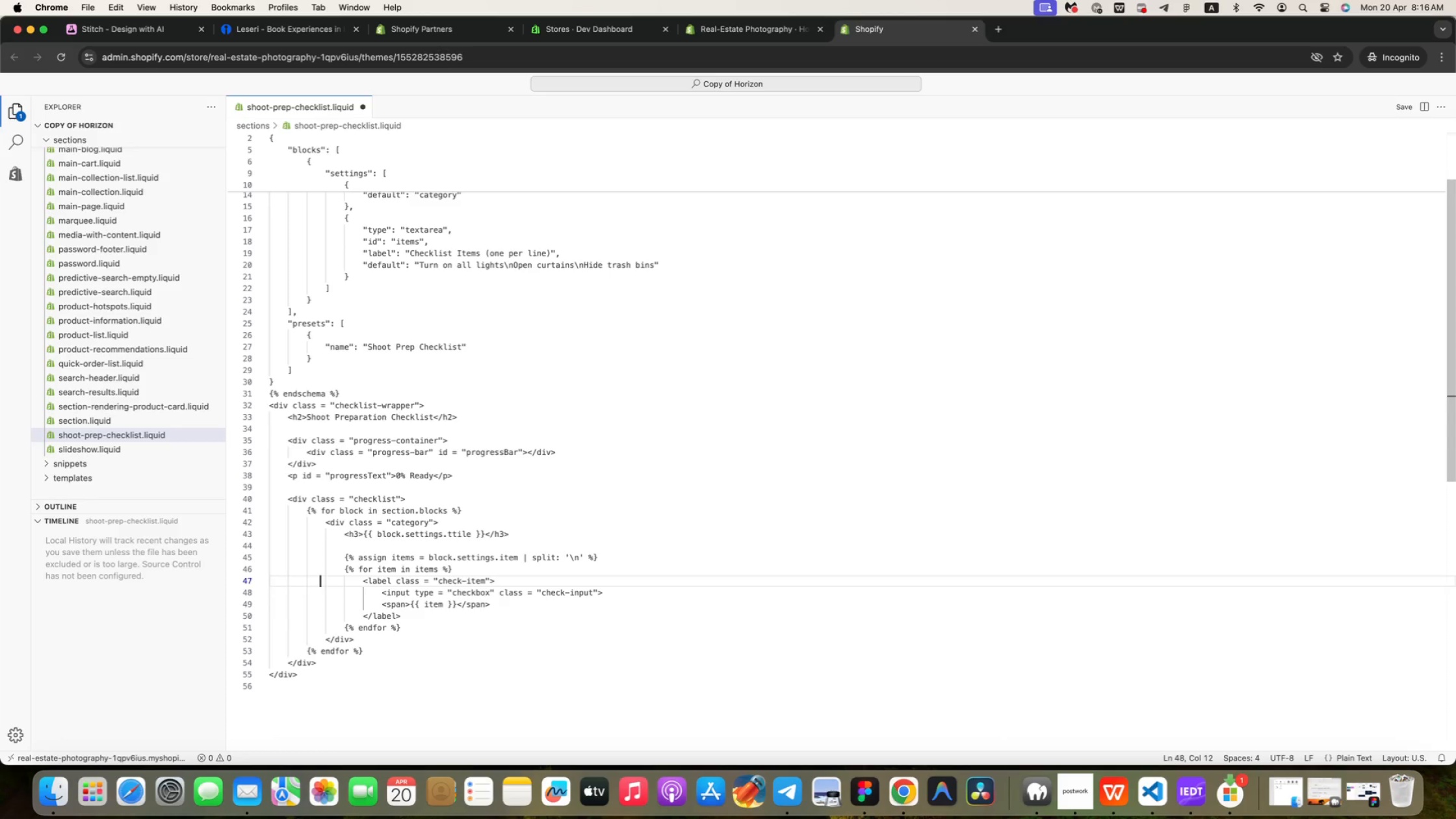 
key(ArrowUp)
 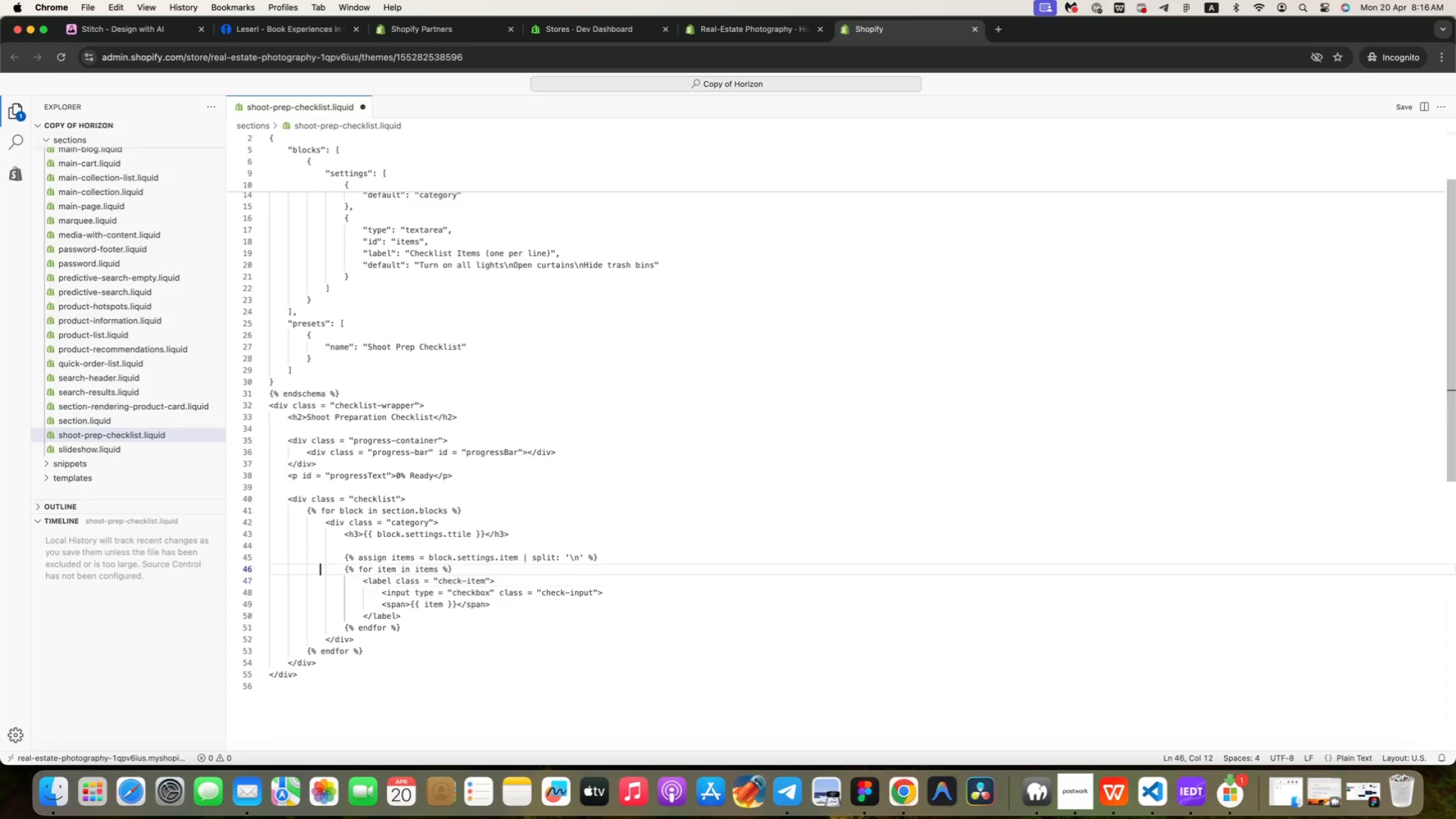 
key(ArrowUp)
 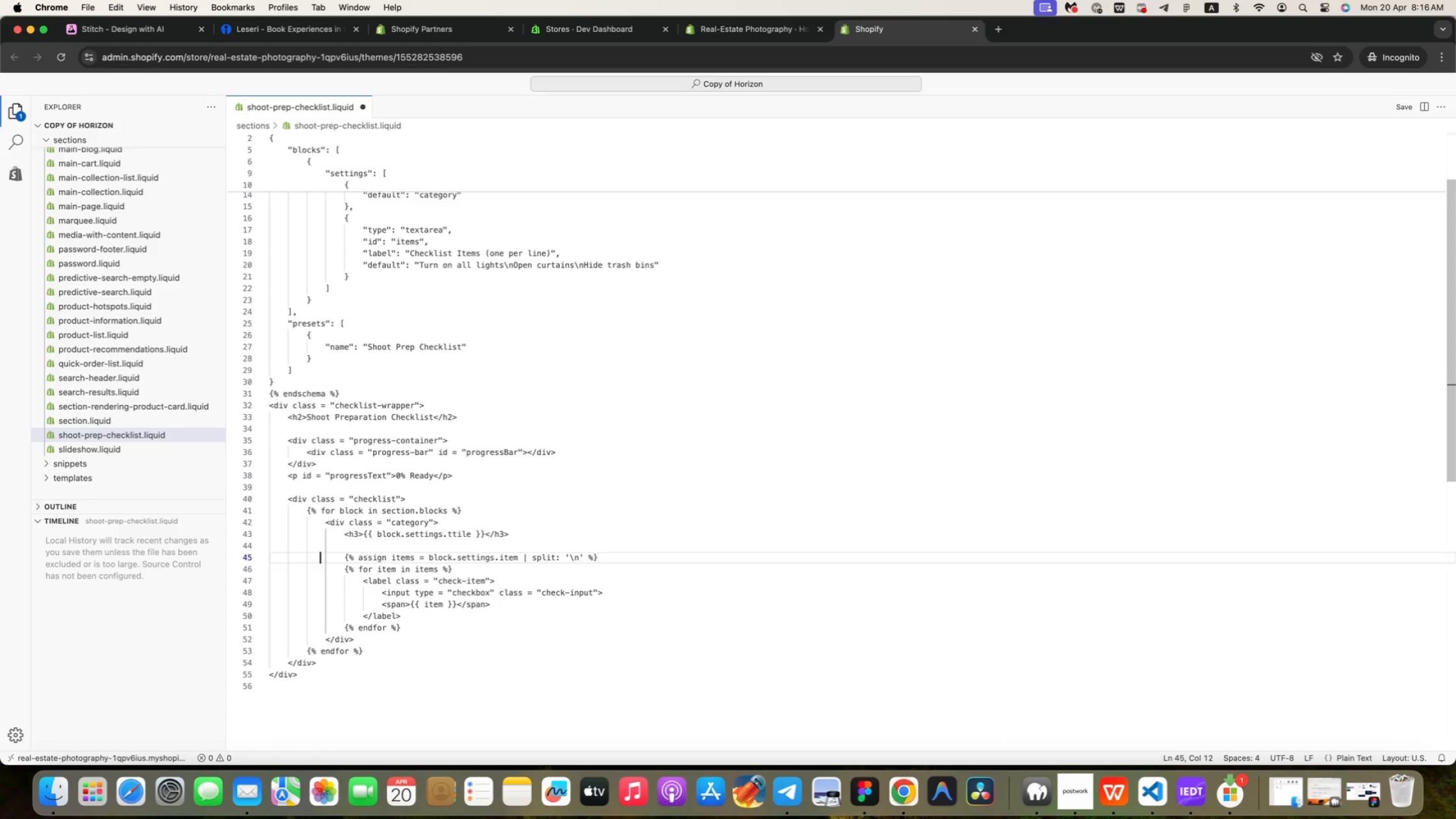 
key(ArrowUp)
 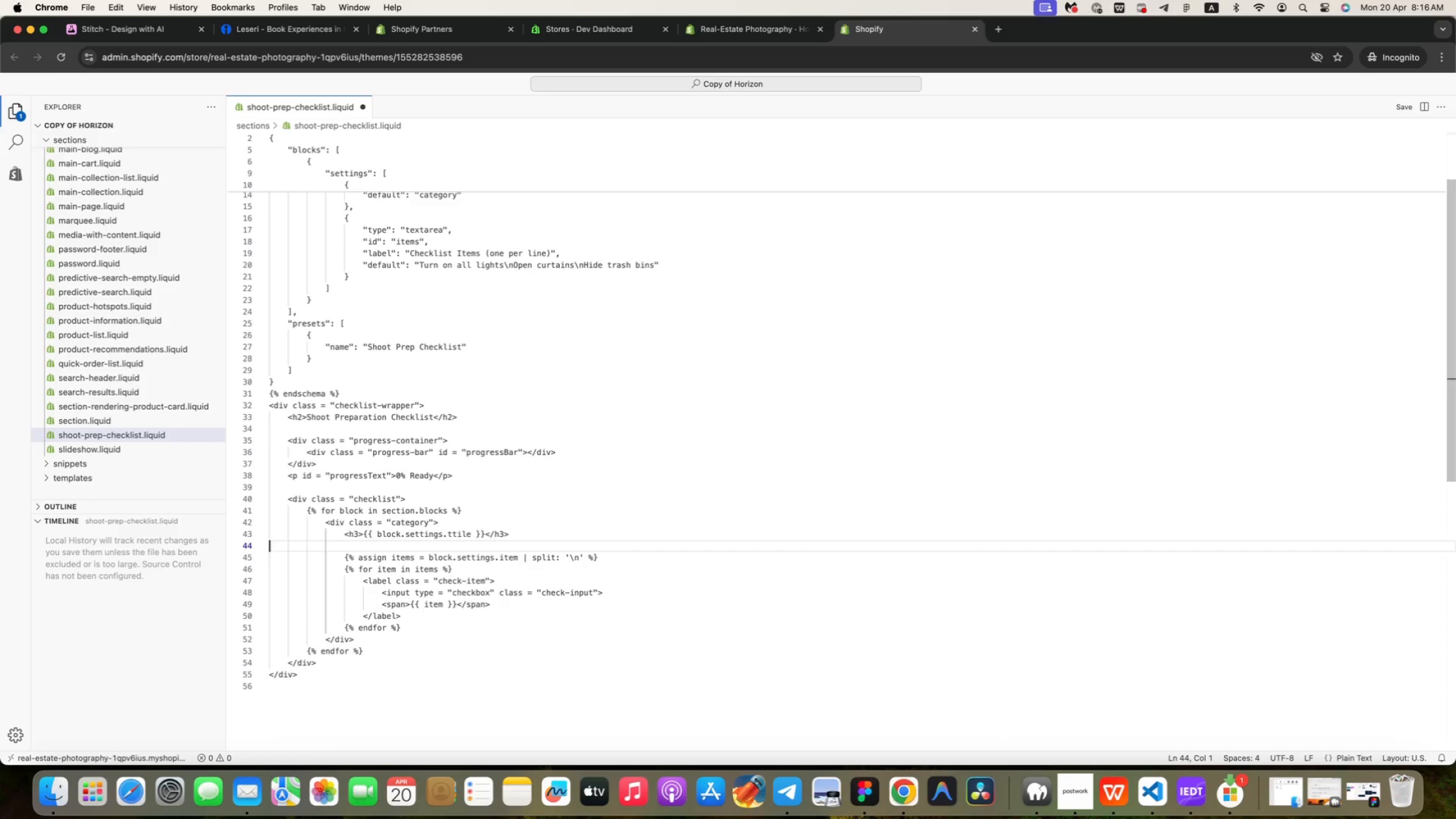 
key(ArrowUp)
 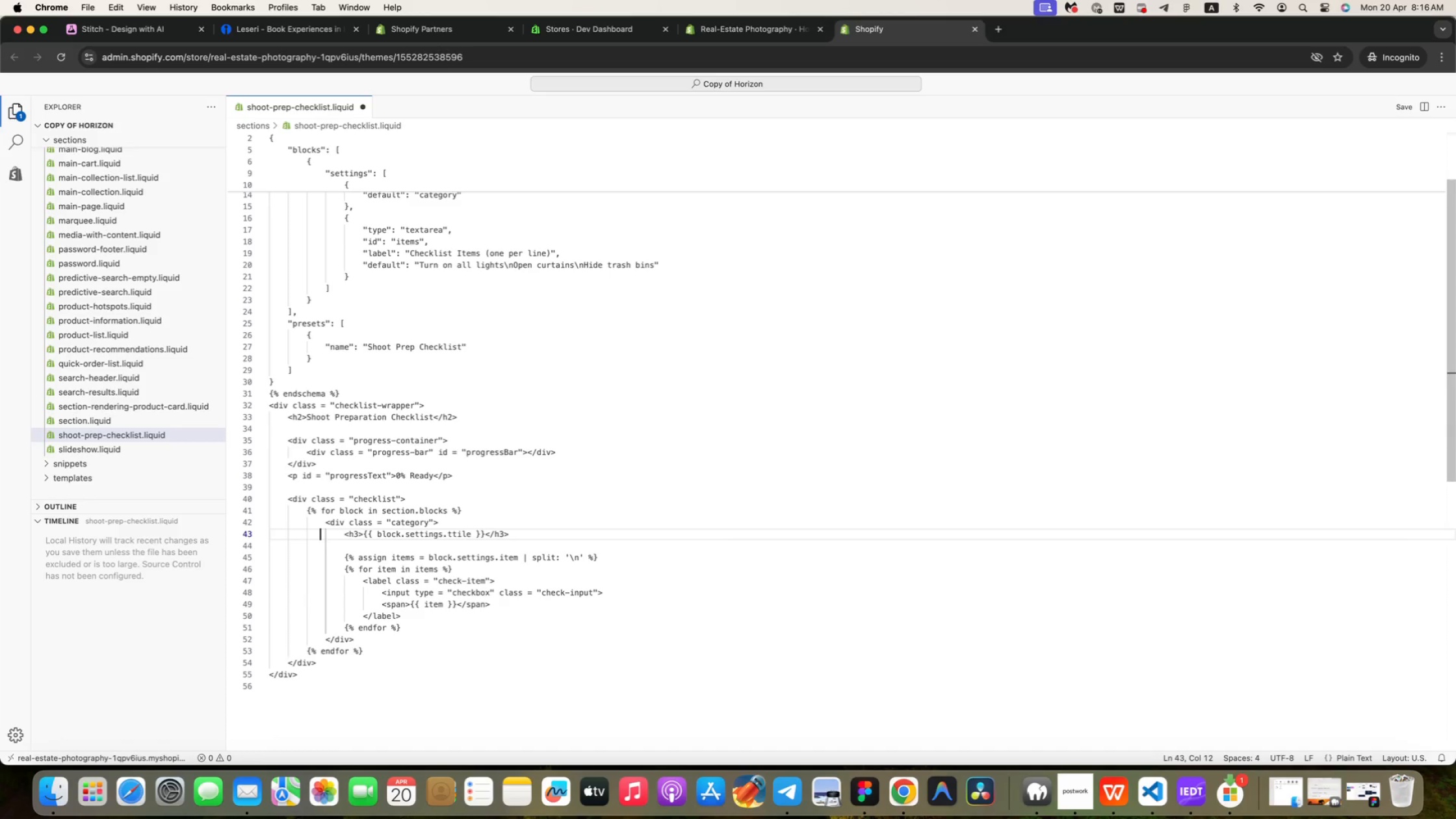 
key(ArrowUp)
 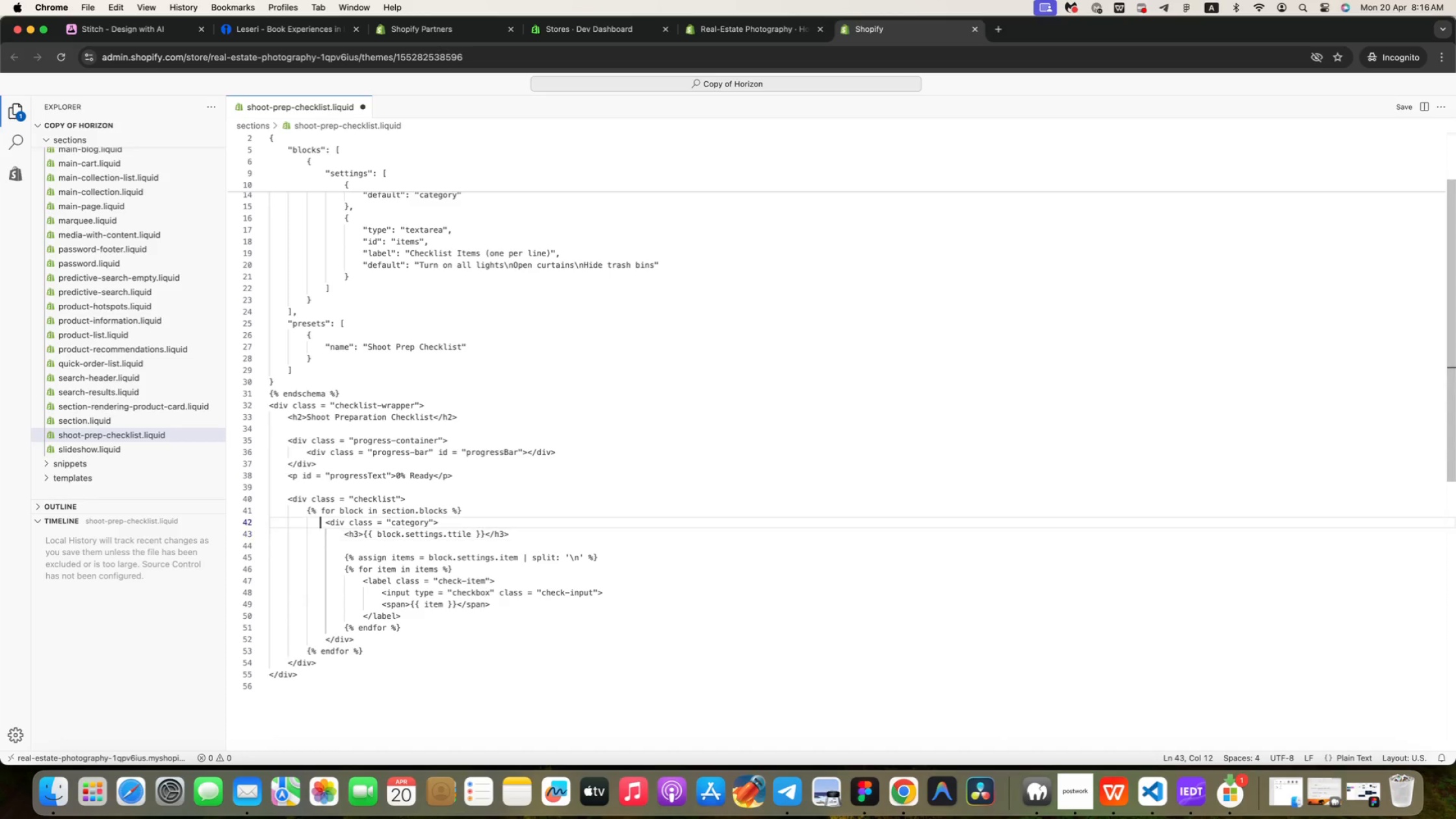 
key(ArrowUp)
 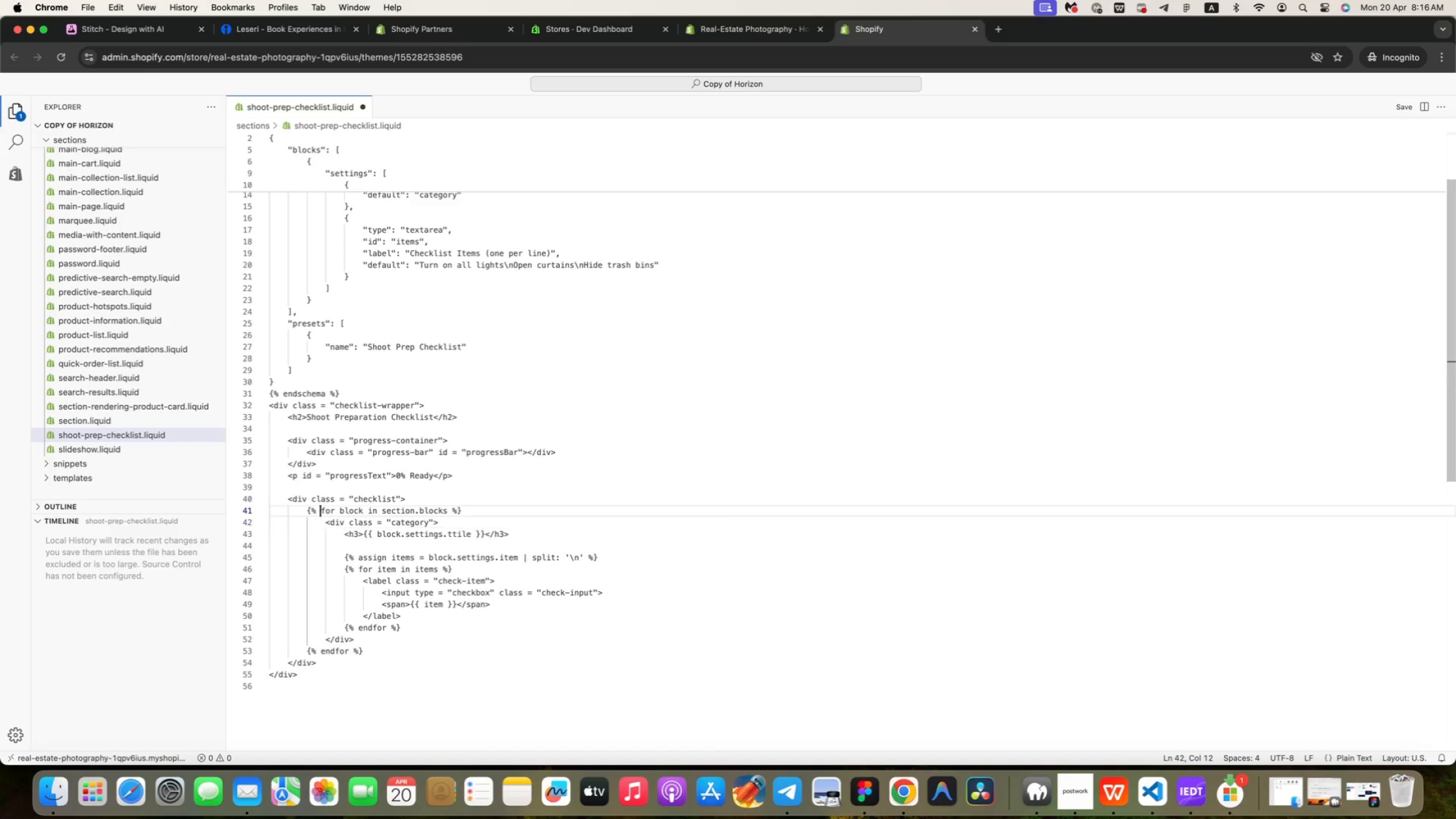 
key(ArrowUp)
 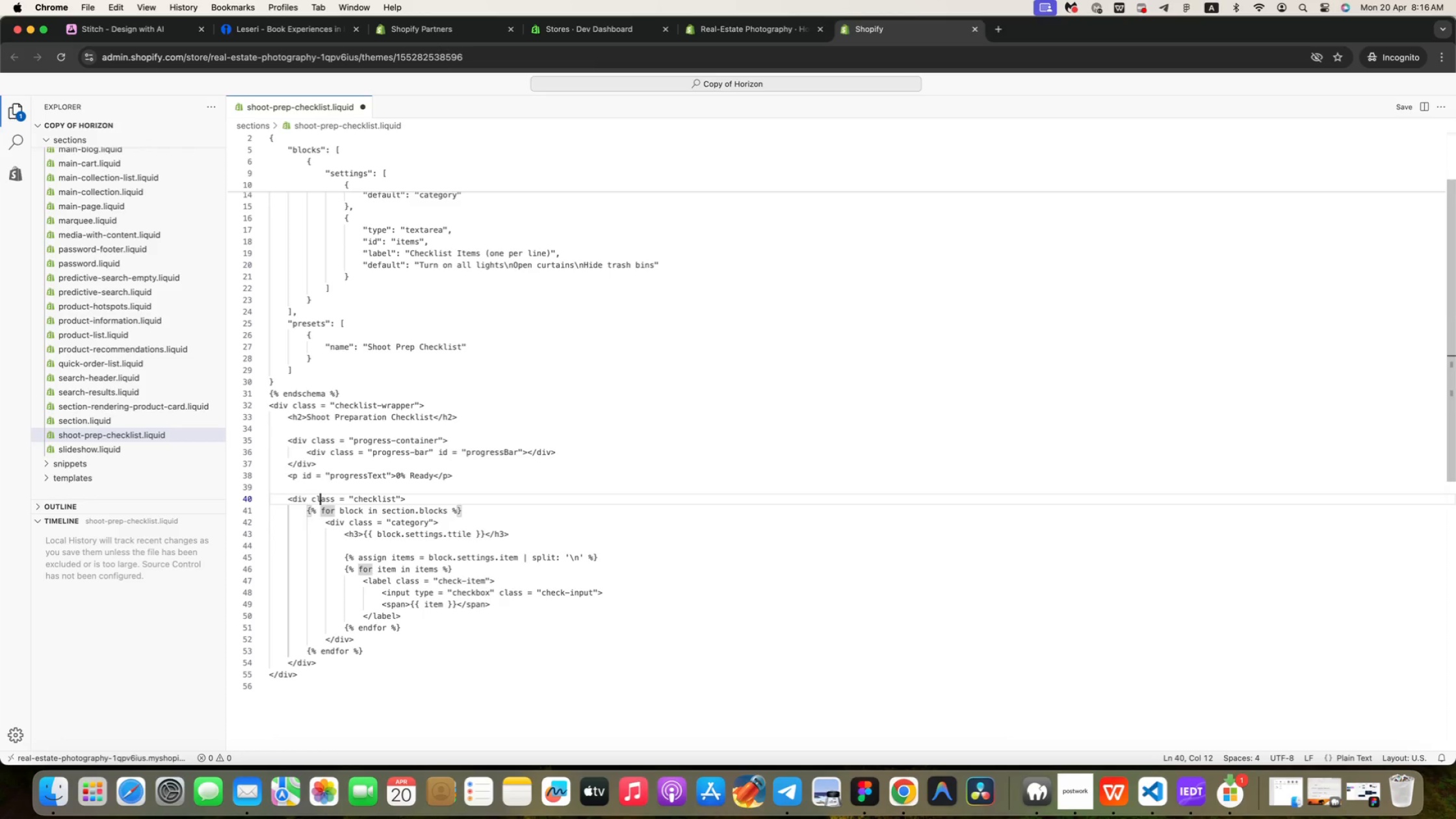 
key(ArrowUp)
 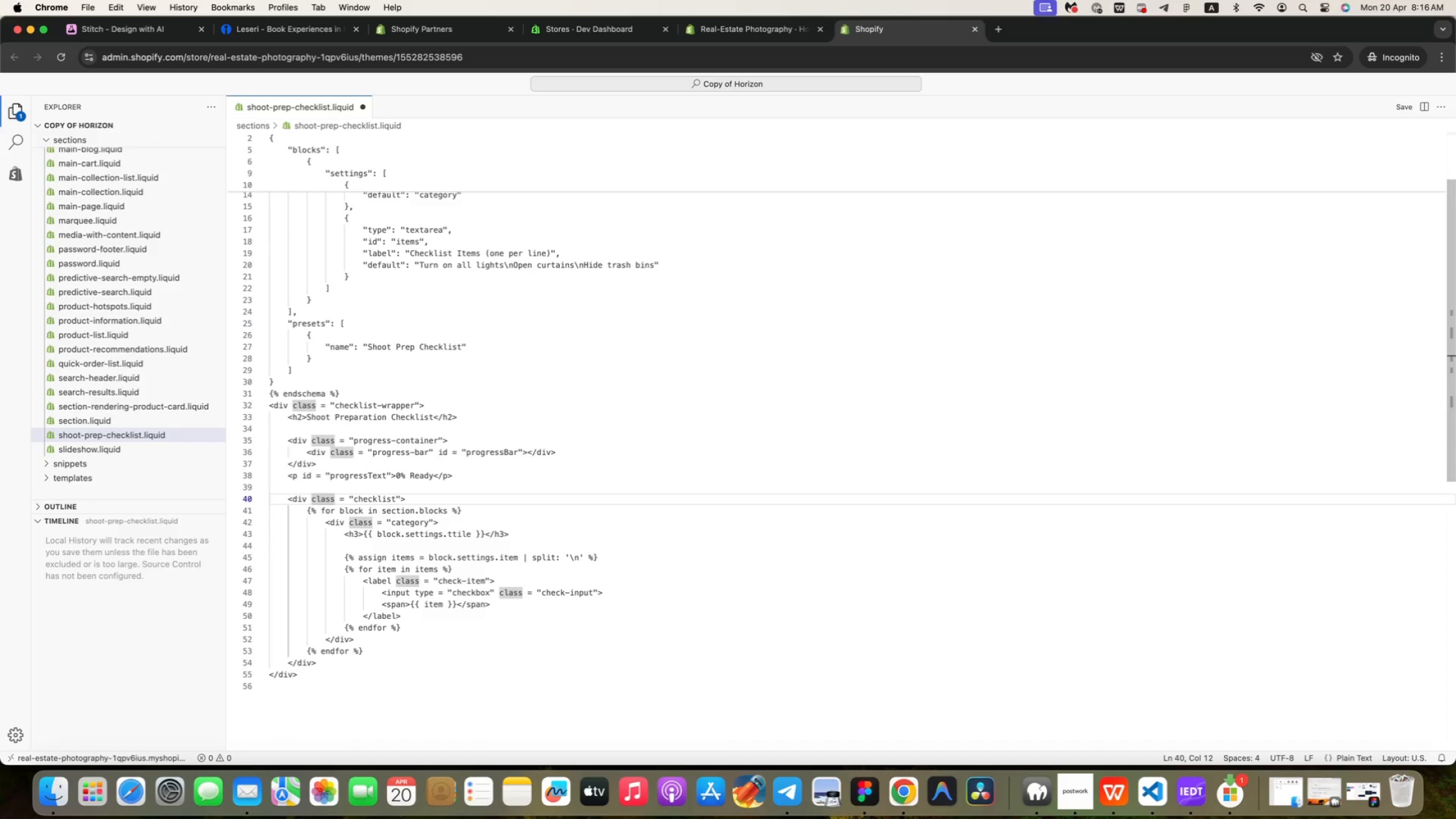 
key(ArrowUp)
 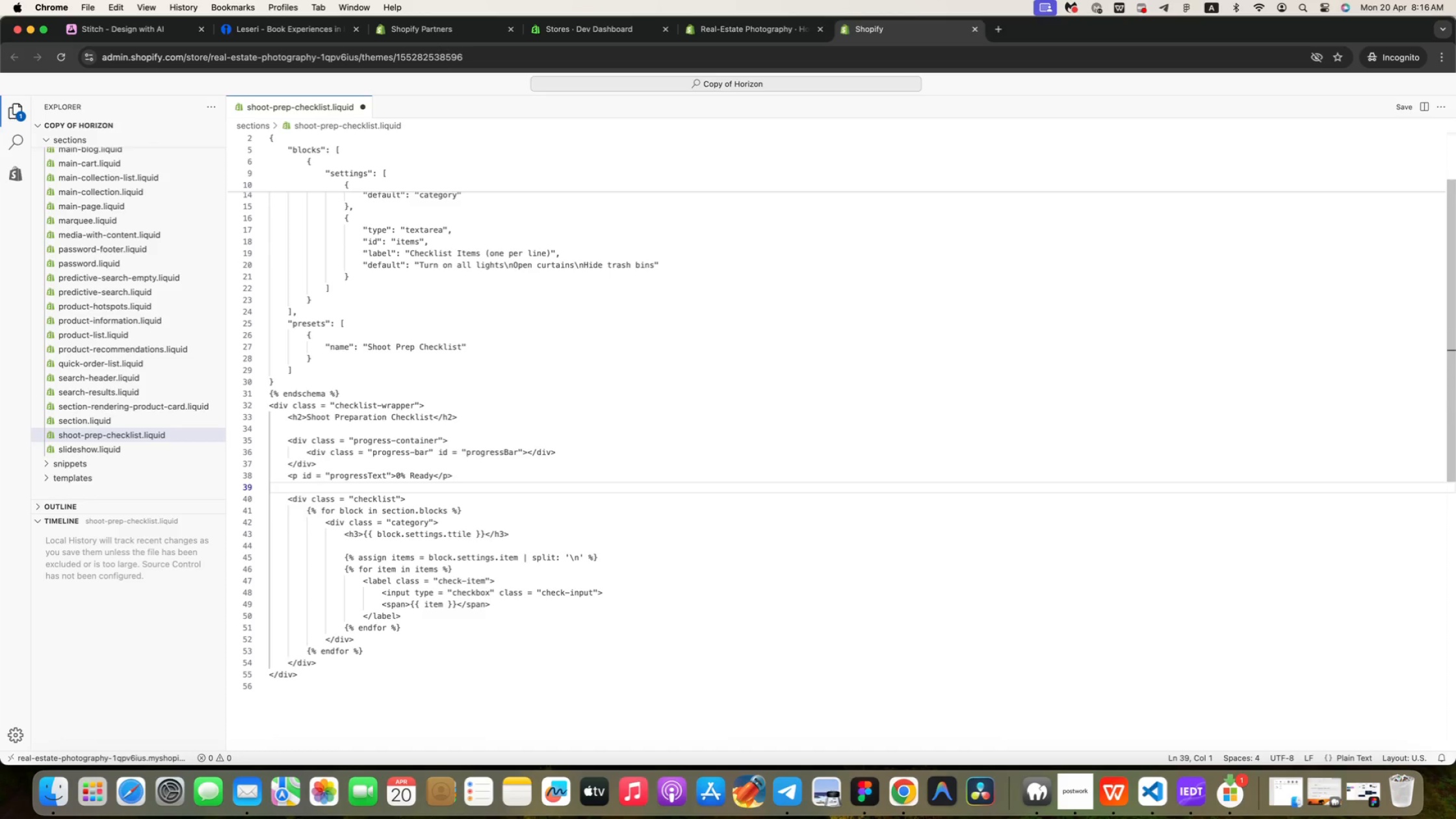 
key(ArrowUp)
 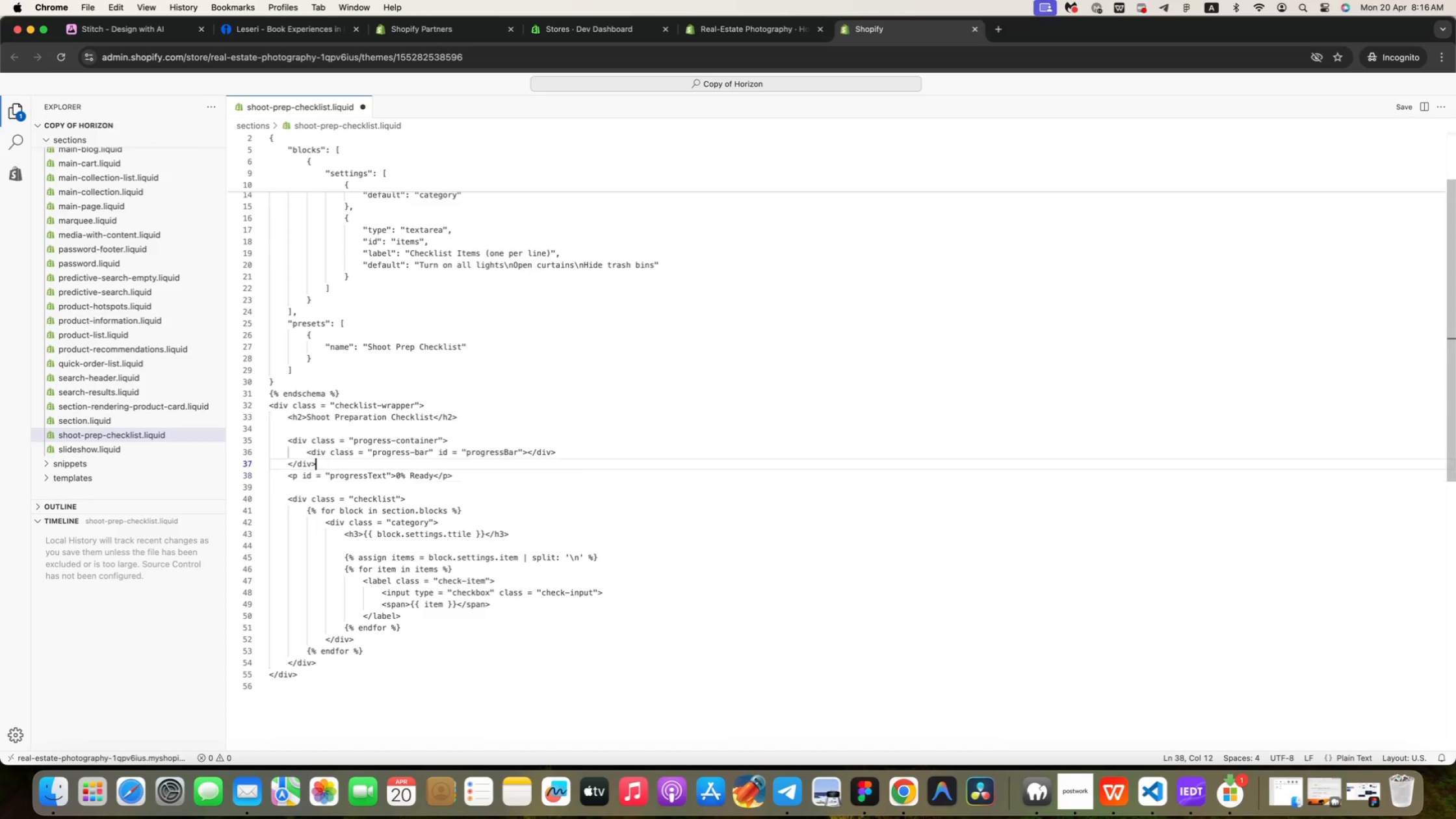 
key(ArrowUp)
 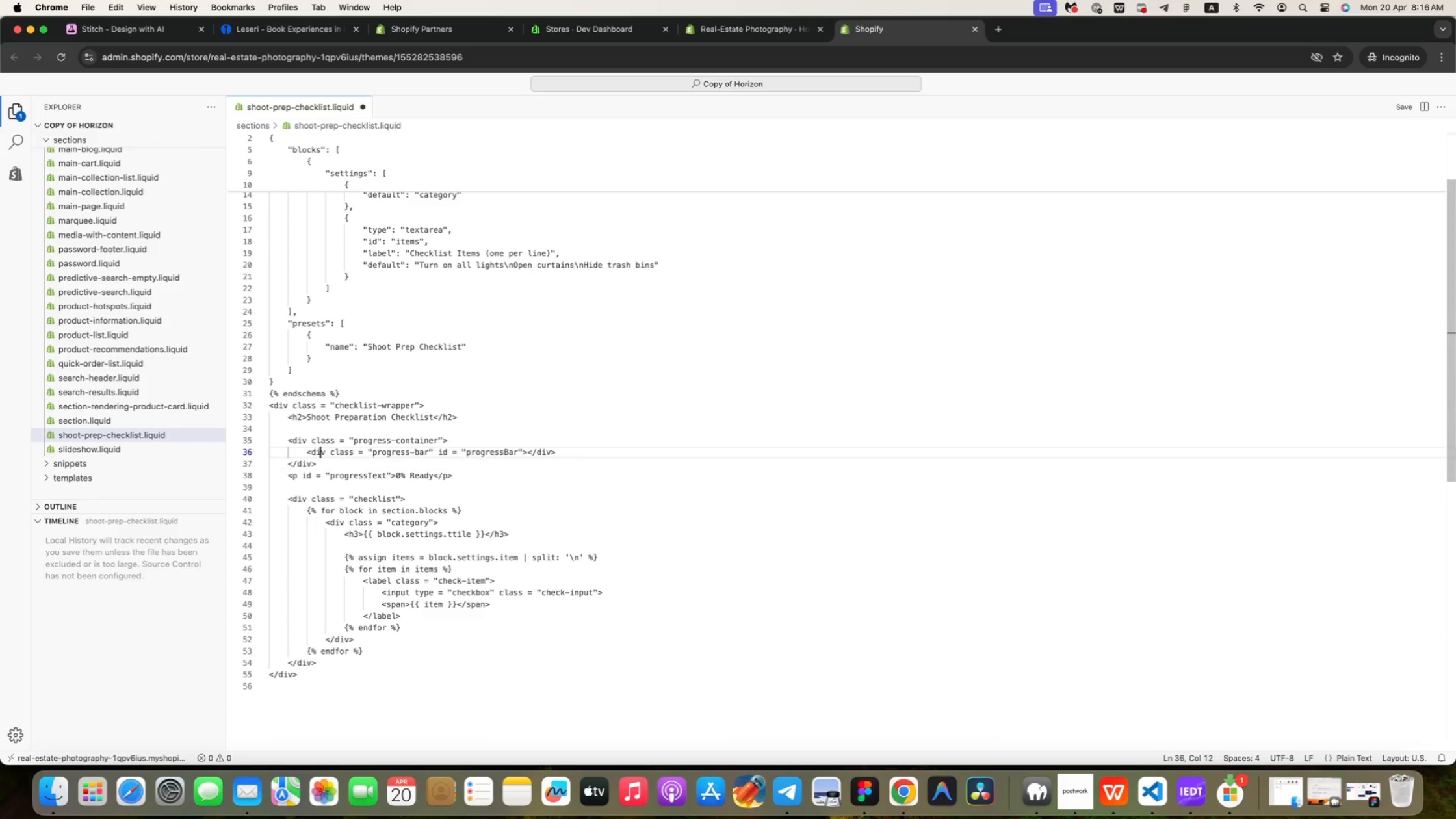 
key(ArrowUp)
 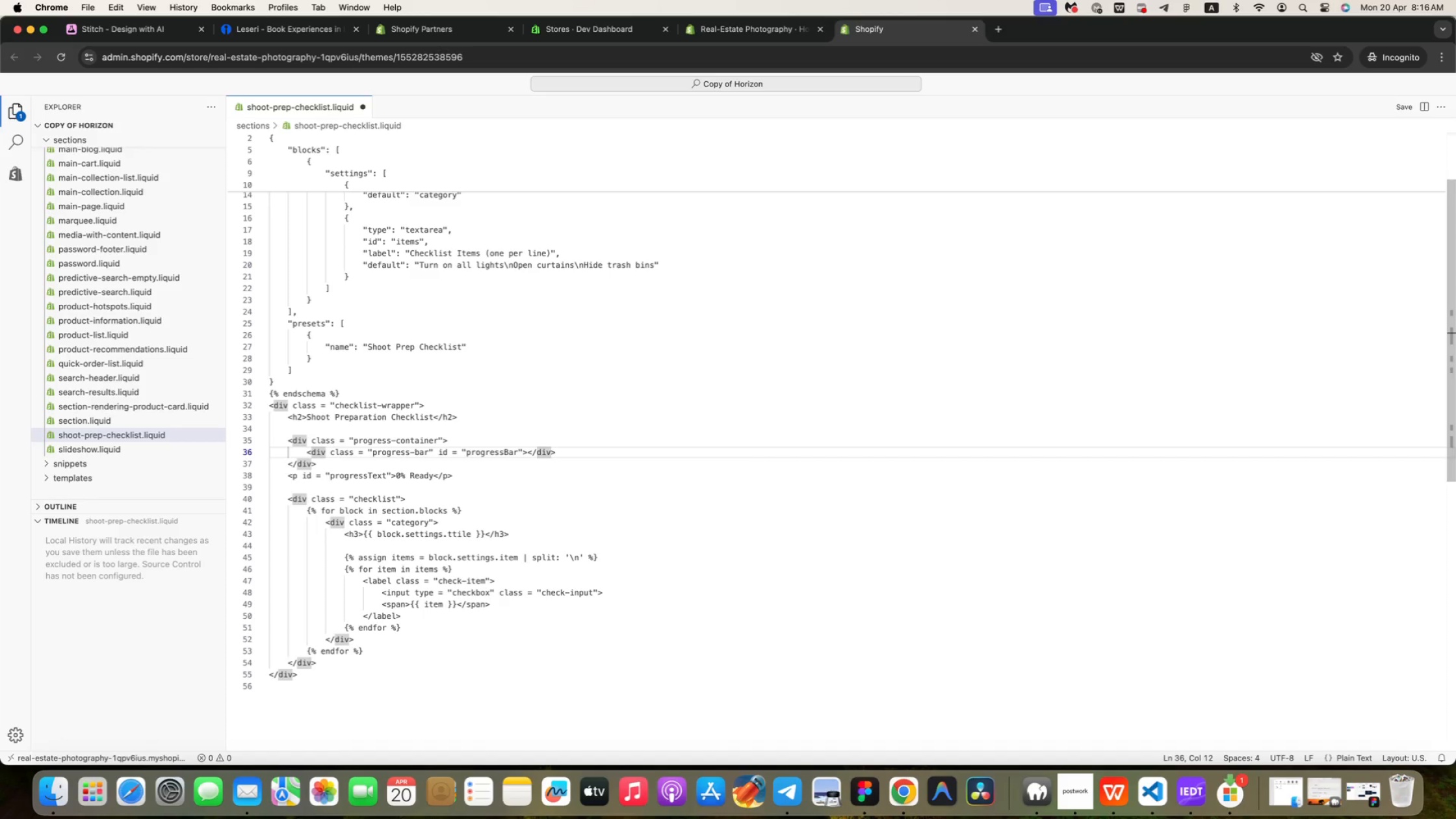 
key(ArrowUp)
 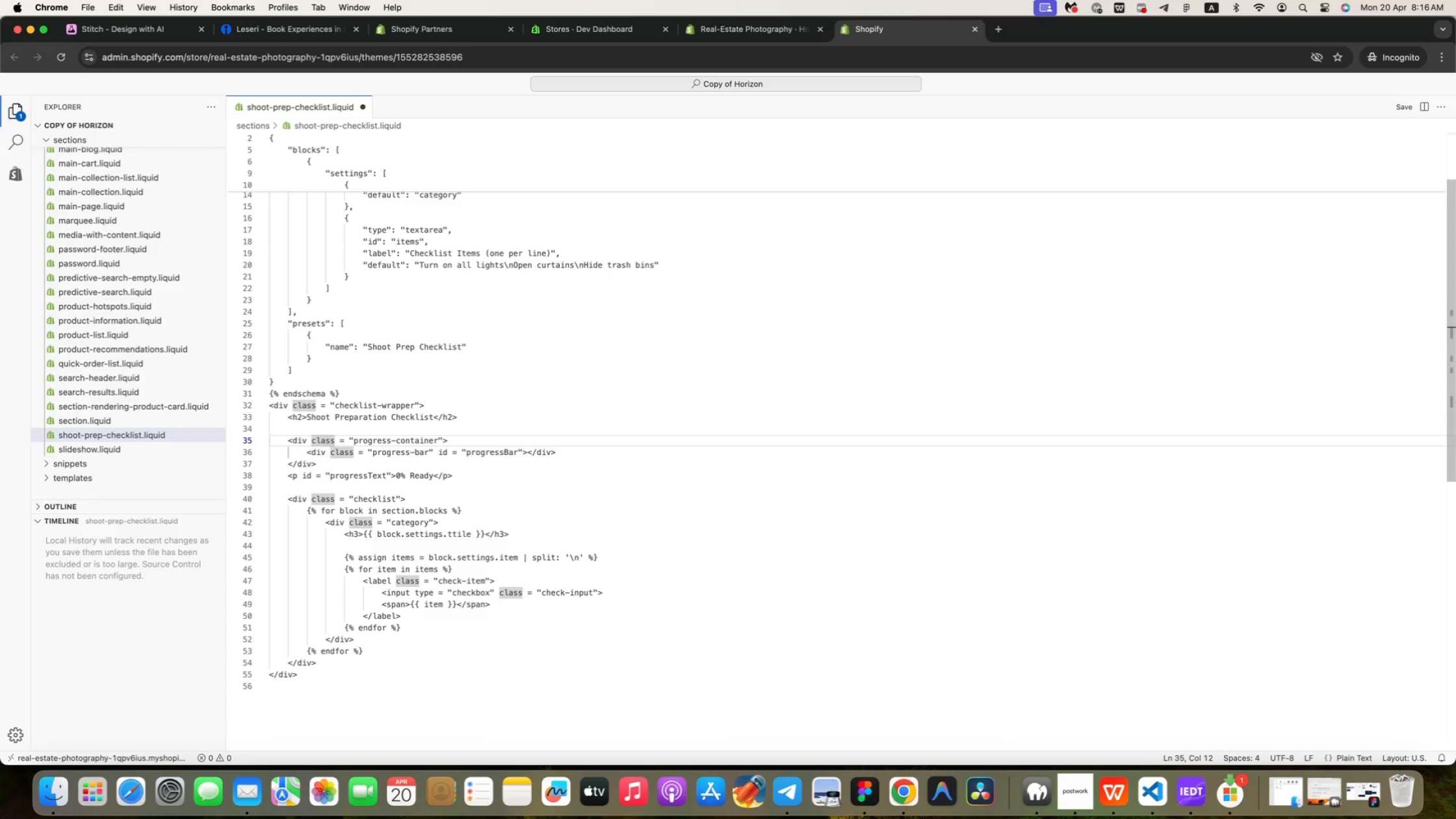 
key(ArrowUp)
 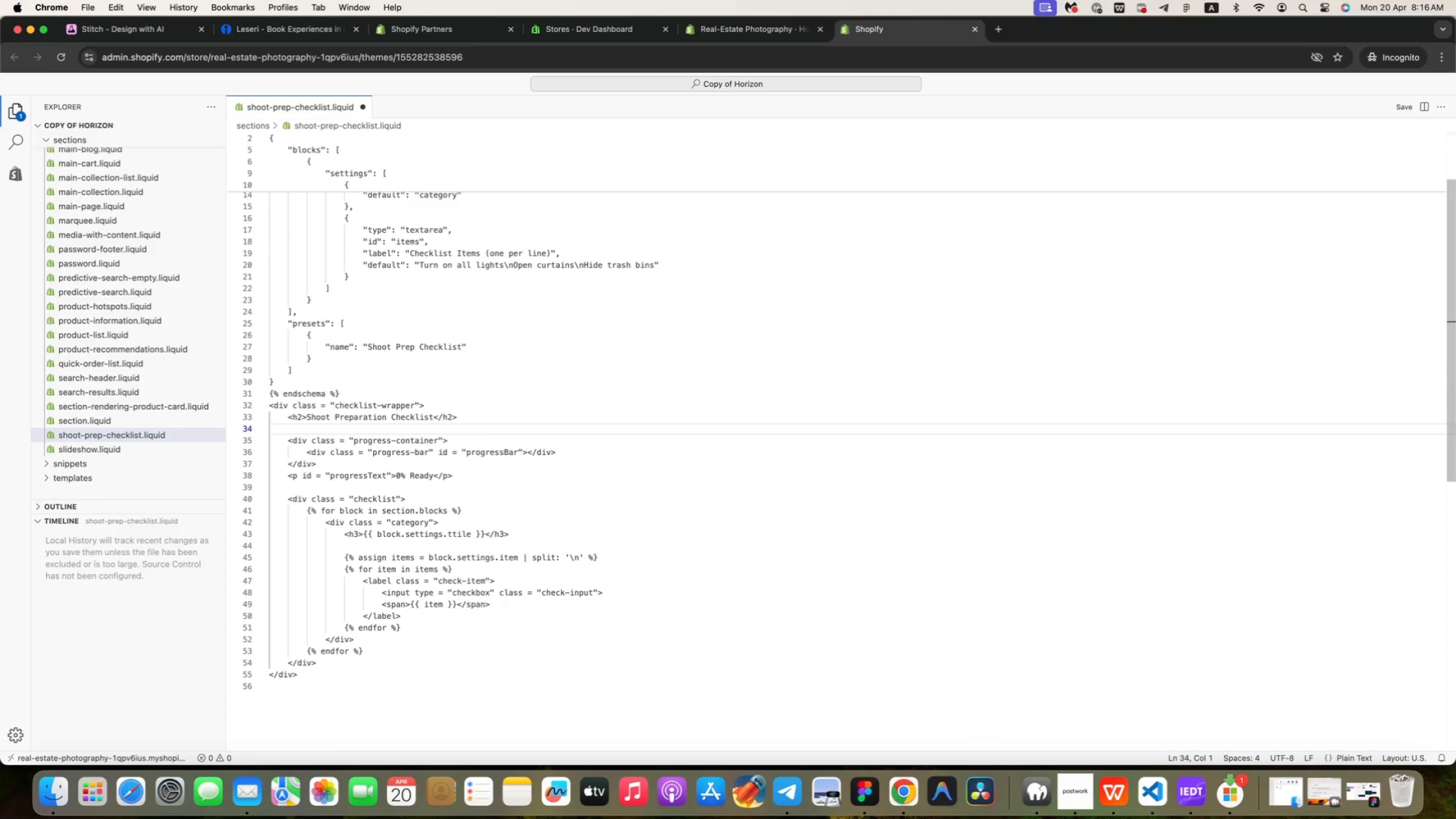 
key(ArrowUp)
 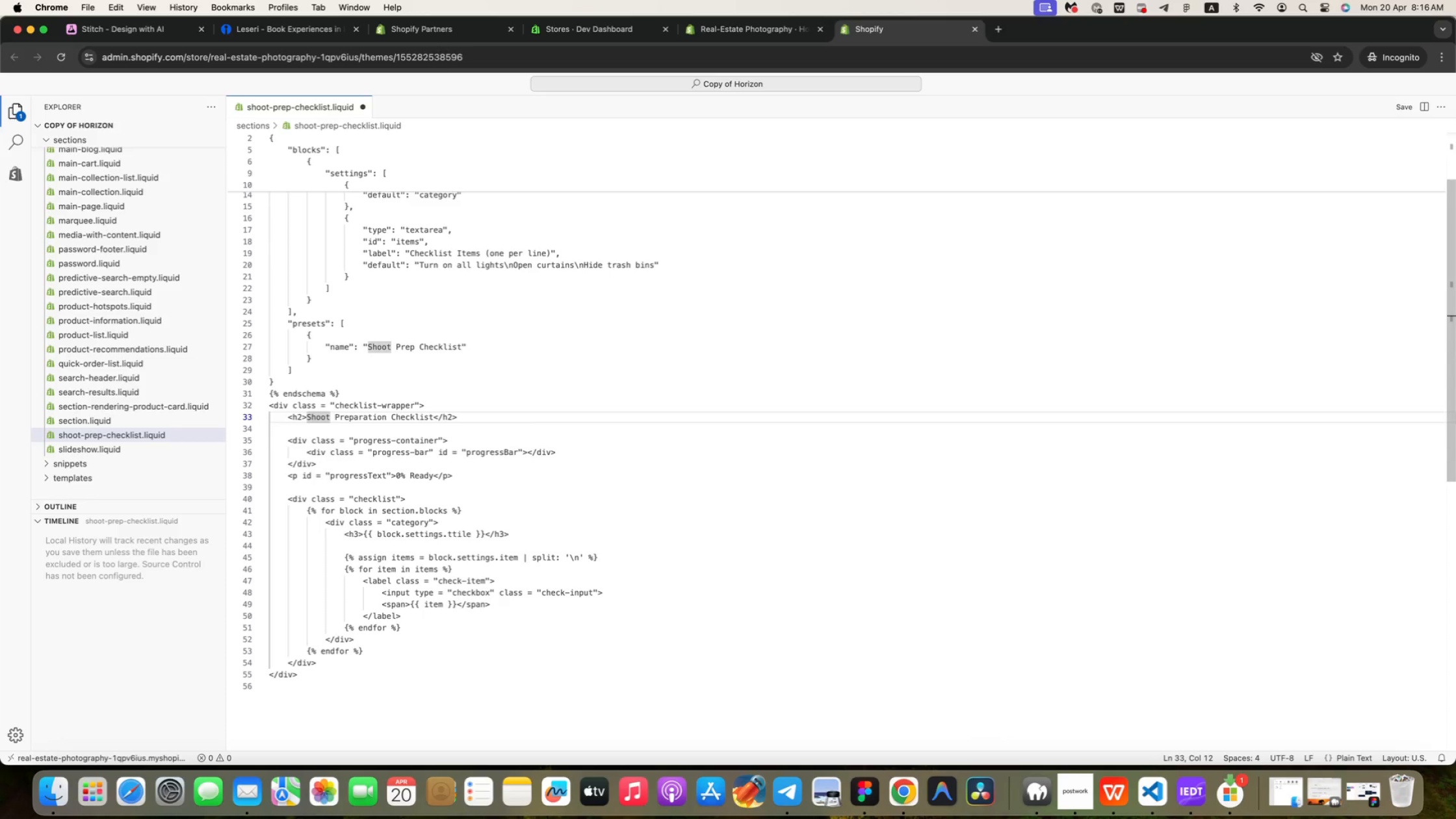 
key(ArrowUp)
 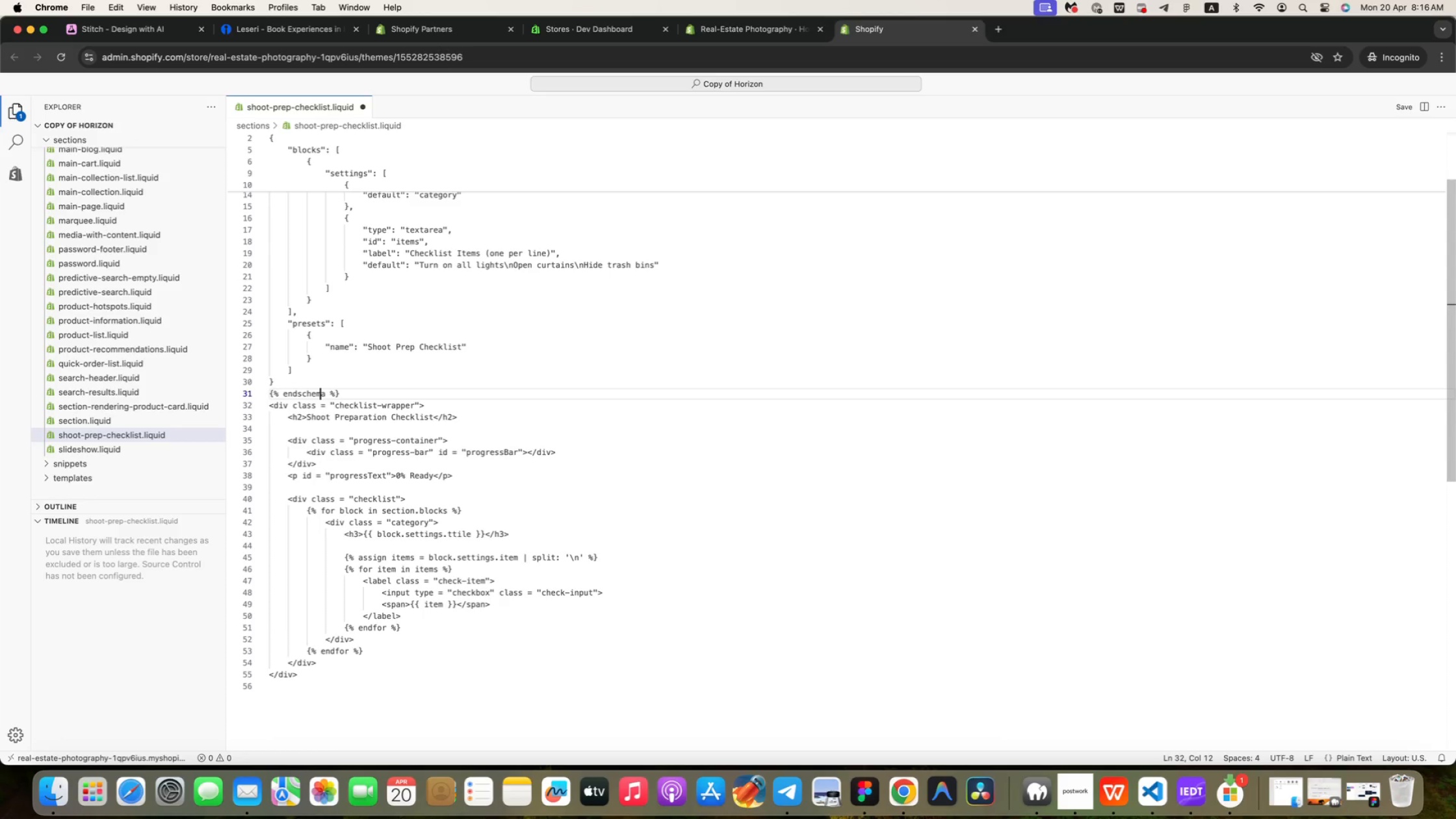 
key(ArrowUp)
 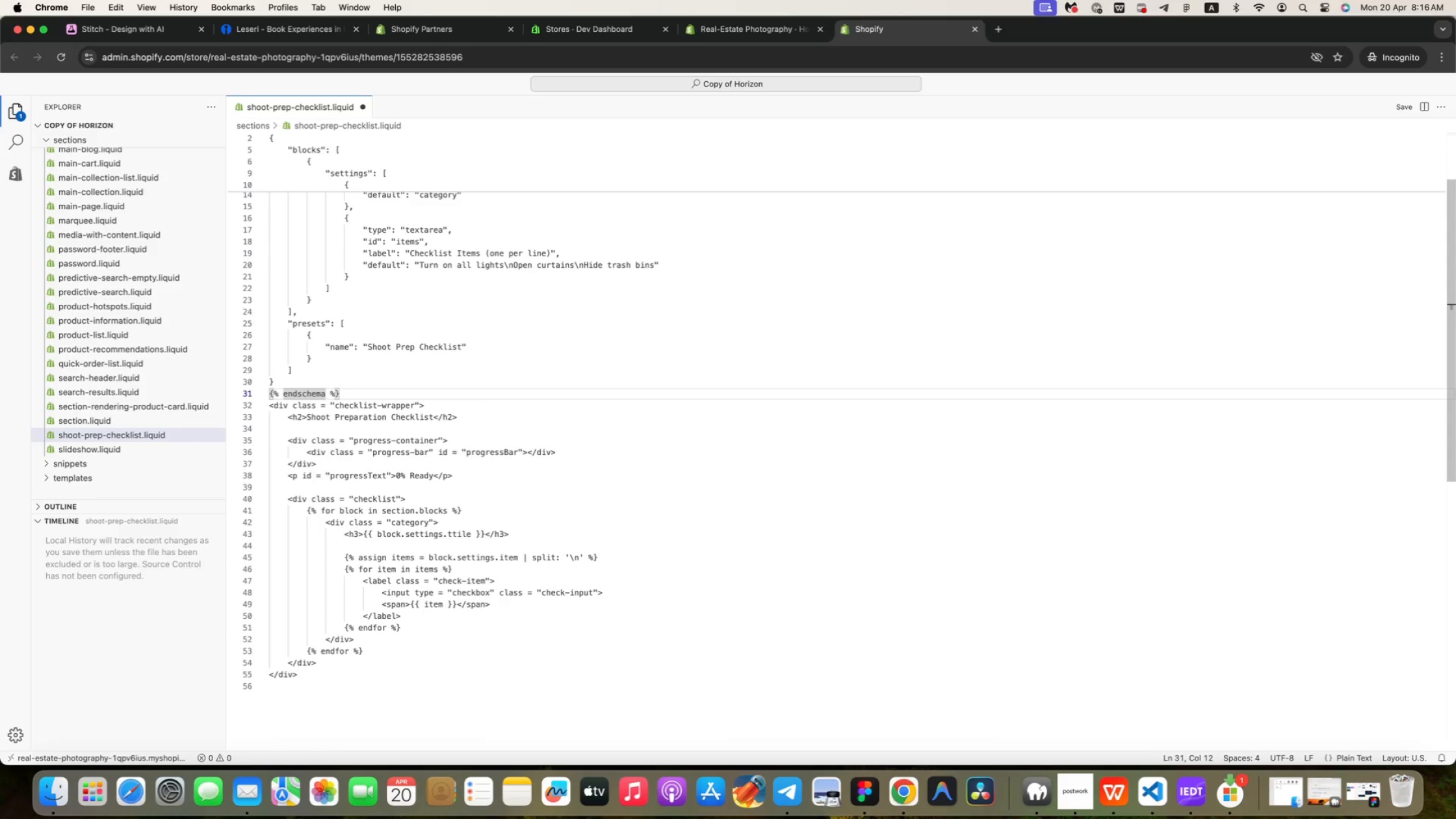 
key(ArrowDown)
 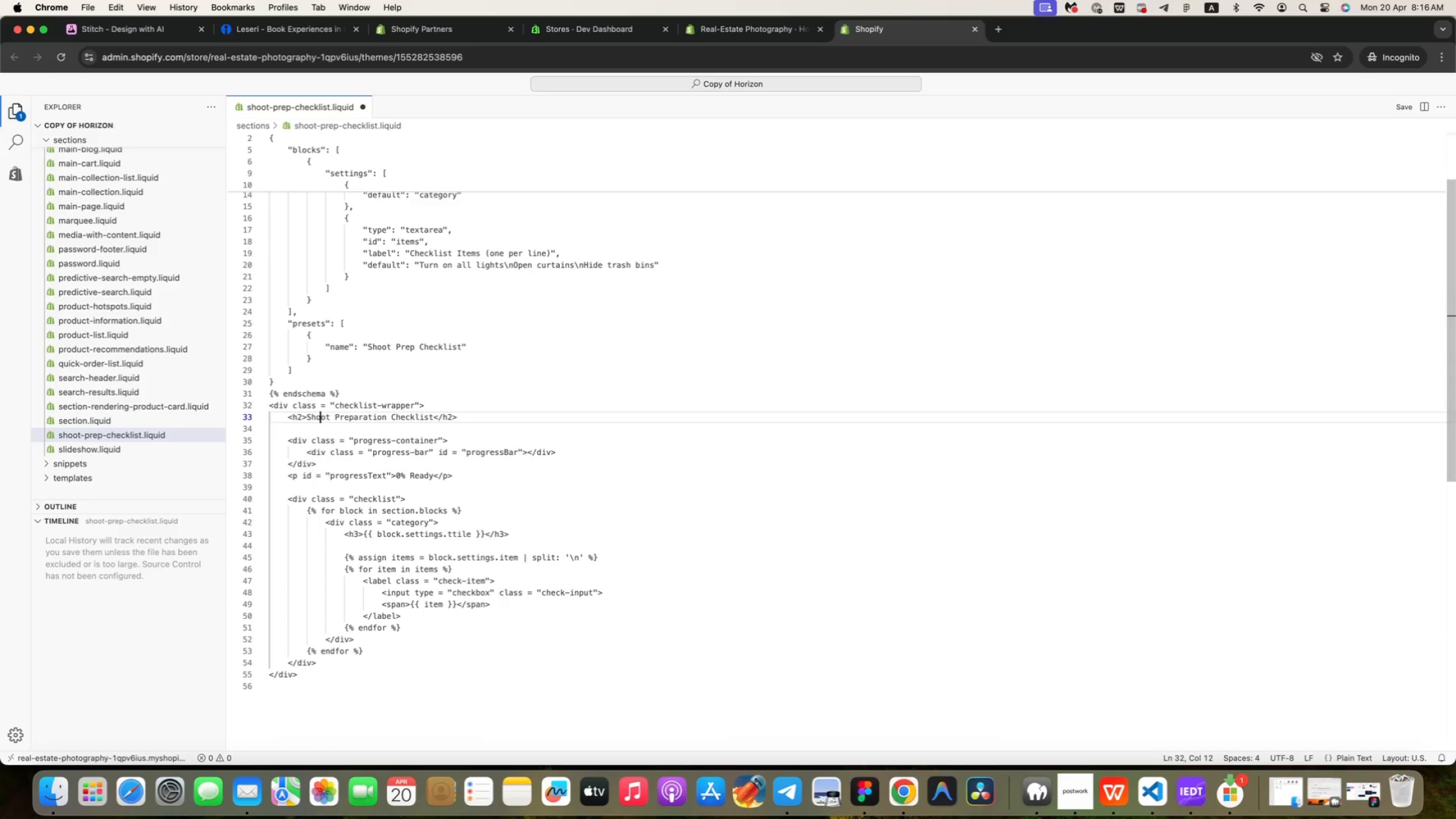 
key(ArrowDown)
 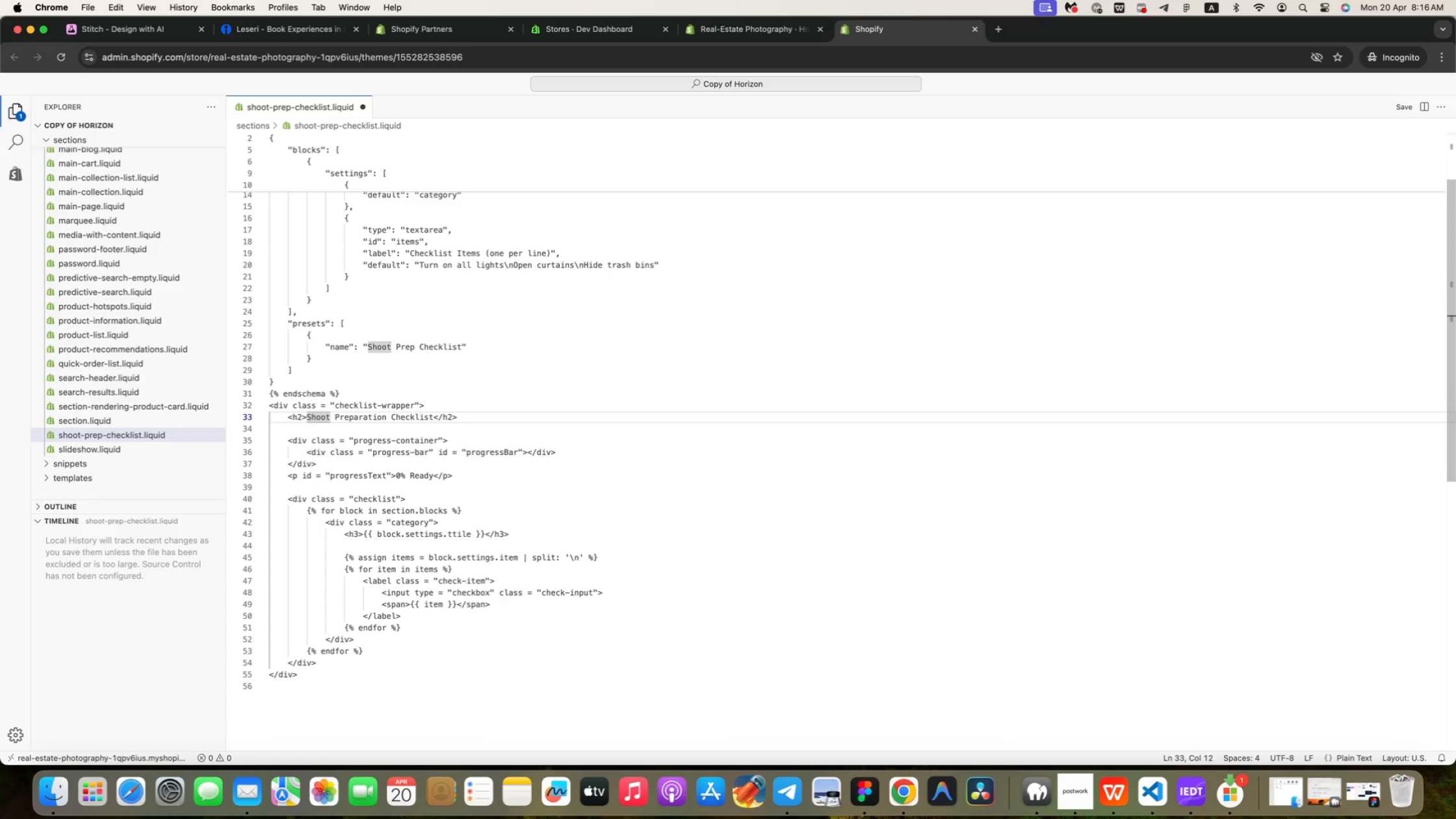 
wait(8.48)
 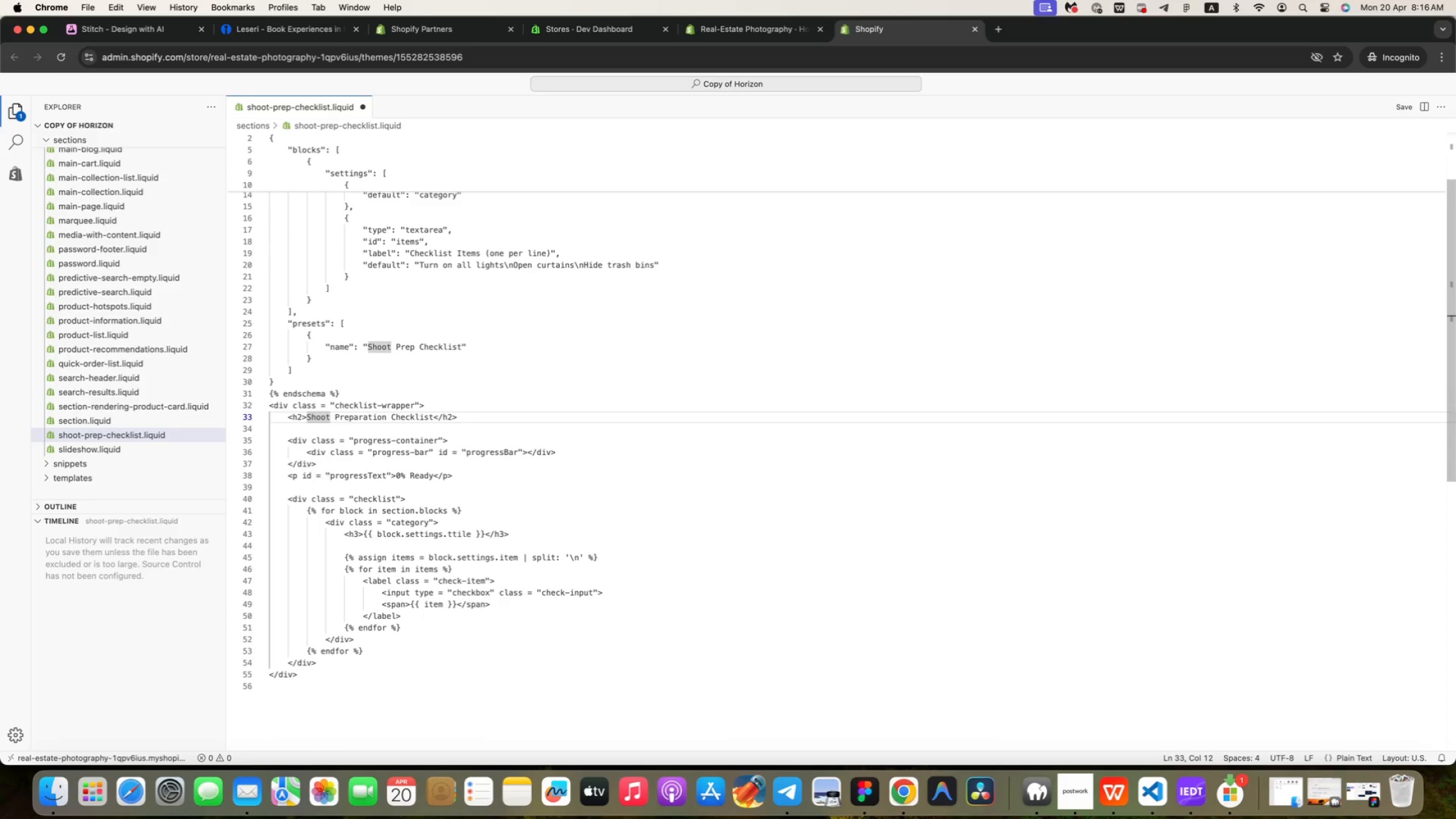 
key(ArrowUp)
 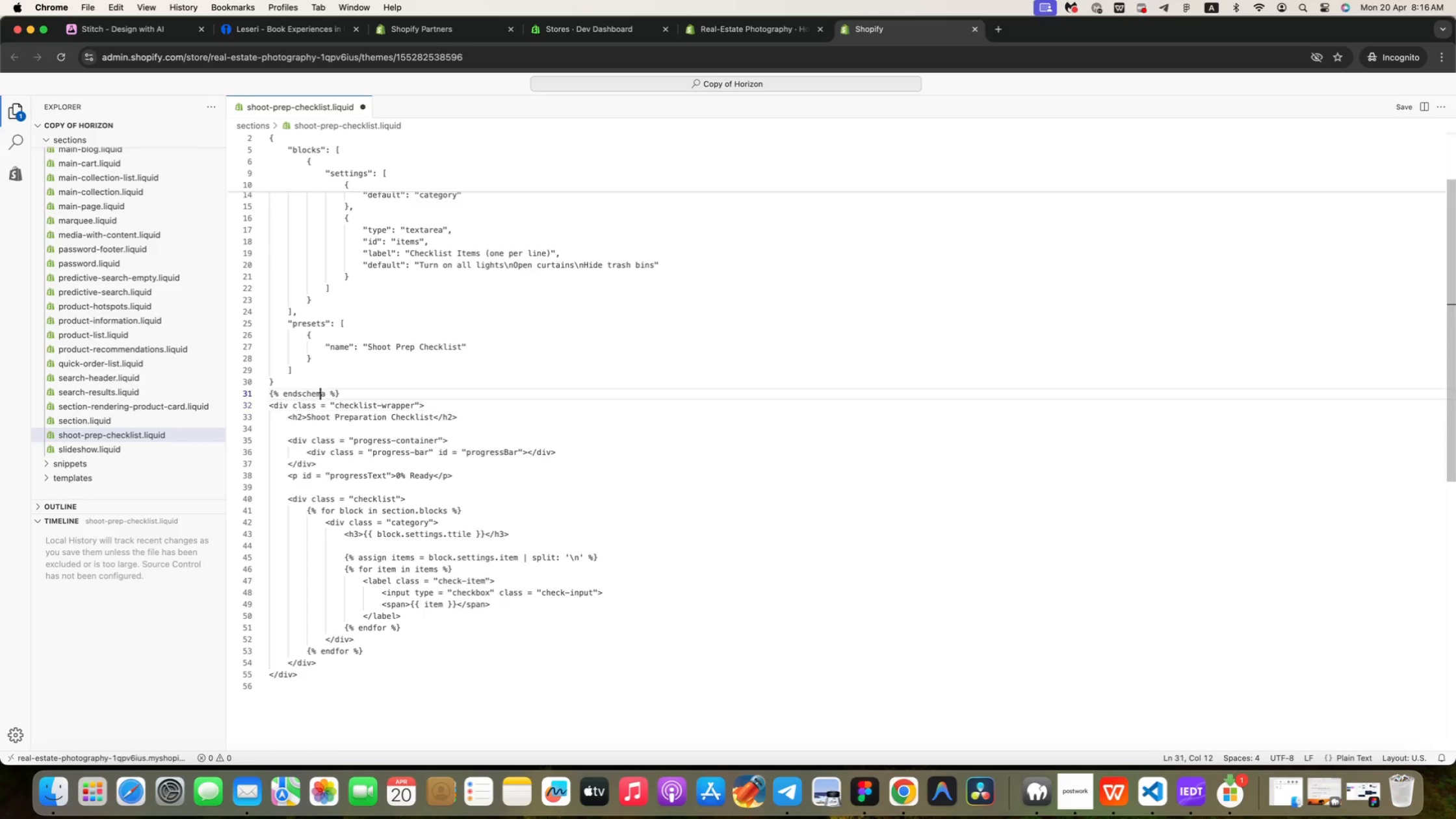 
key(ArrowUp)
 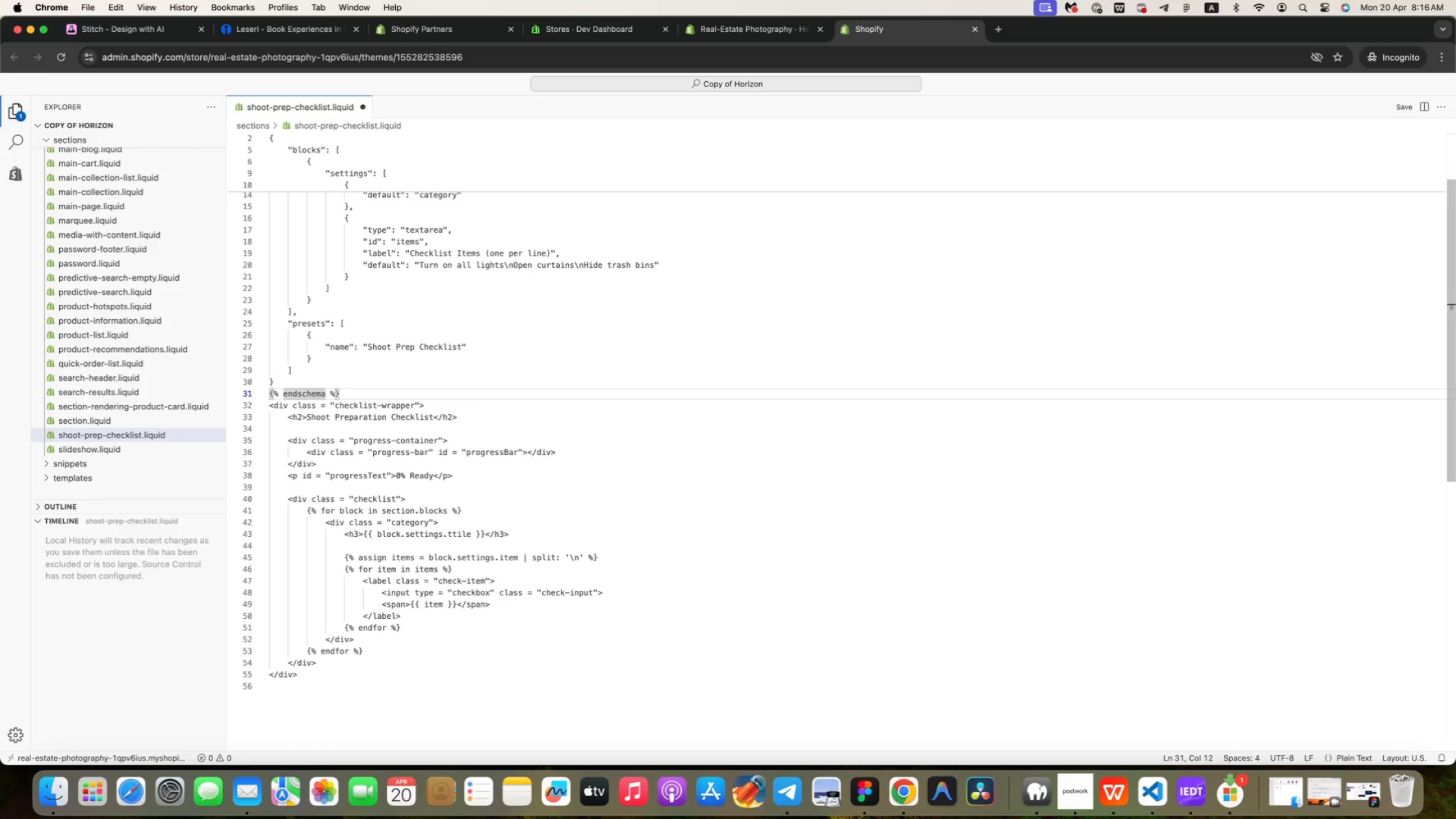 
key(ArrowUp)
 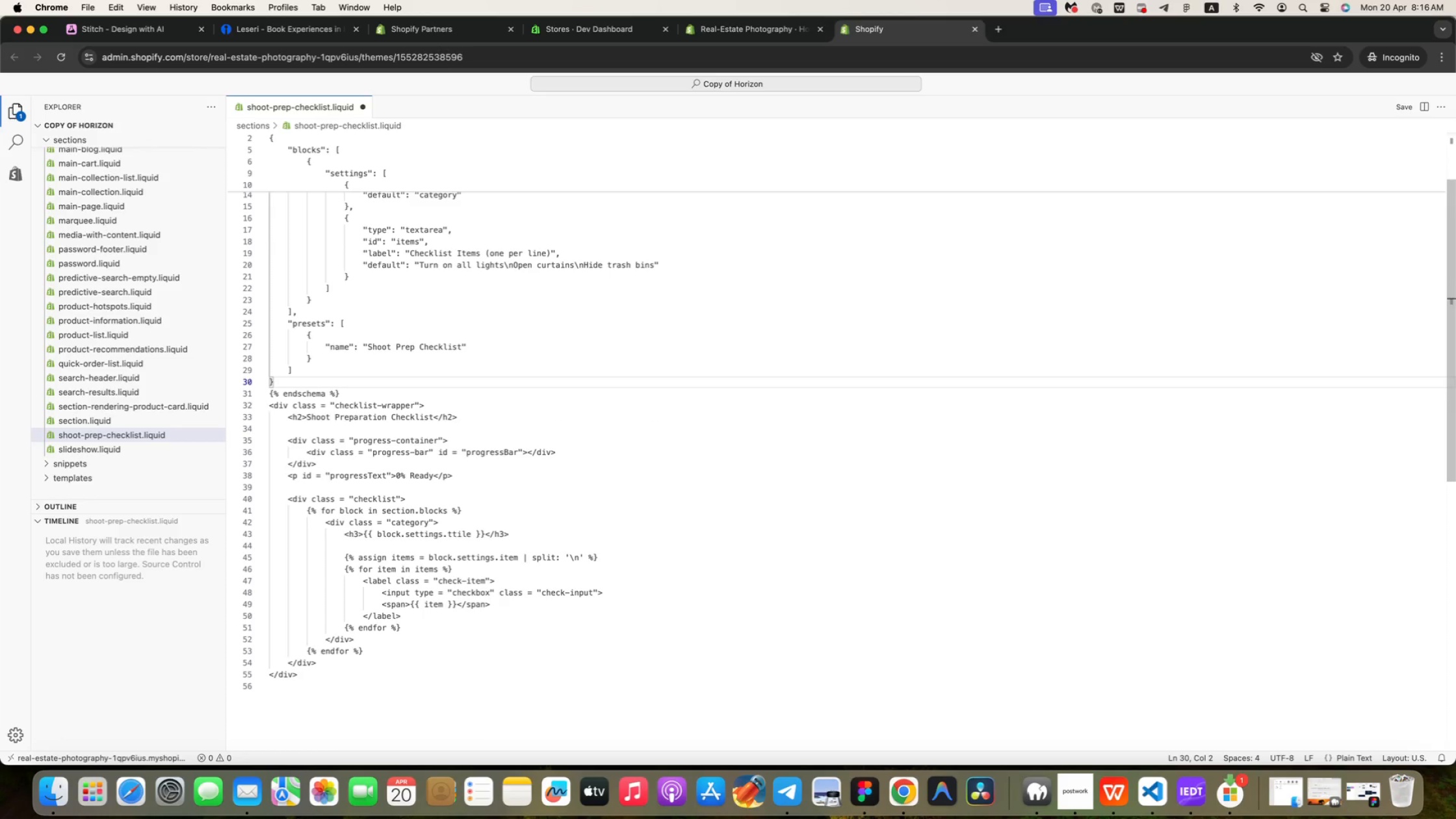 
key(ArrowUp)
 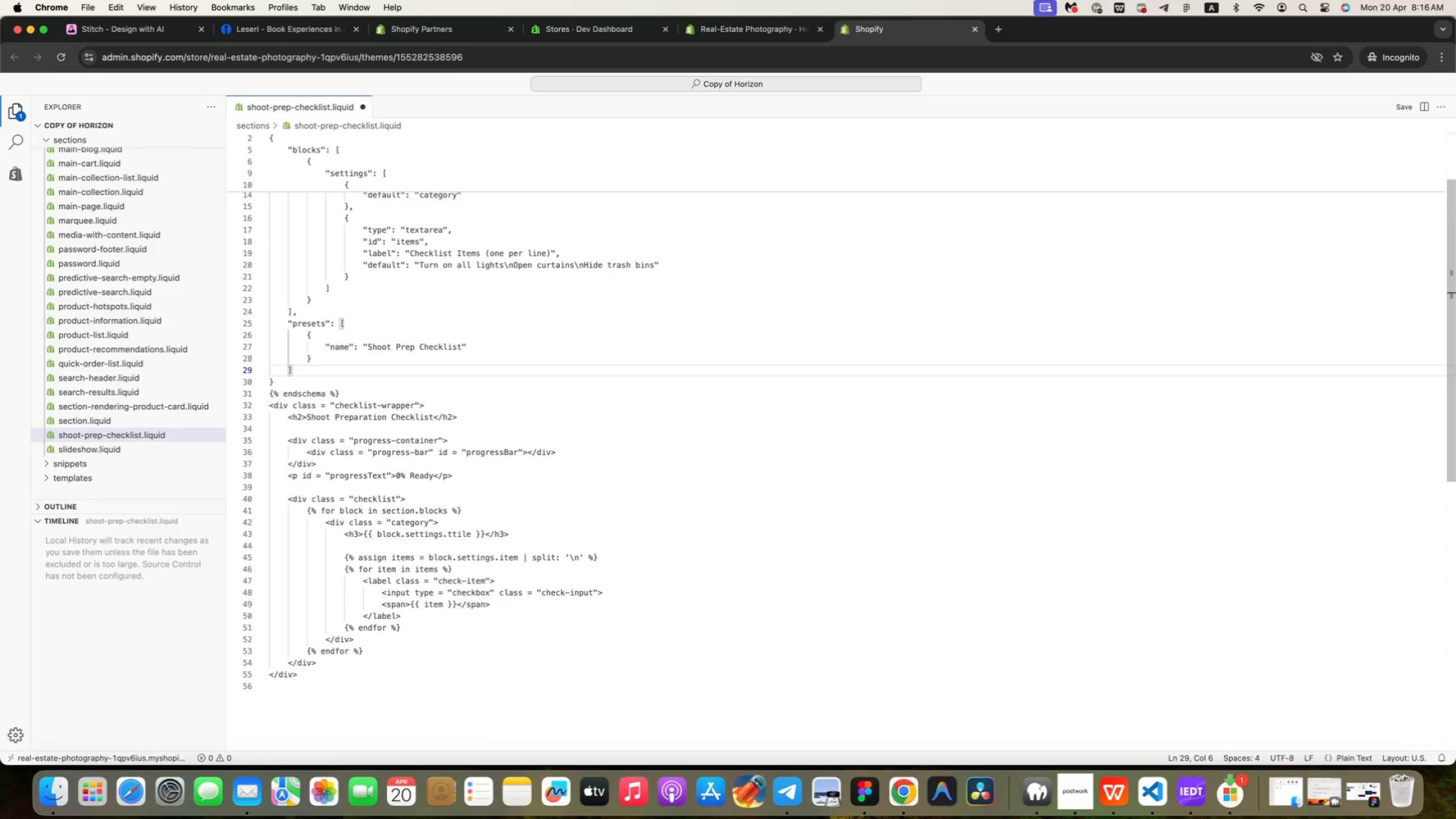 
key(ArrowUp)
 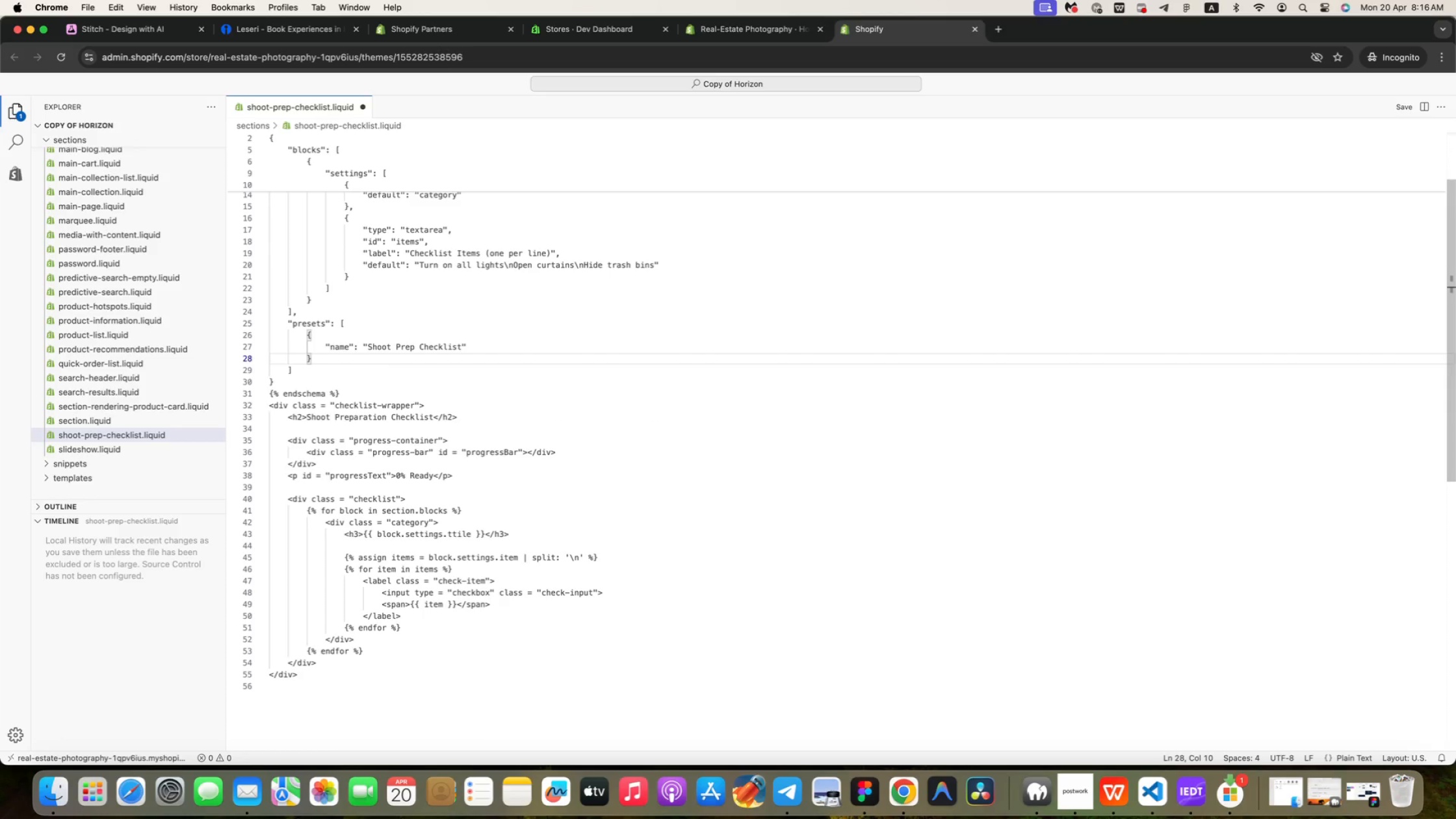 
key(ArrowUp)
 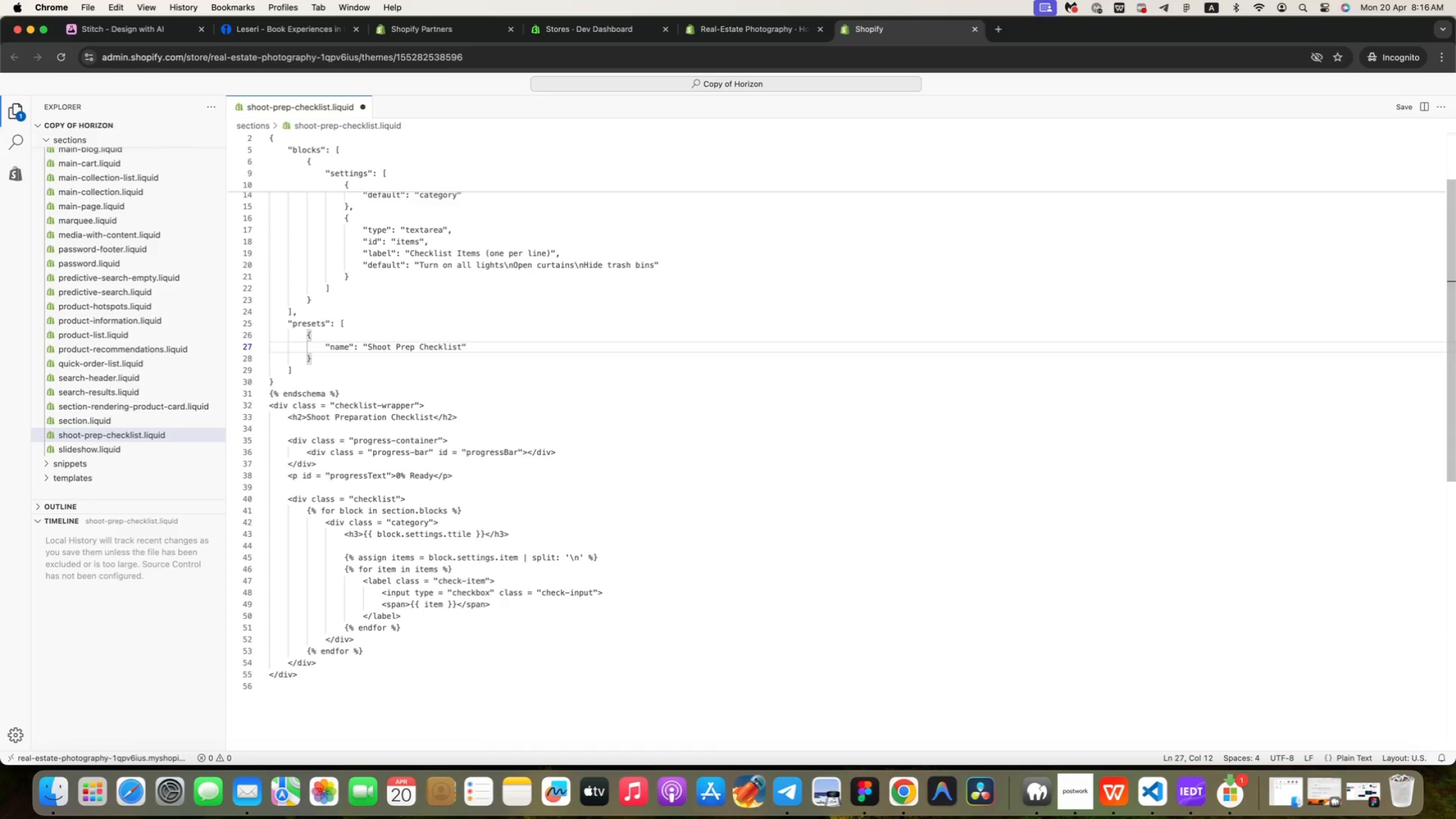 
key(ArrowUp)
 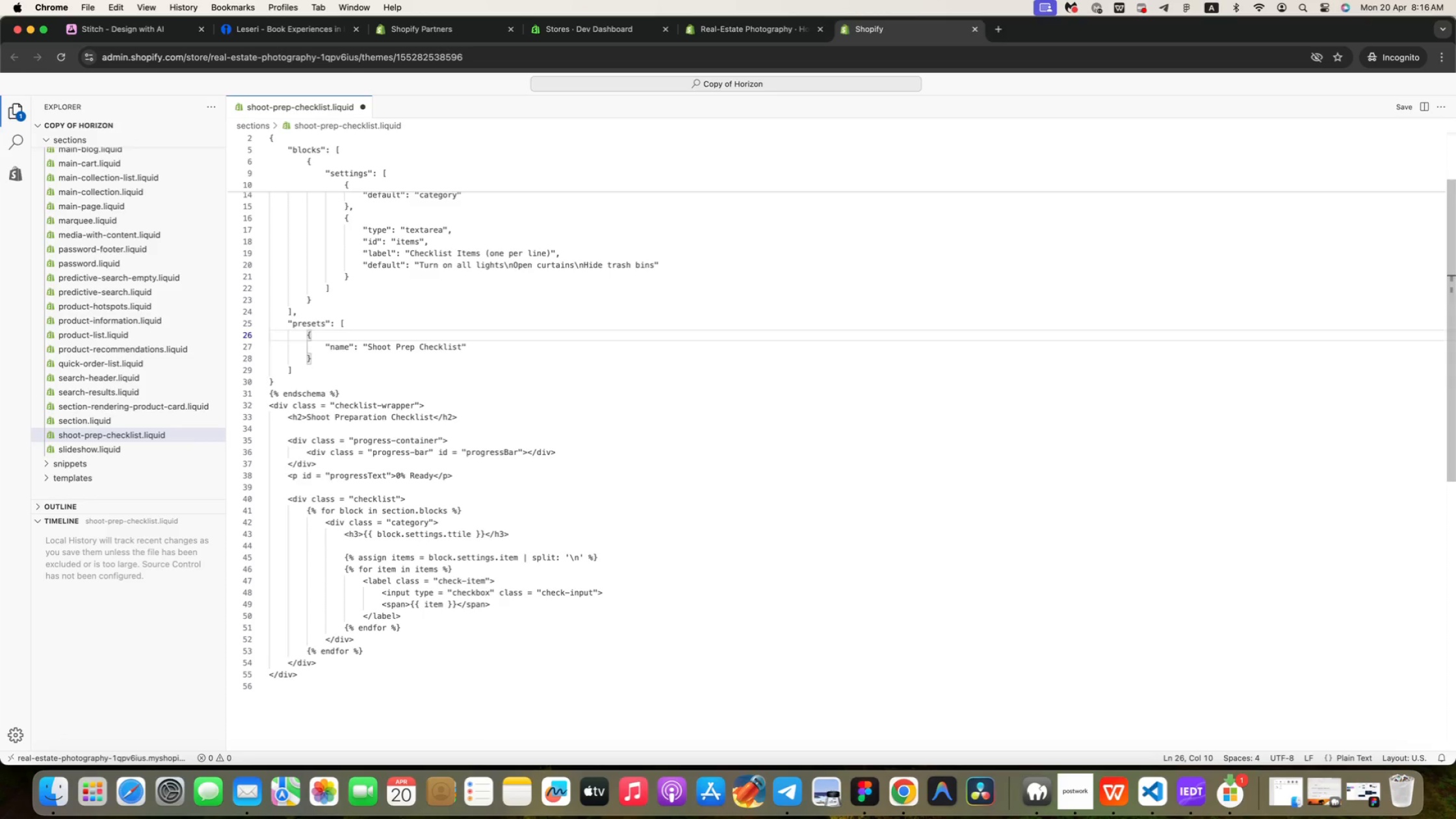 
key(ArrowUp)
 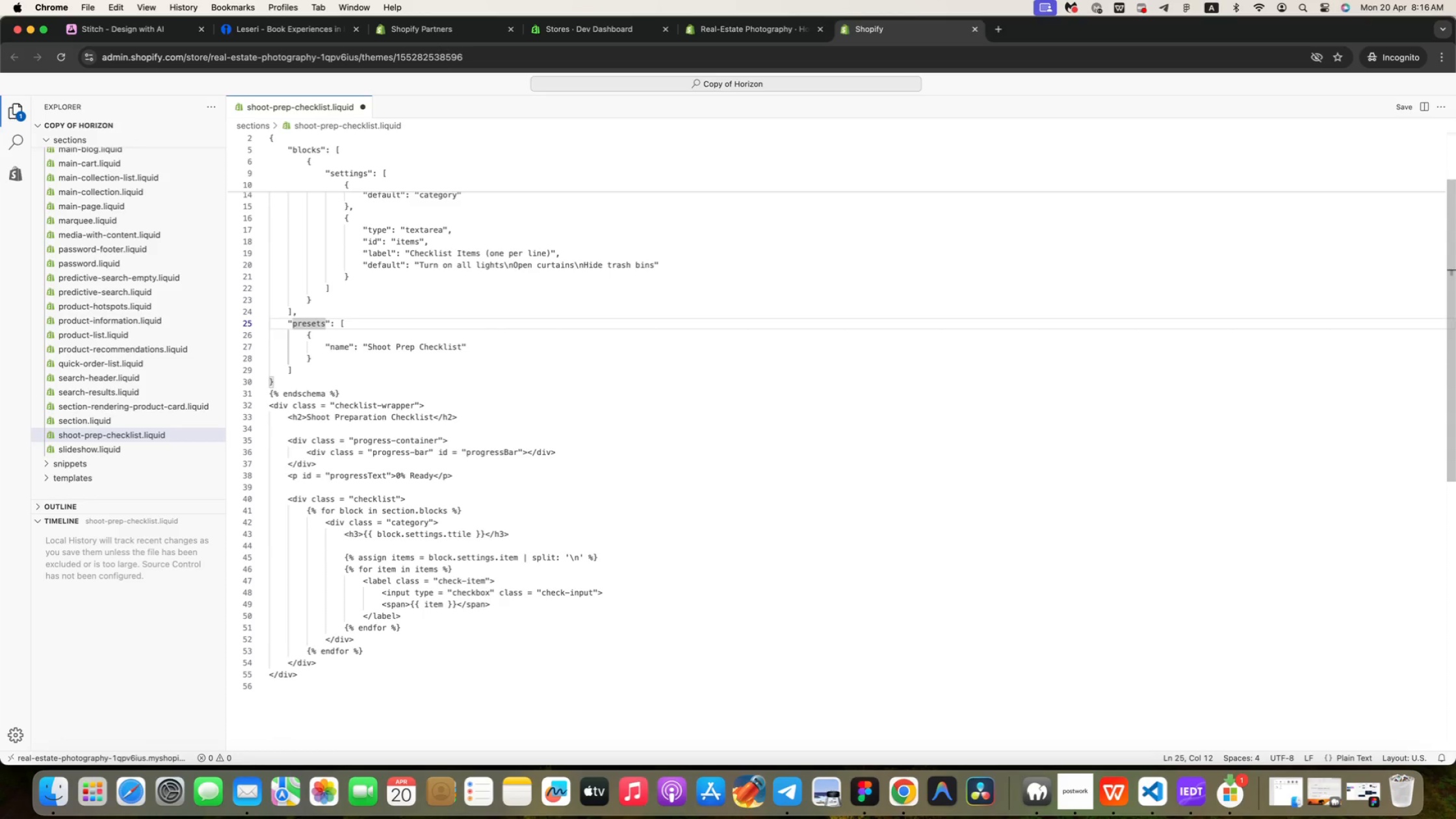 
key(ArrowUp)
 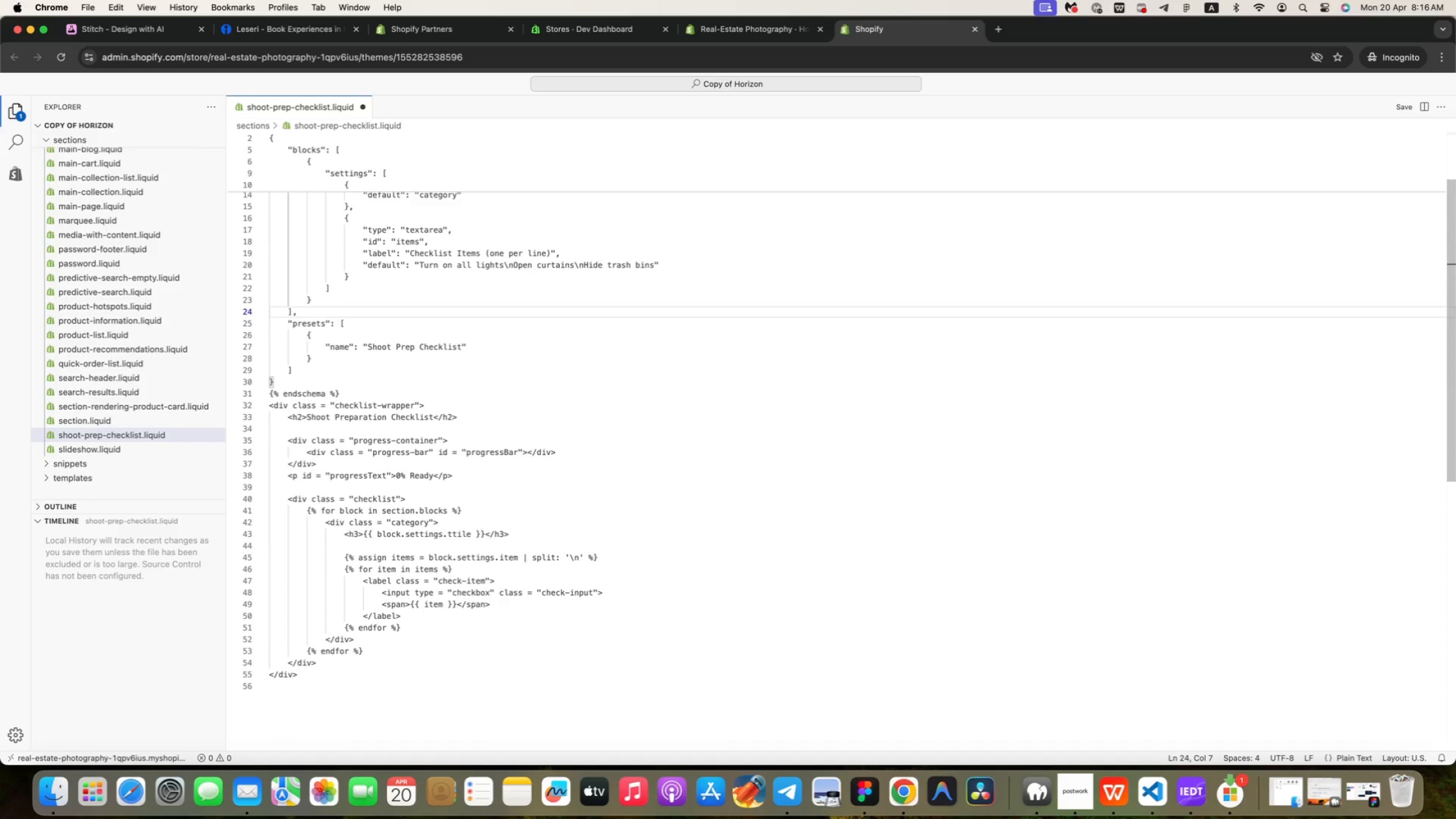 
key(ArrowDown)
 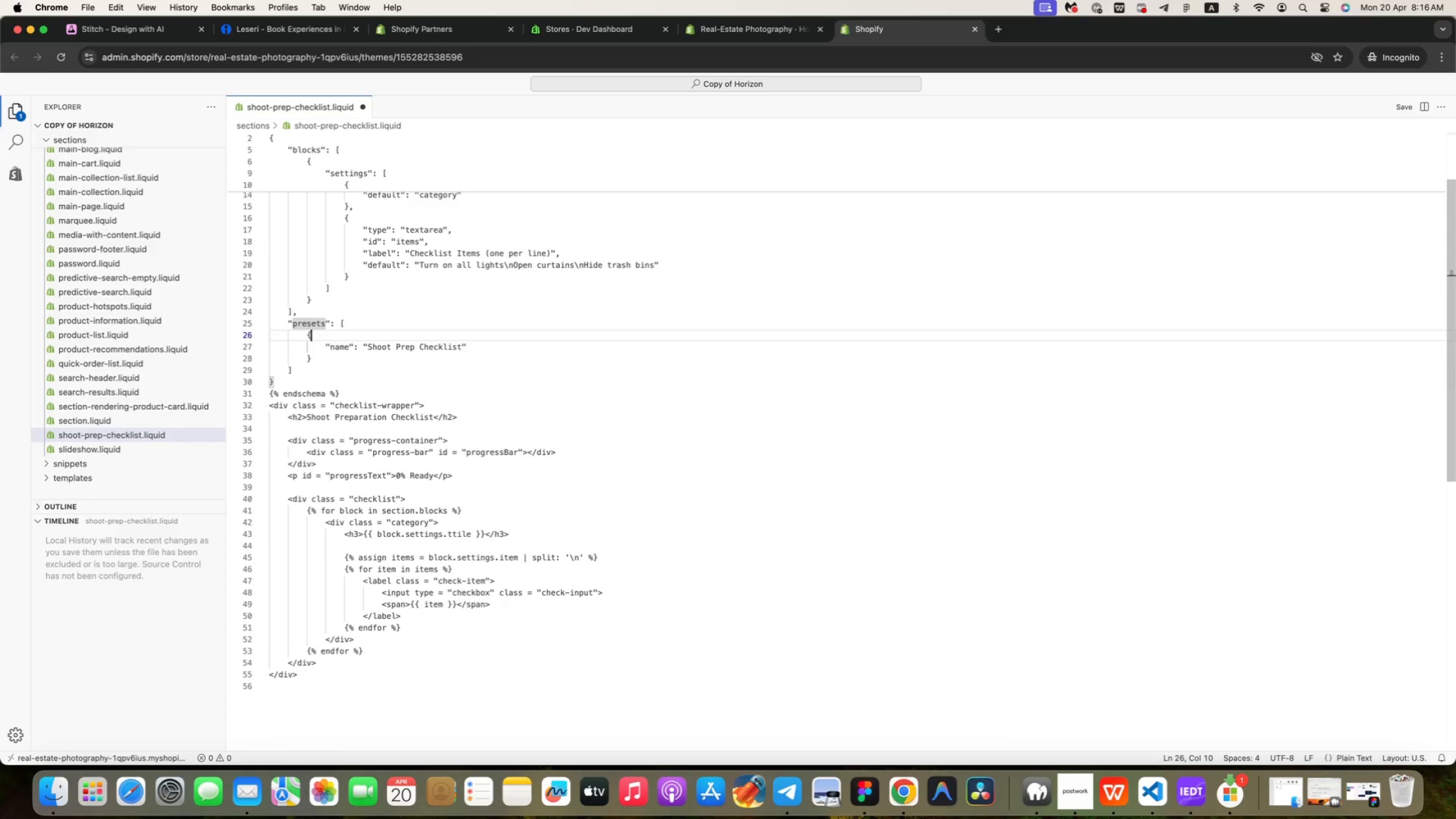 
key(ArrowDown)
 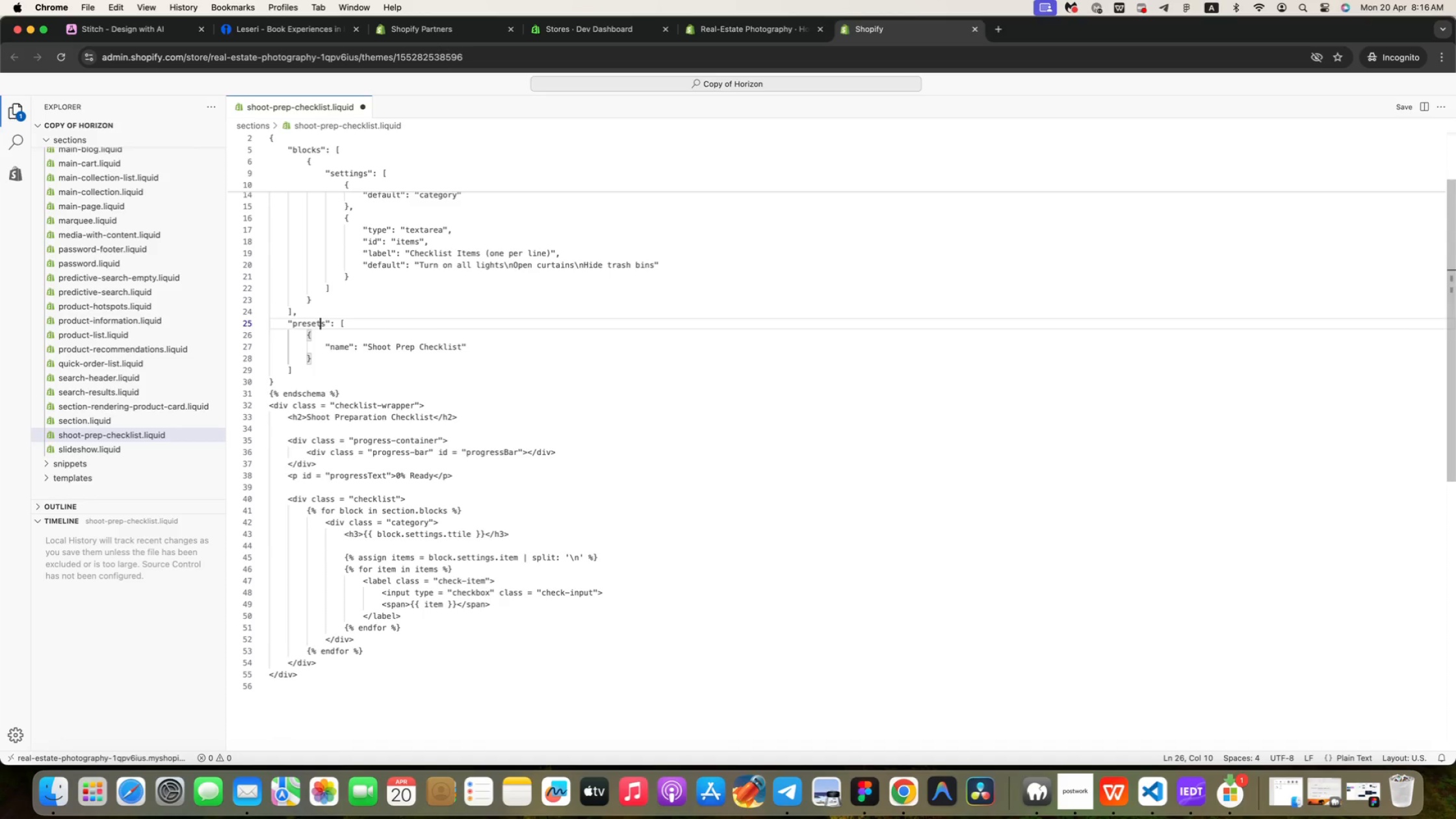 
key(ArrowUp)
 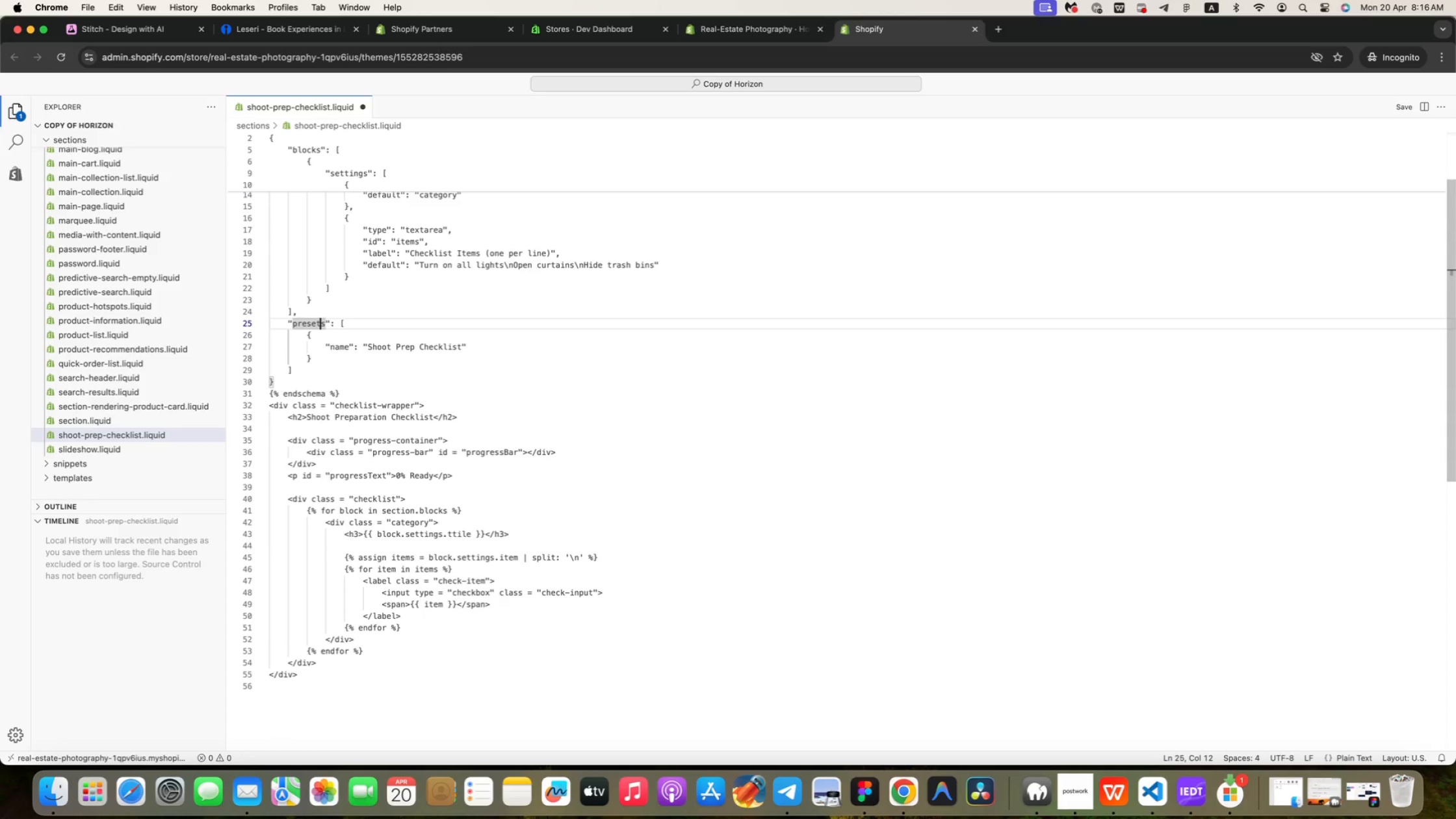 
wait(5.35)
 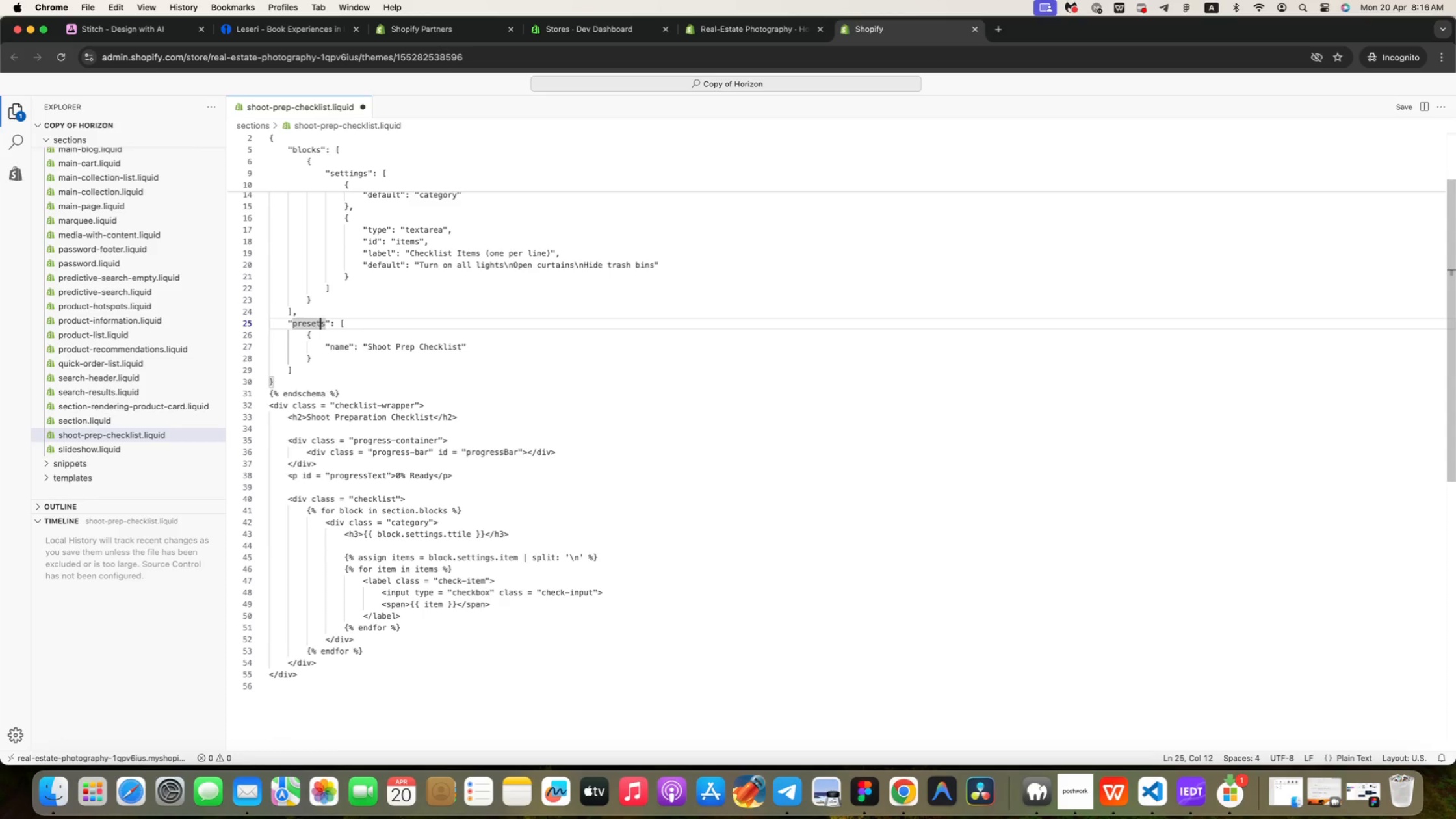 
key(ArrowUp)
 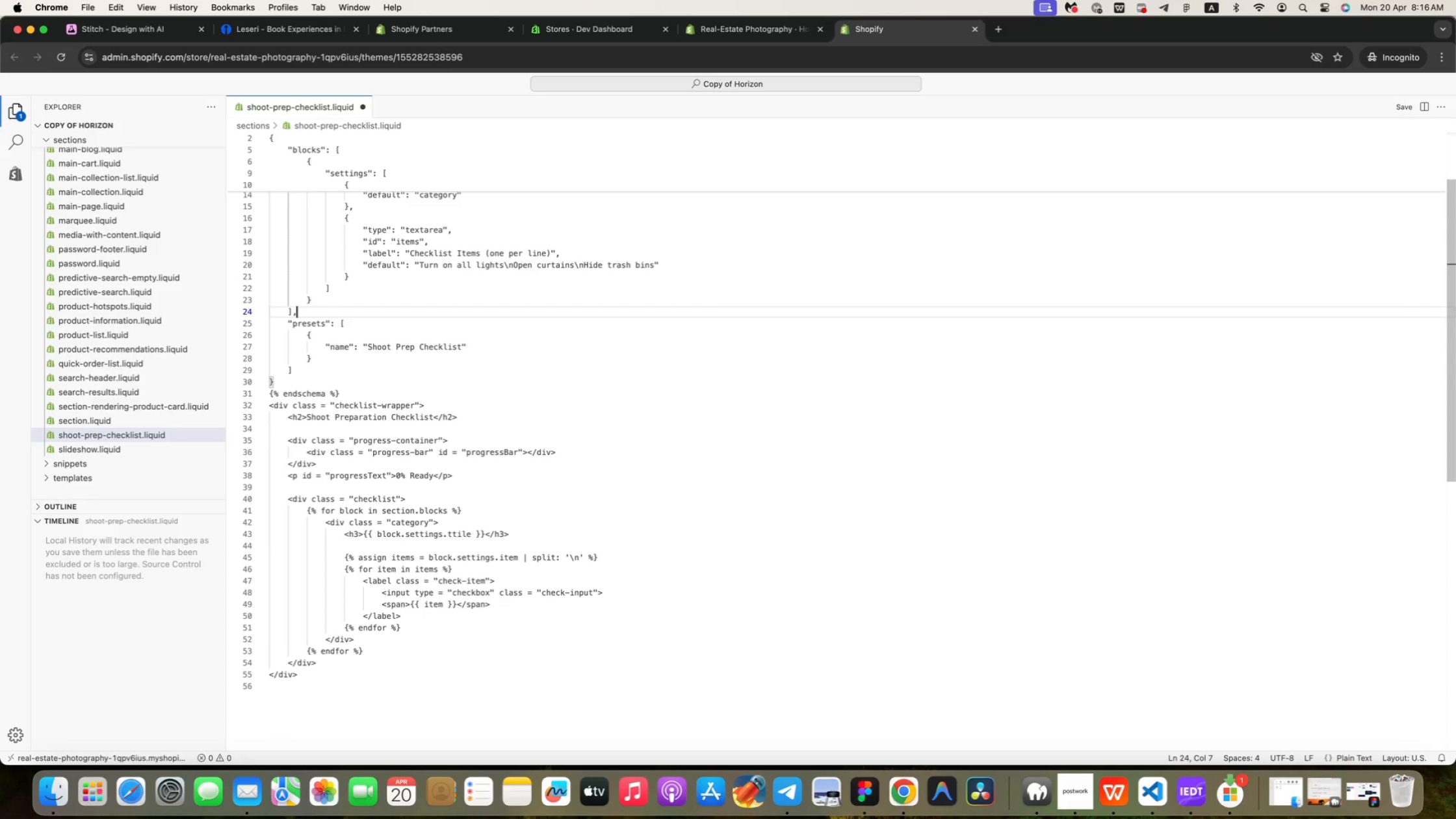 
key(ArrowDown)
 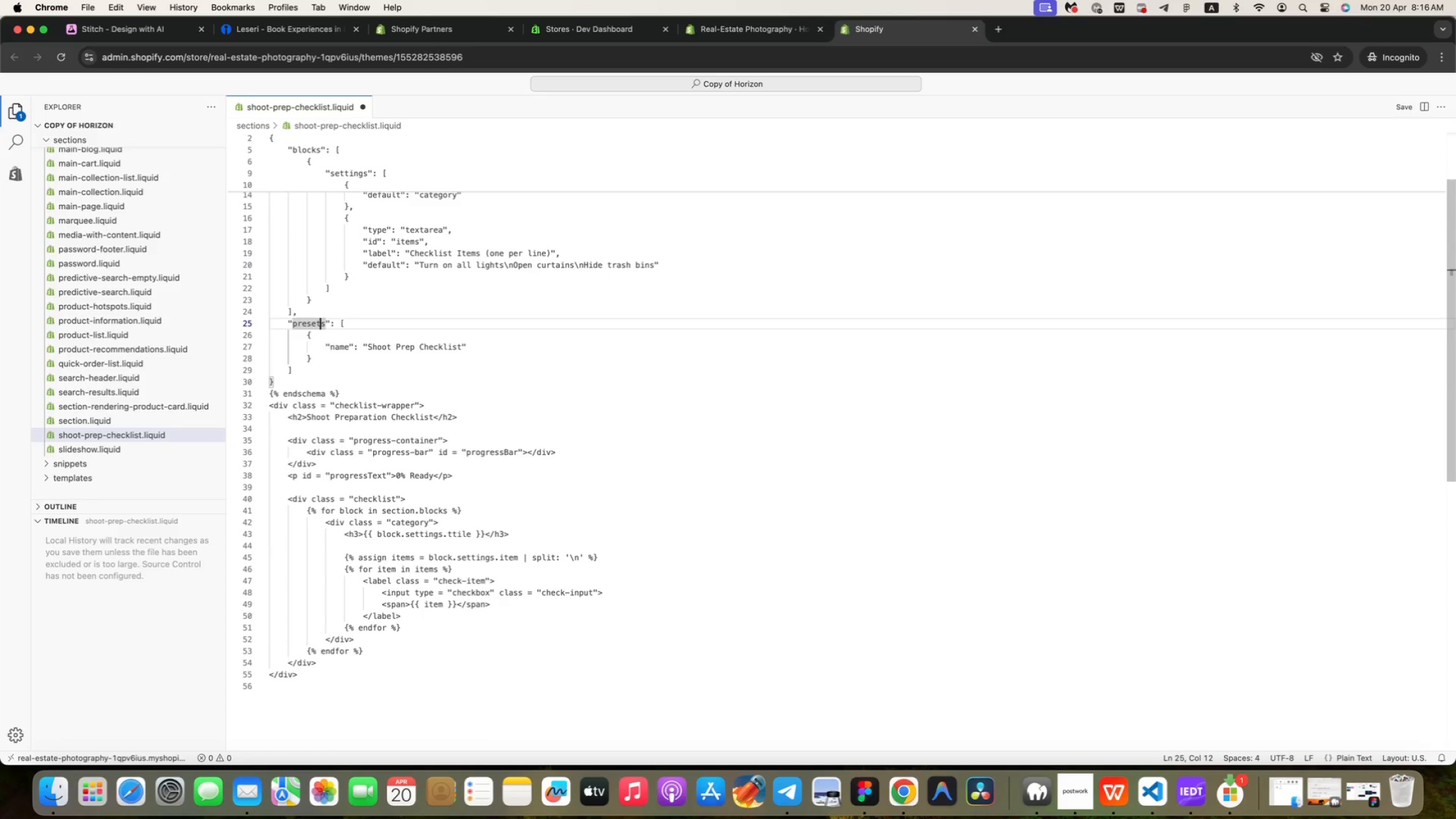 
key(ArrowDown)
 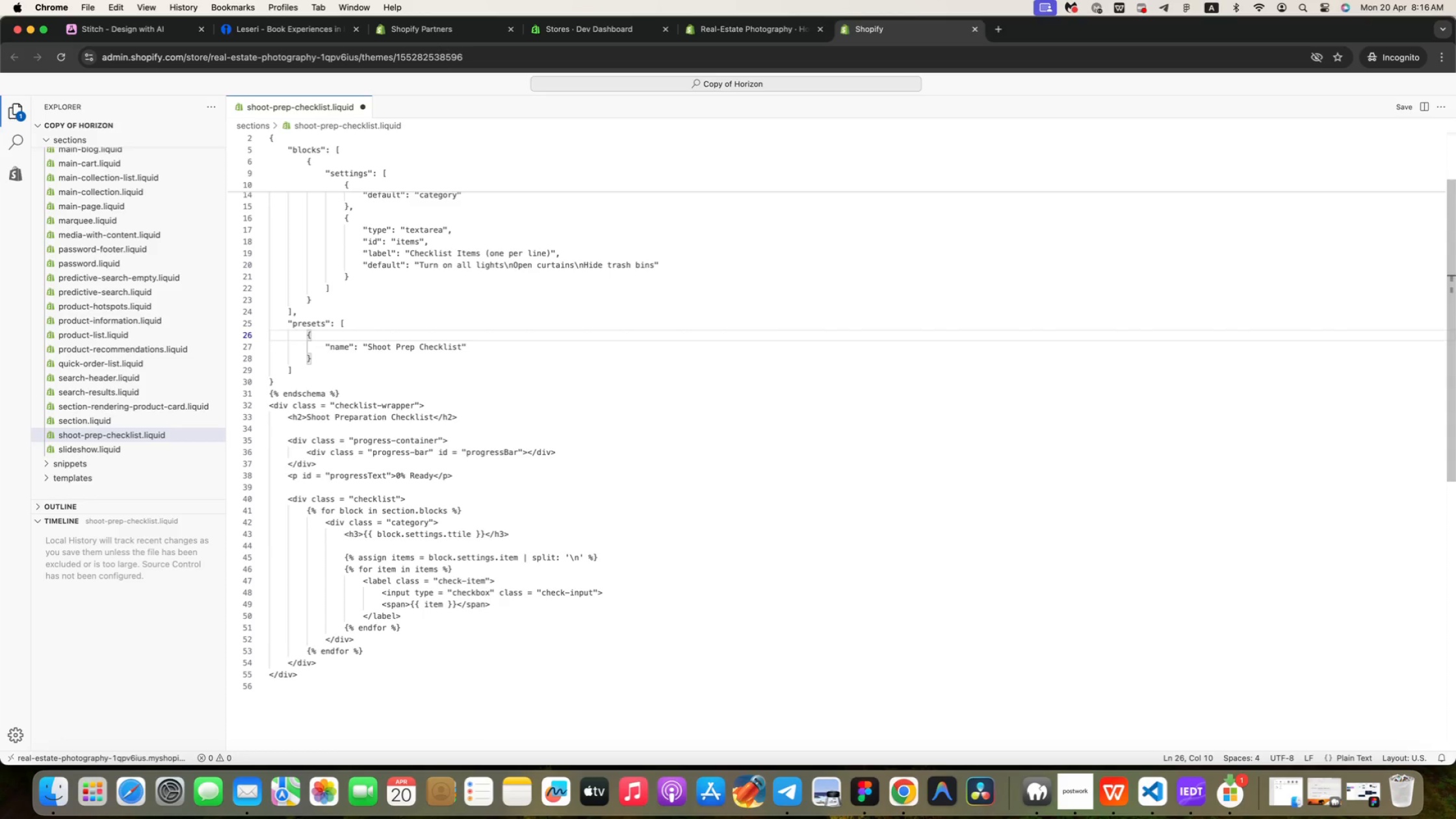 
key(ArrowUp)
 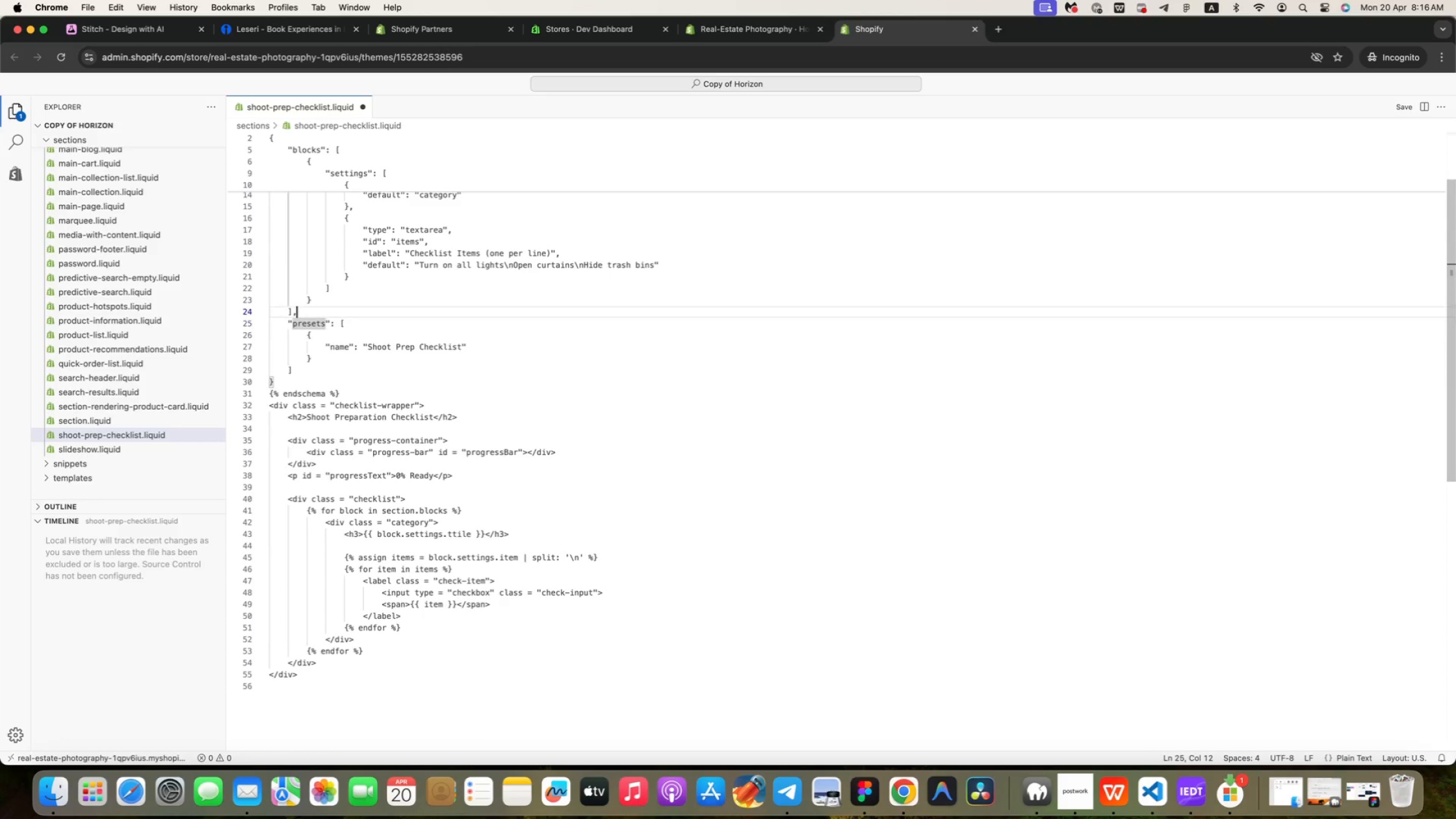 
key(ArrowUp)
 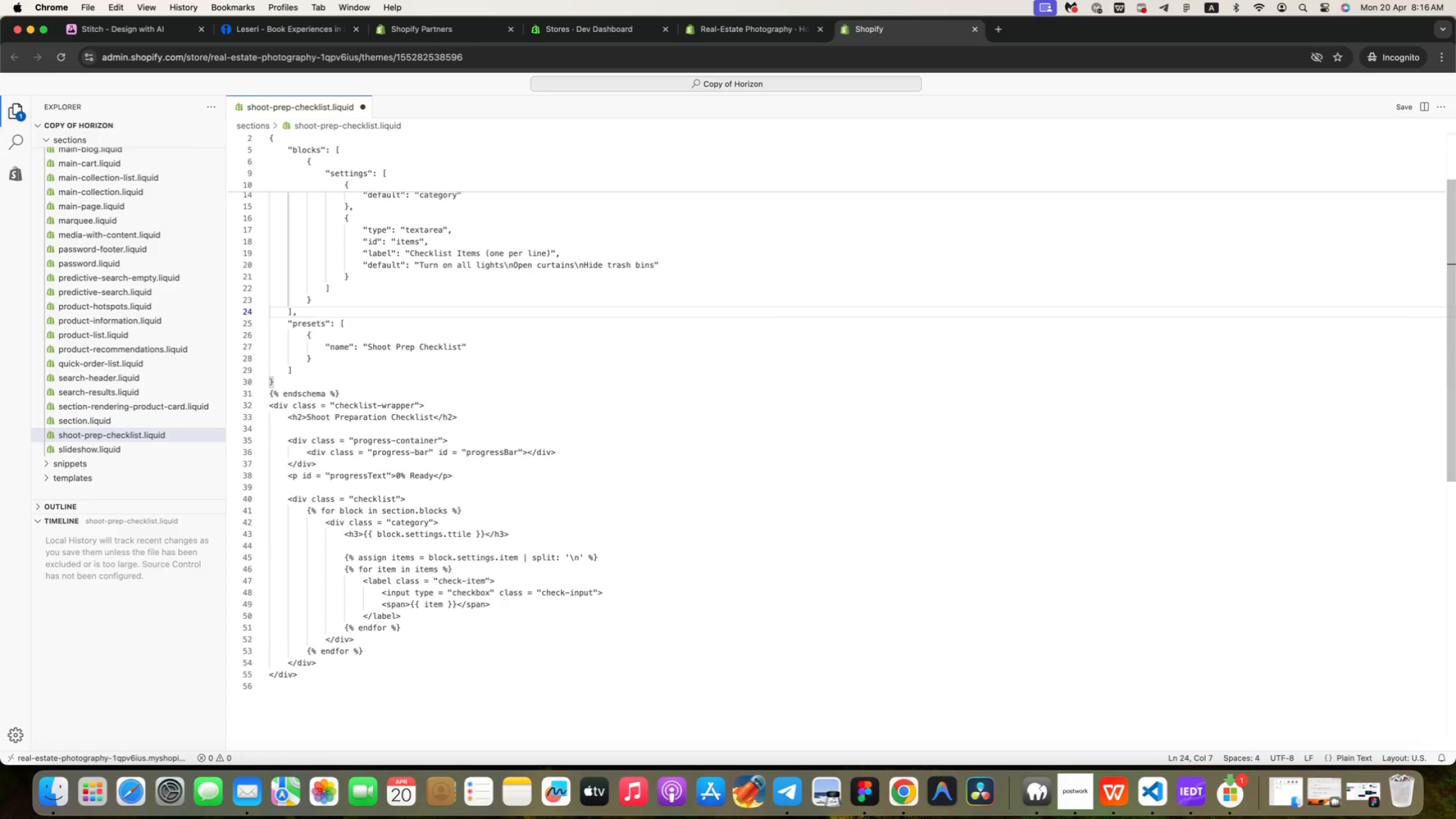 
key(ArrowUp)
 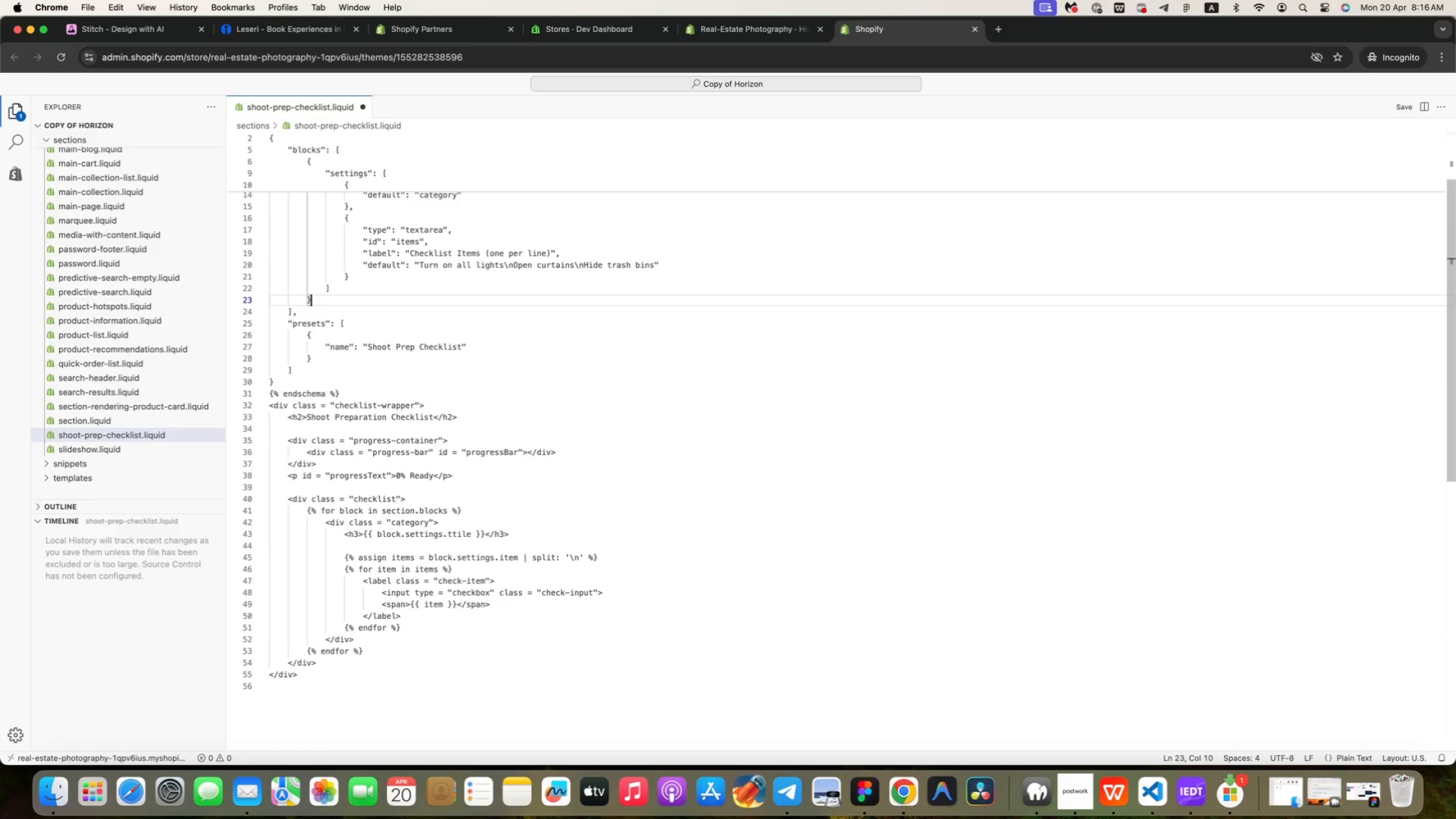 
key(ArrowUp)
 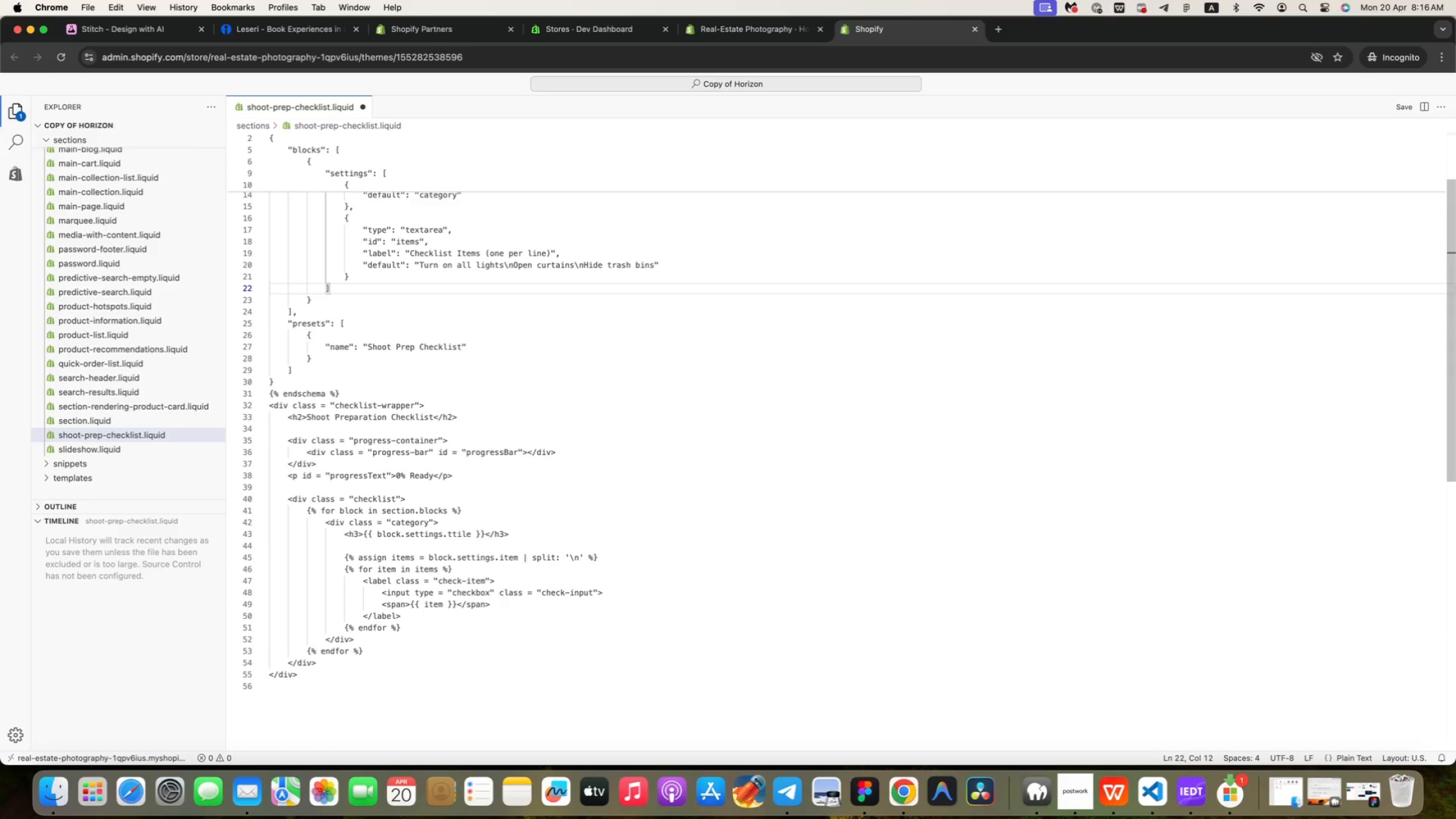 
key(ArrowUp)
 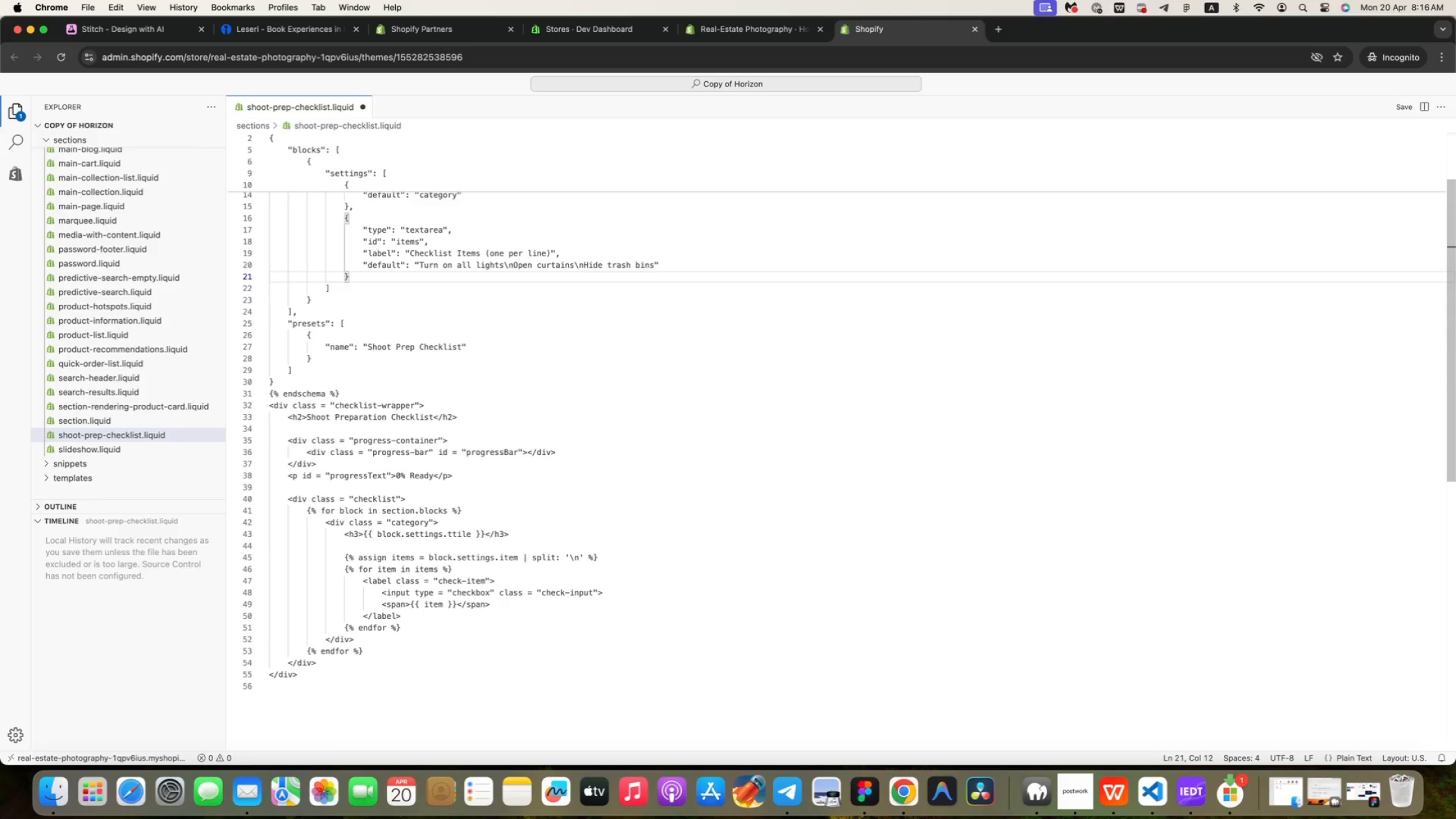 
key(ArrowUp)
 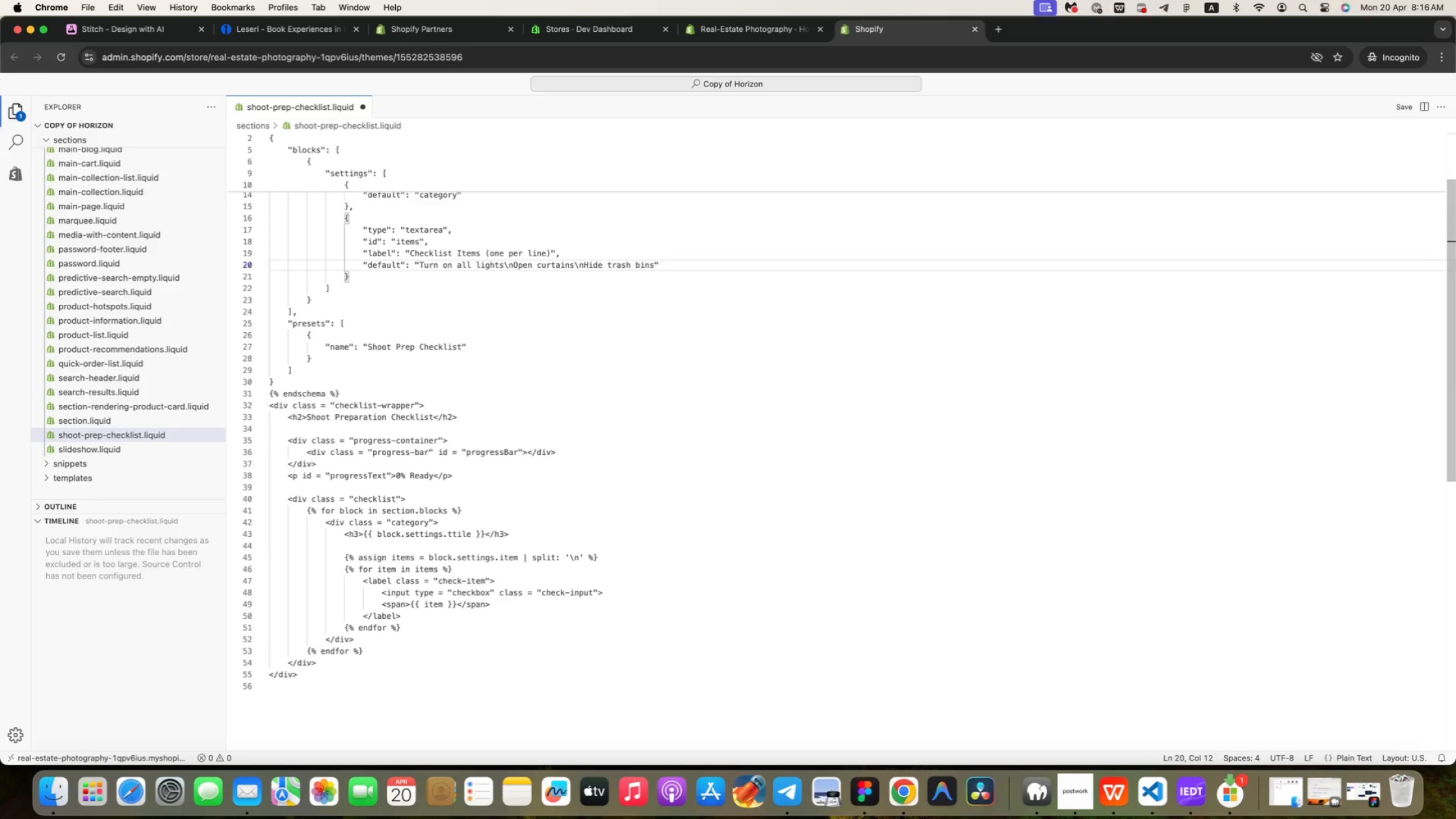 
key(ArrowUp)
 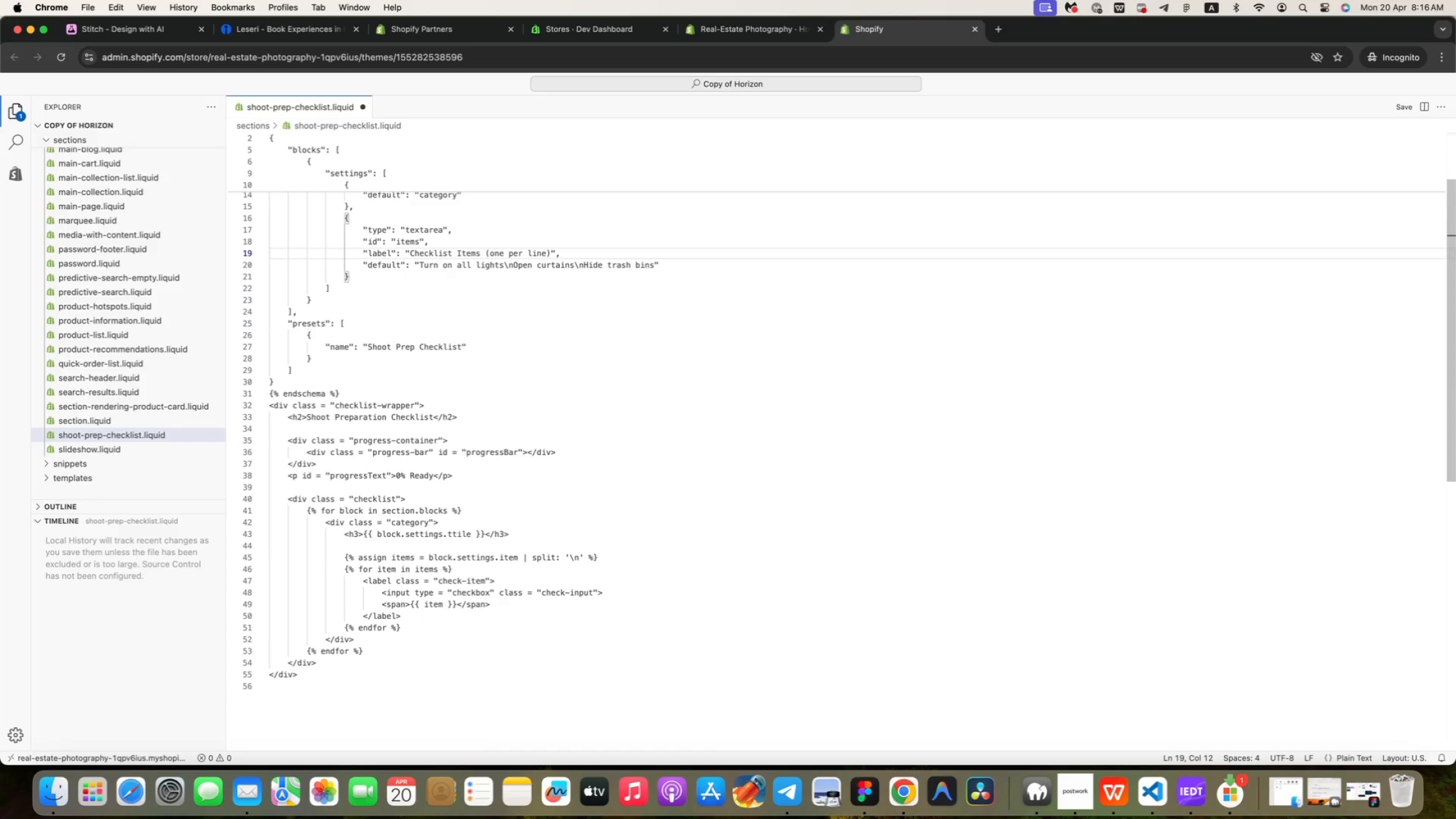 
key(ArrowUp)
 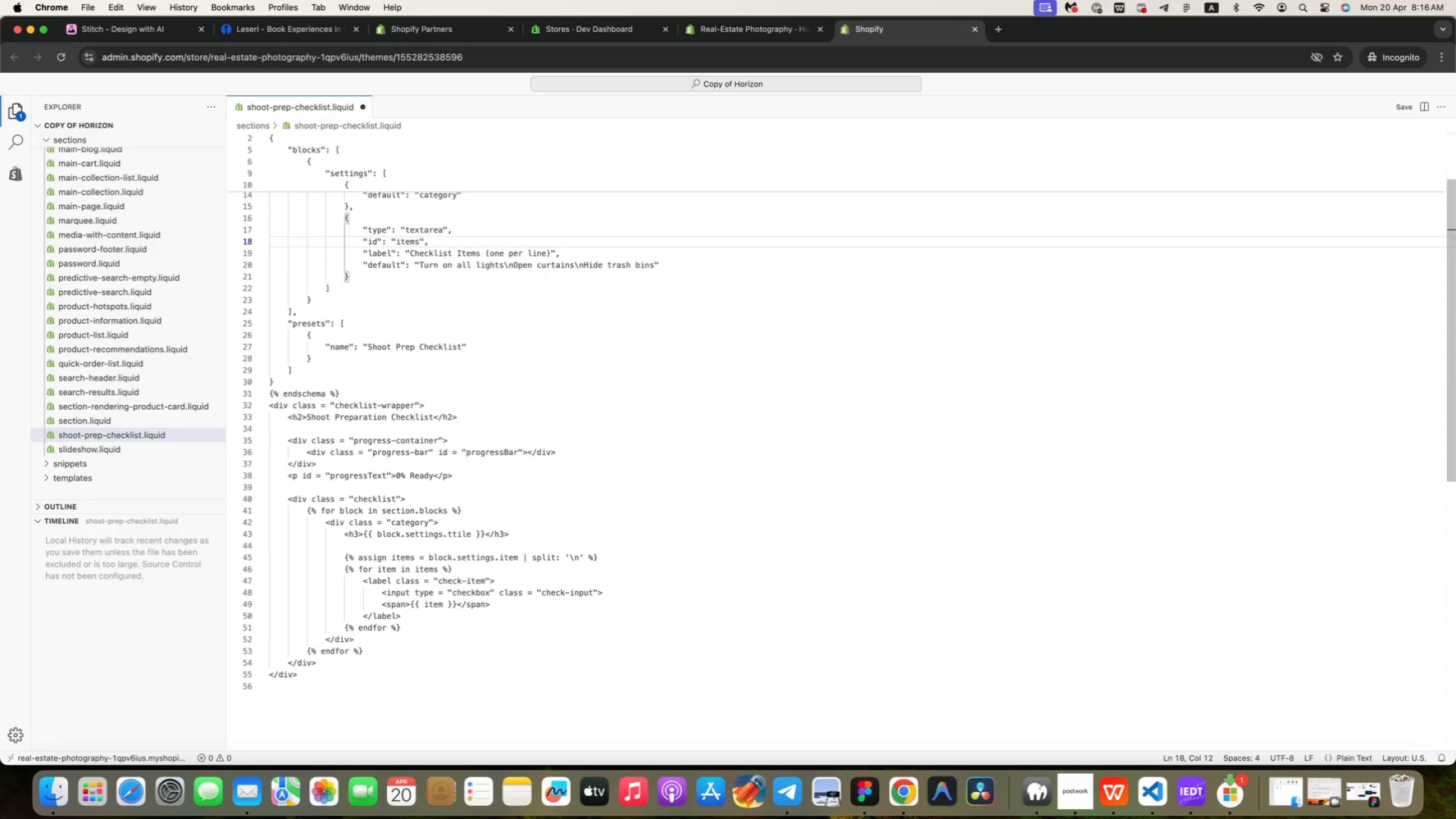 
key(ArrowUp)
 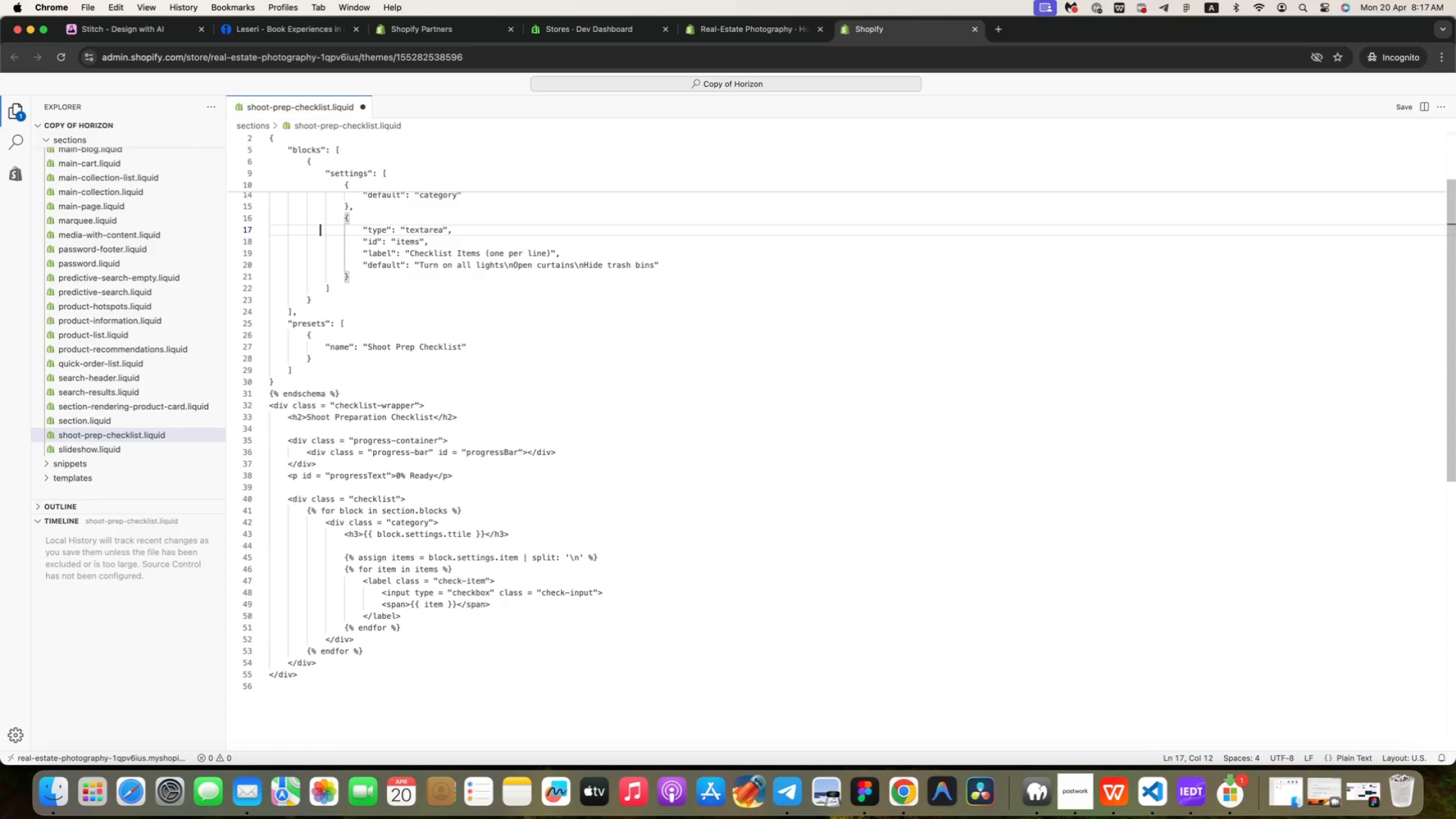 
wait(6.52)
 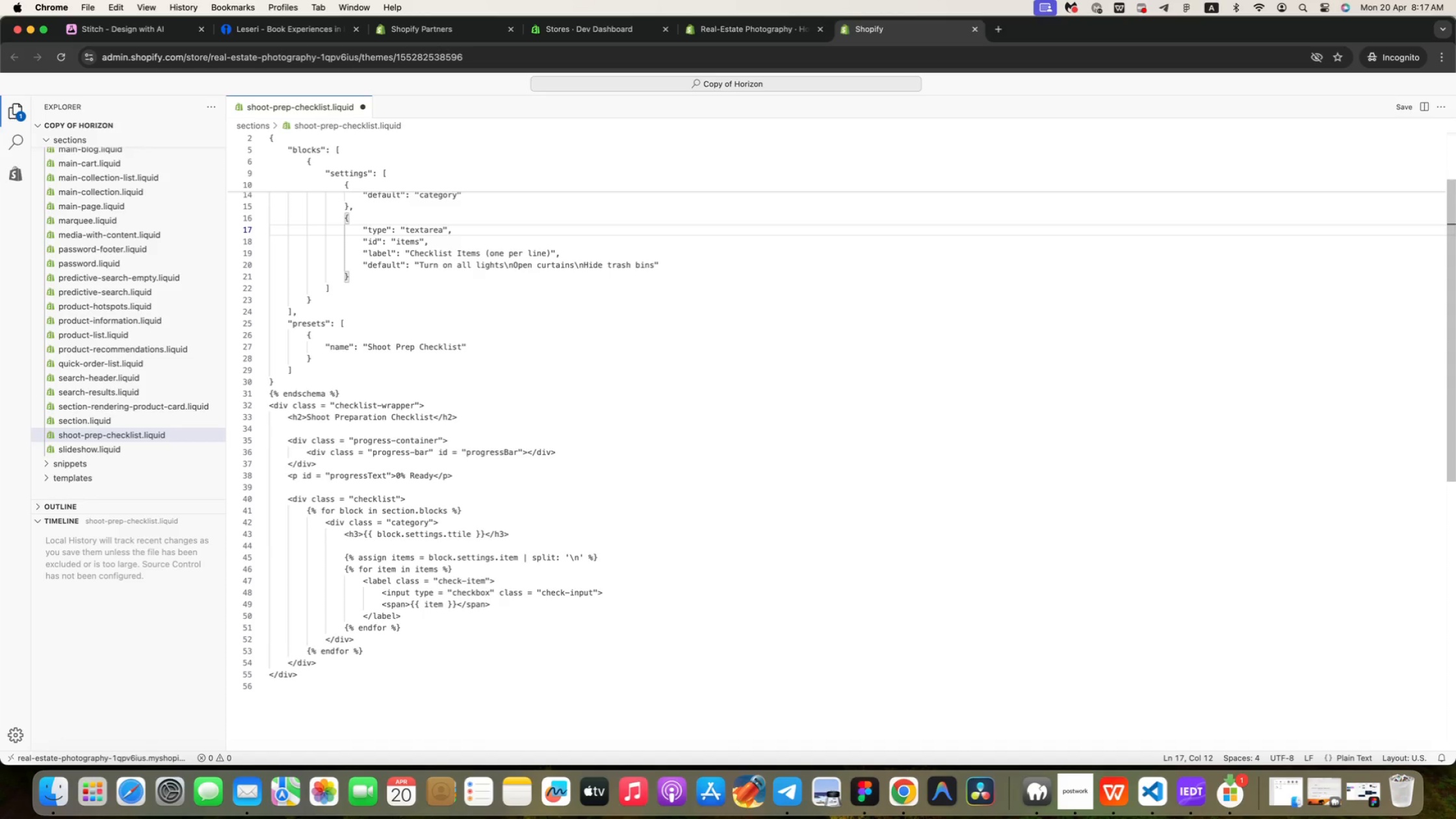 
key(ArrowUp)
 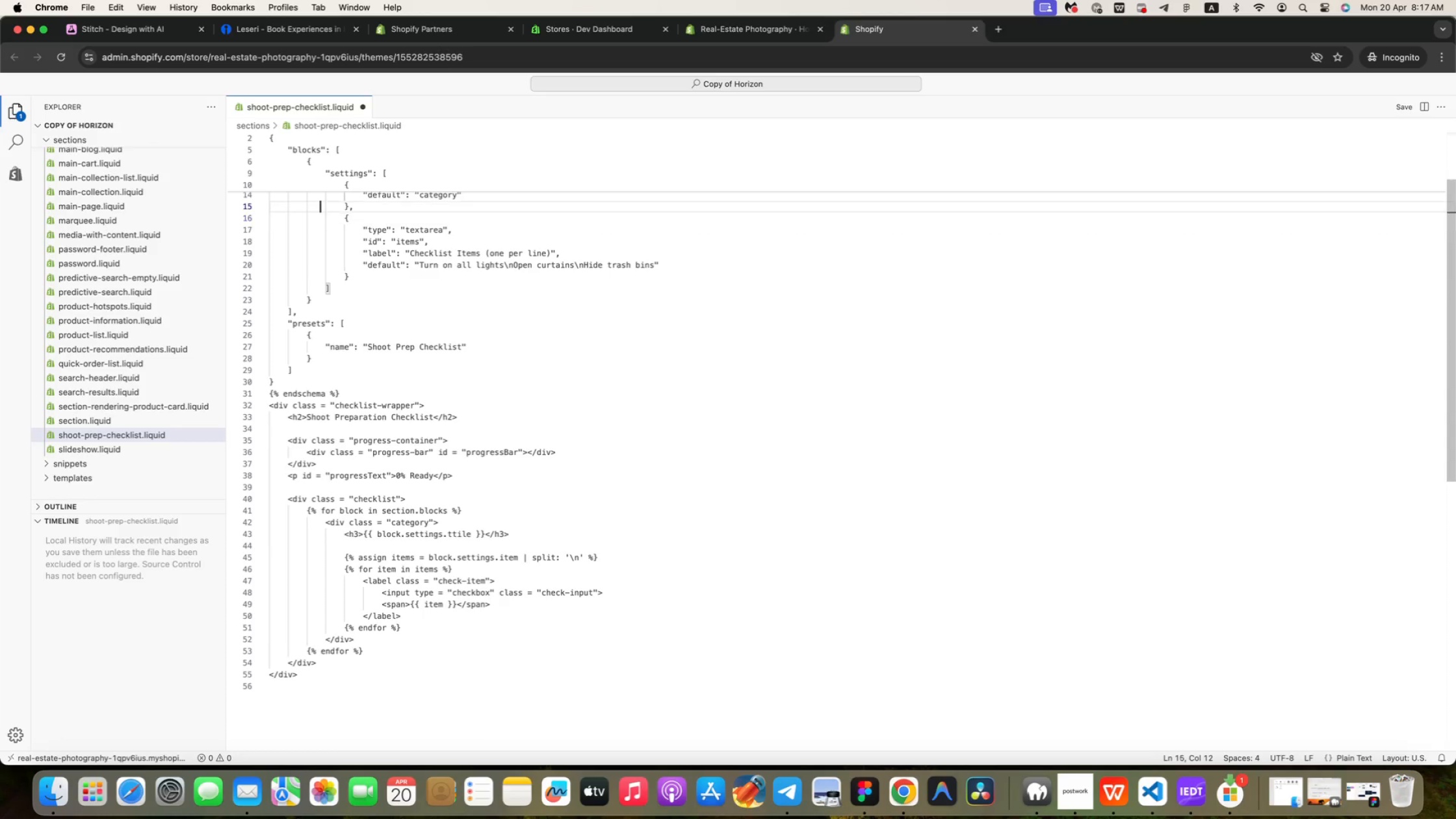 
key(ArrowUp)
 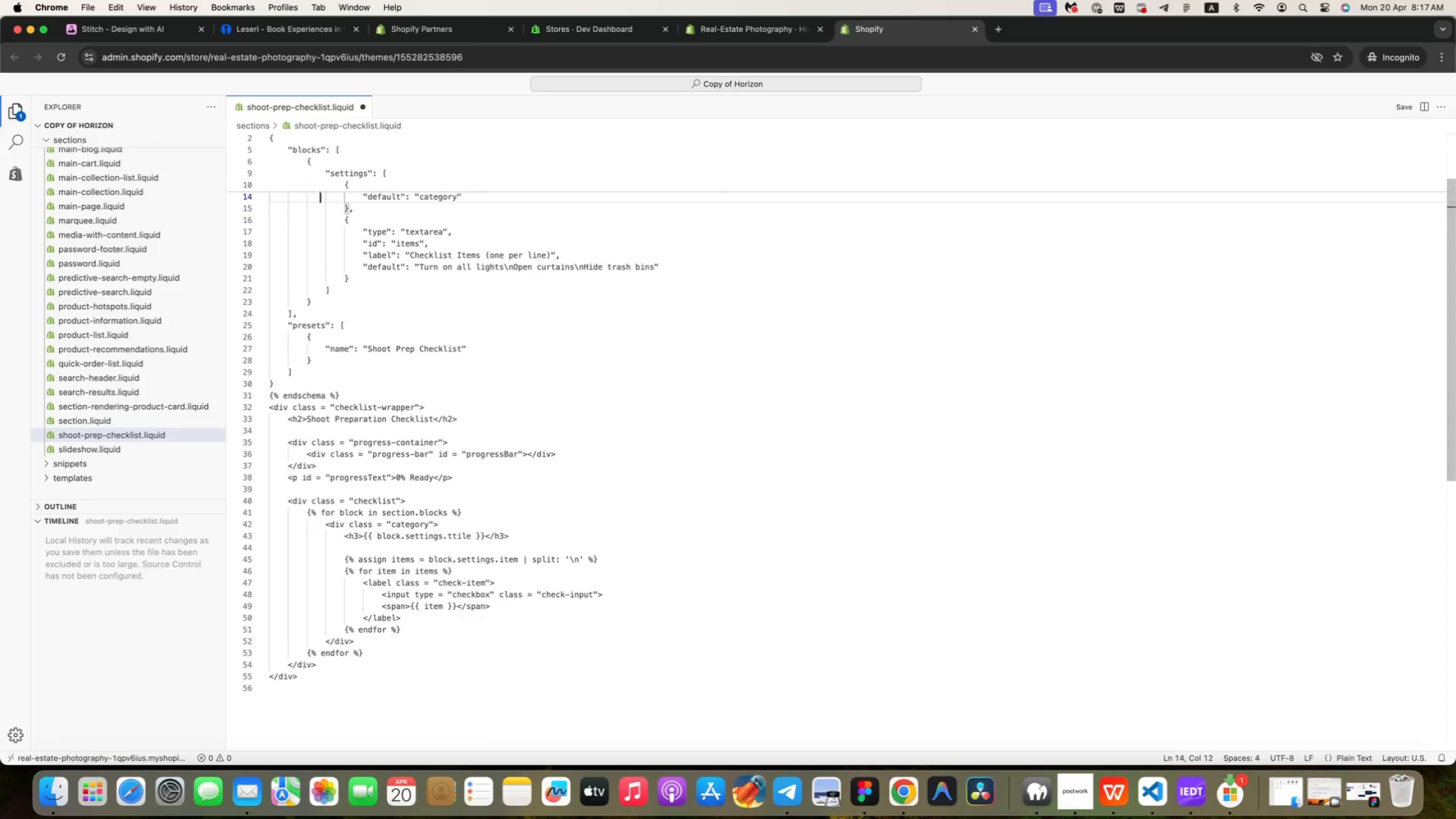 
key(ArrowUp)
 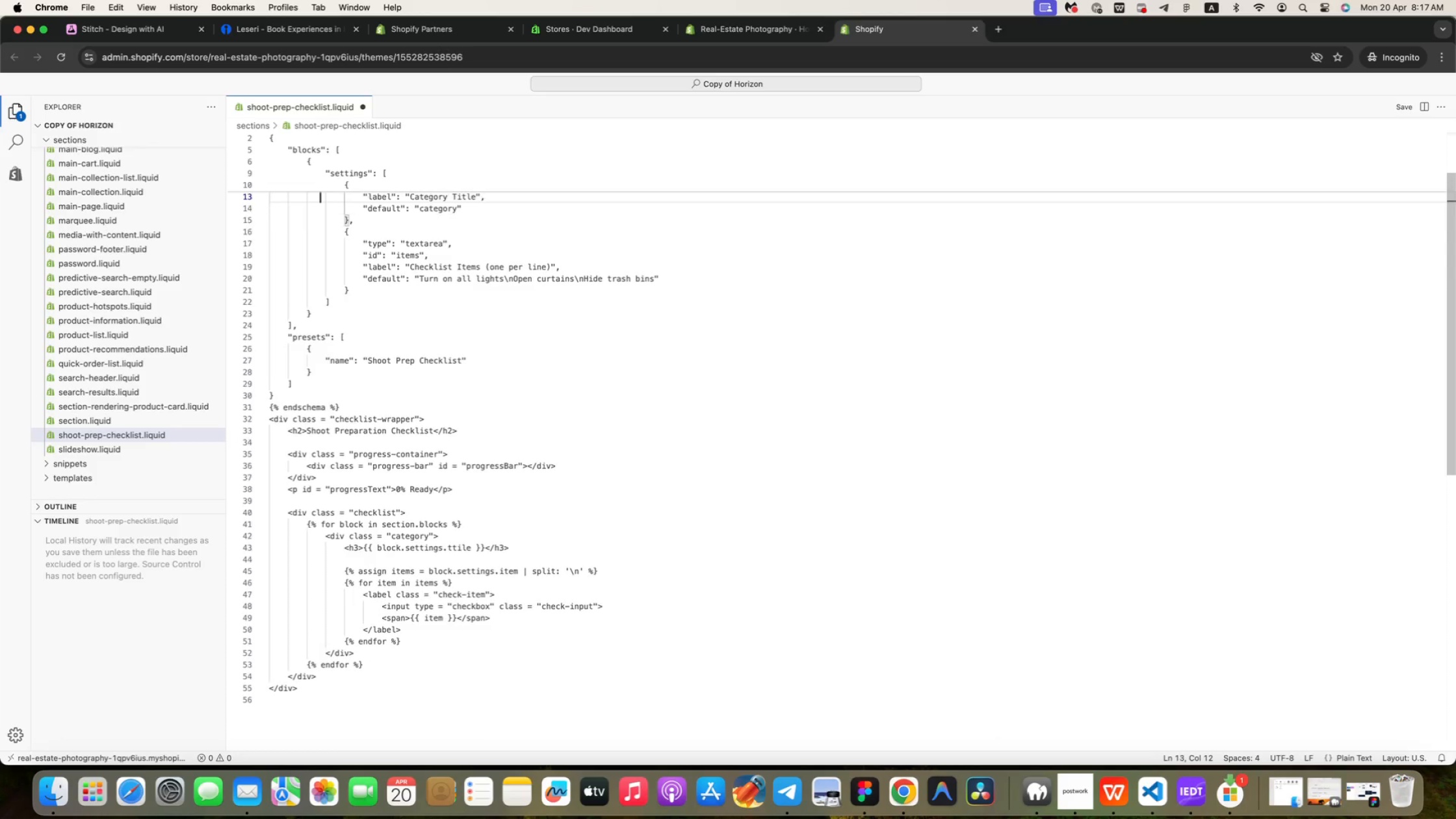 
key(ArrowUp)
 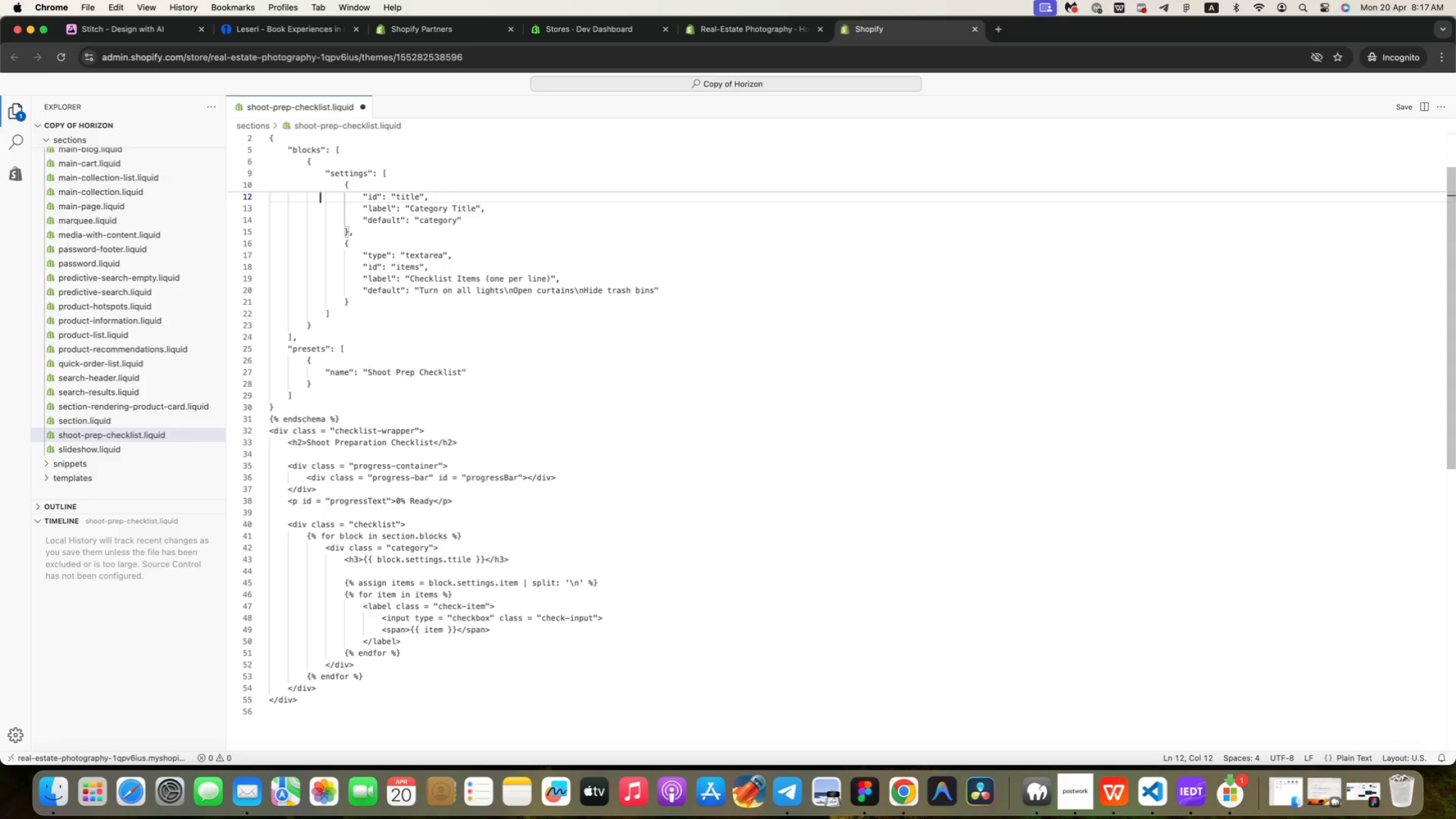 
key(ArrowUp)
 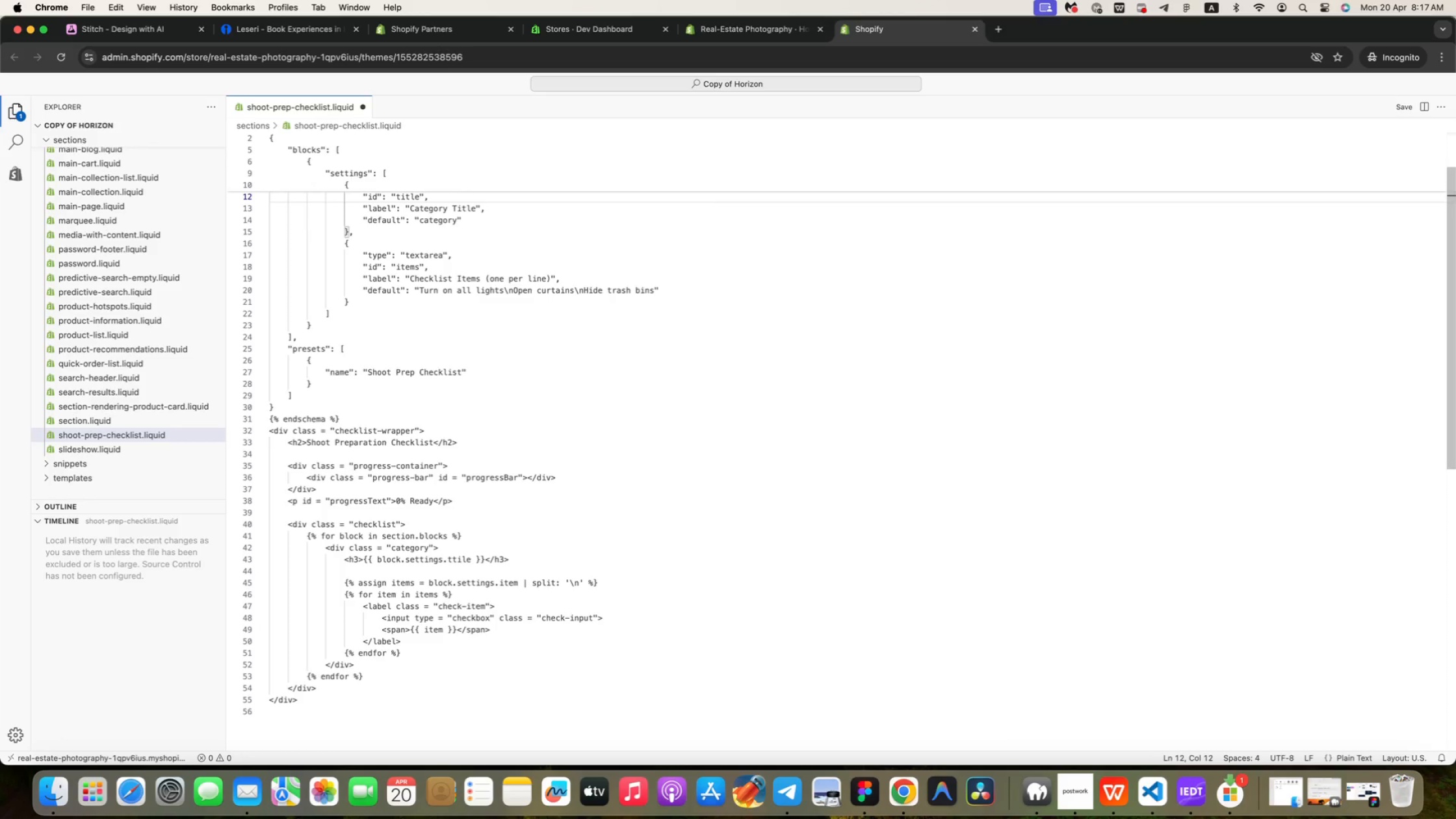 
key(ArrowUp)
 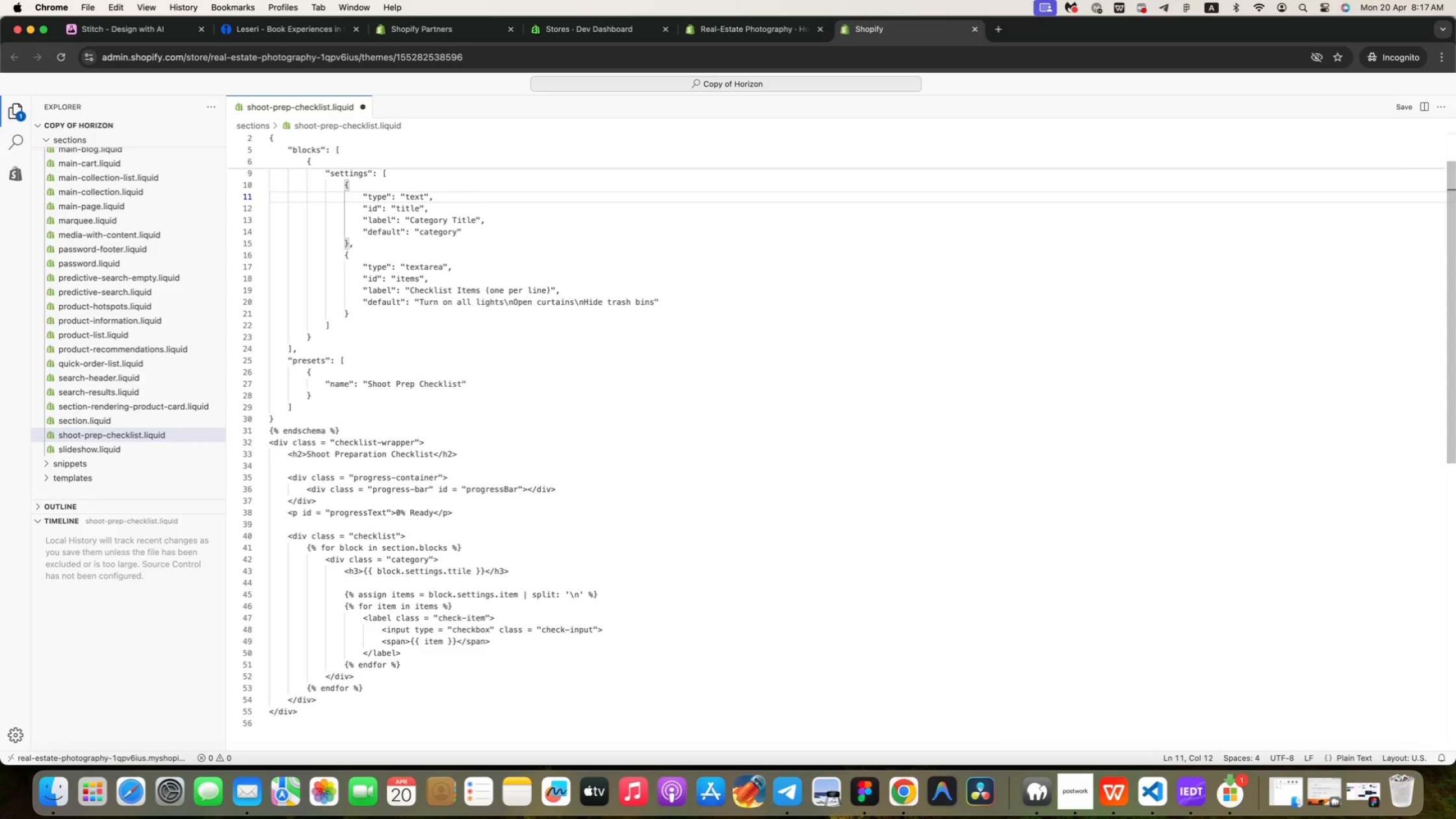 
key(ArrowUp)
 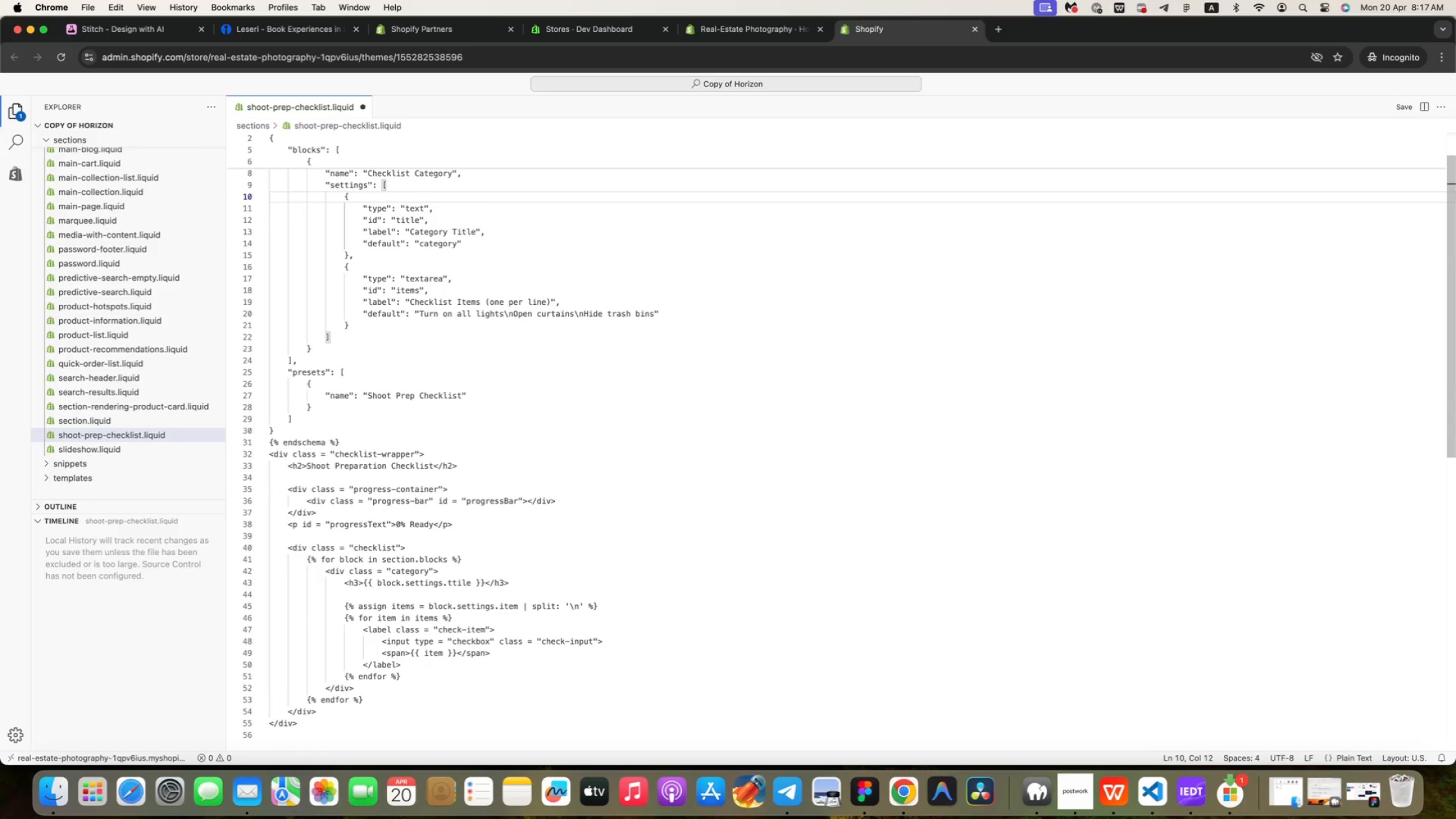 
key(ArrowUp)
 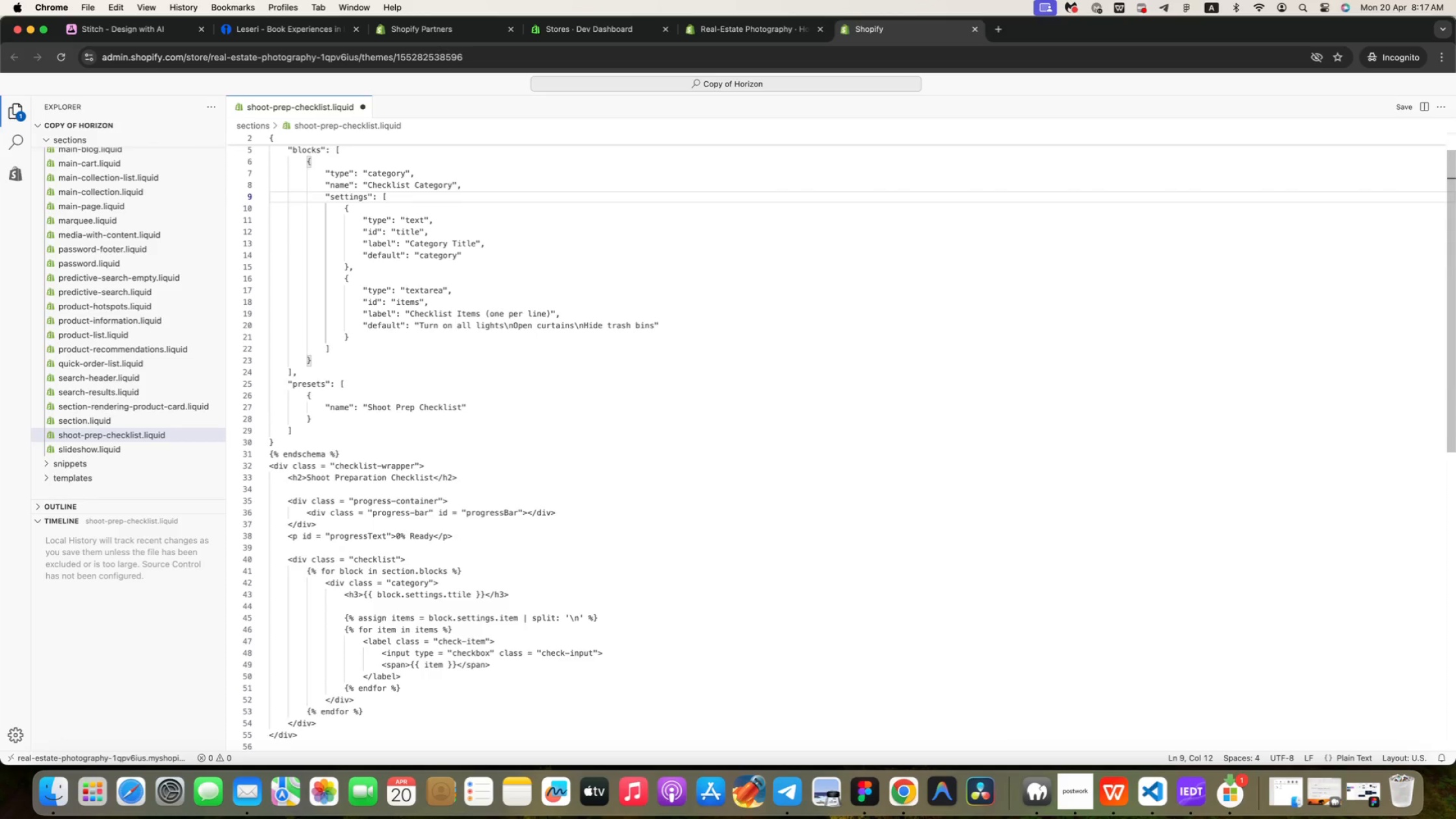 
key(ArrowUp)
 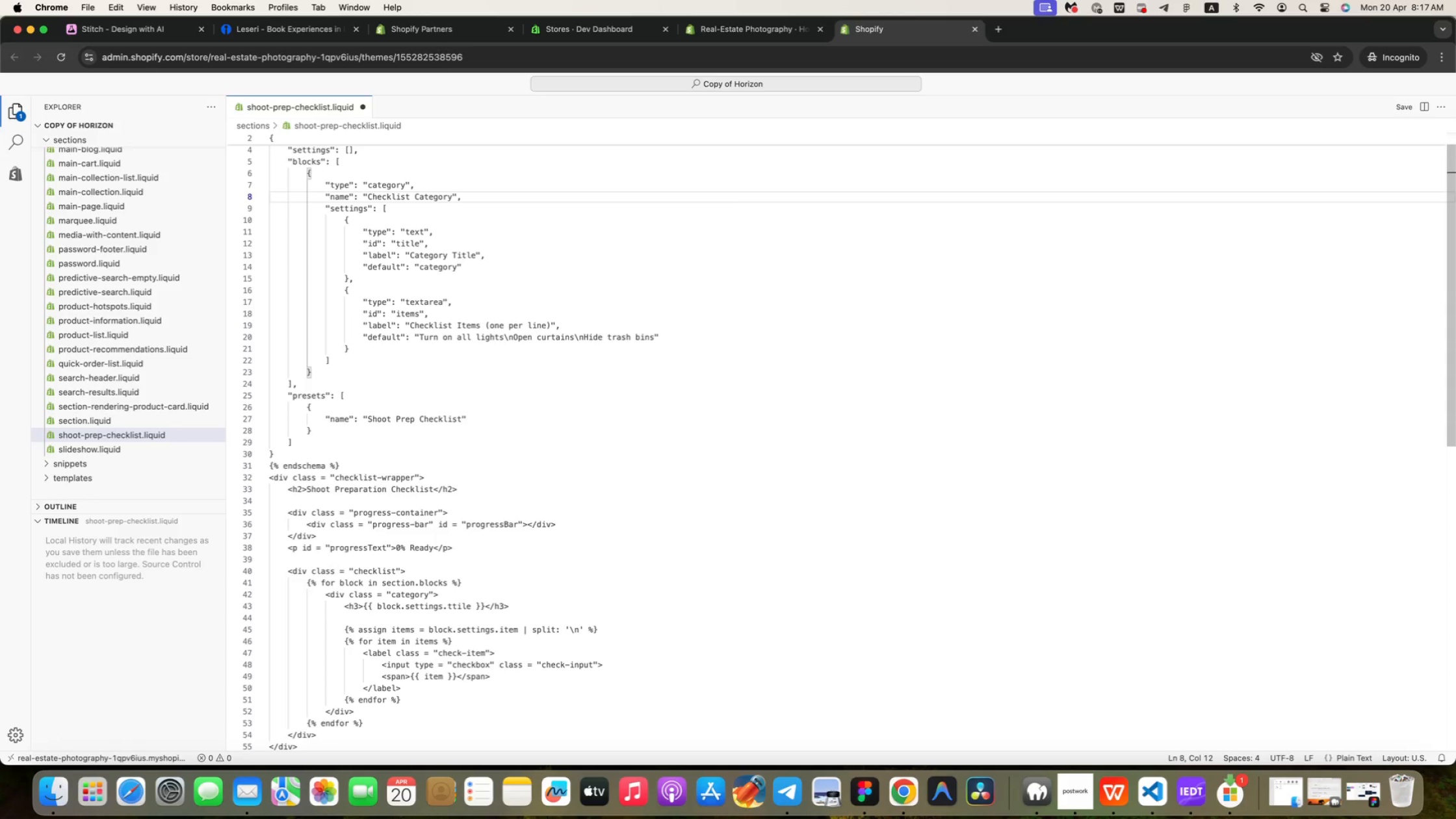 
key(ArrowUp)
 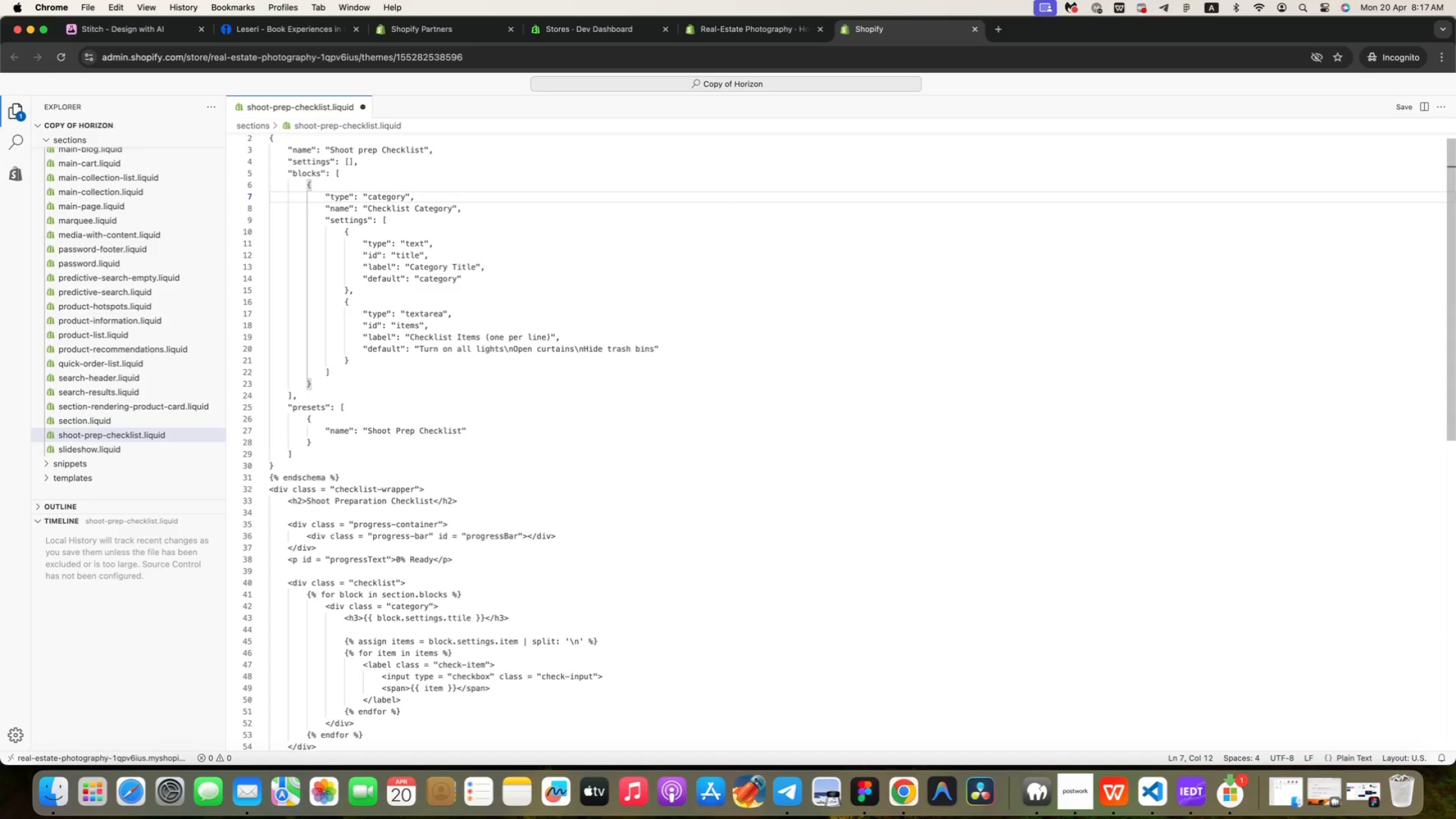 
key(ArrowUp)
 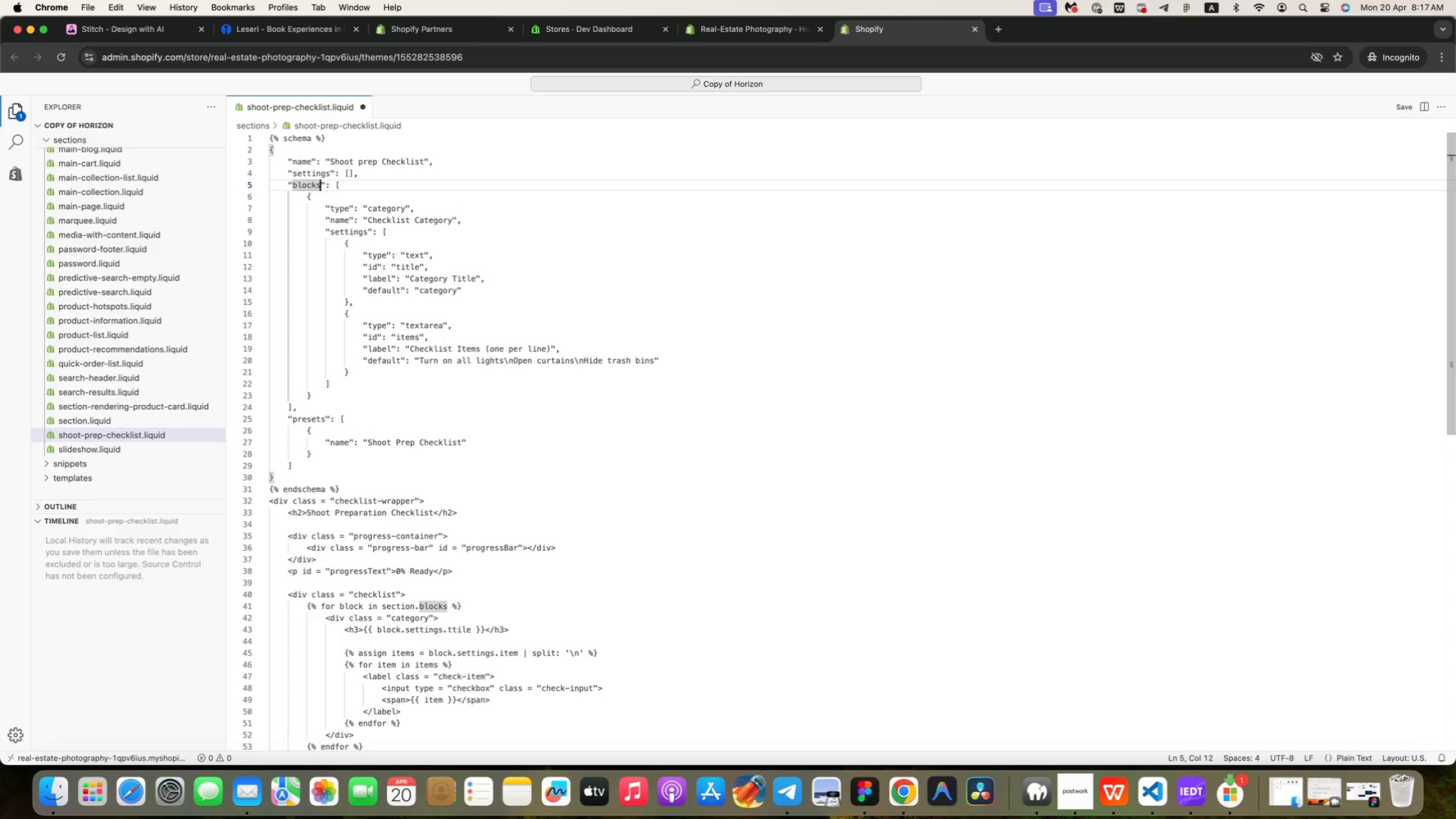 
key(ArrowUp)
 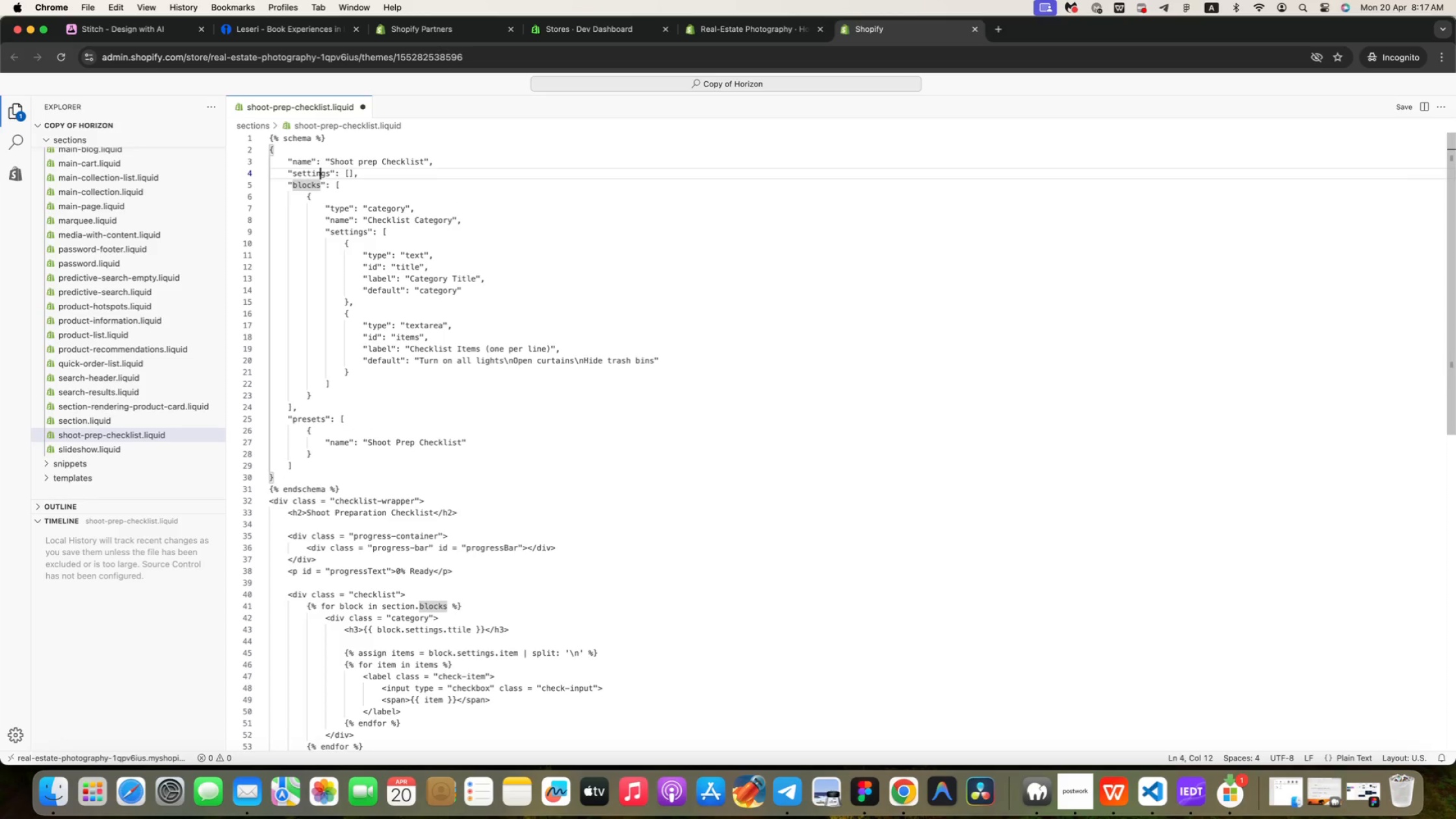 
key(ArrowUp)
 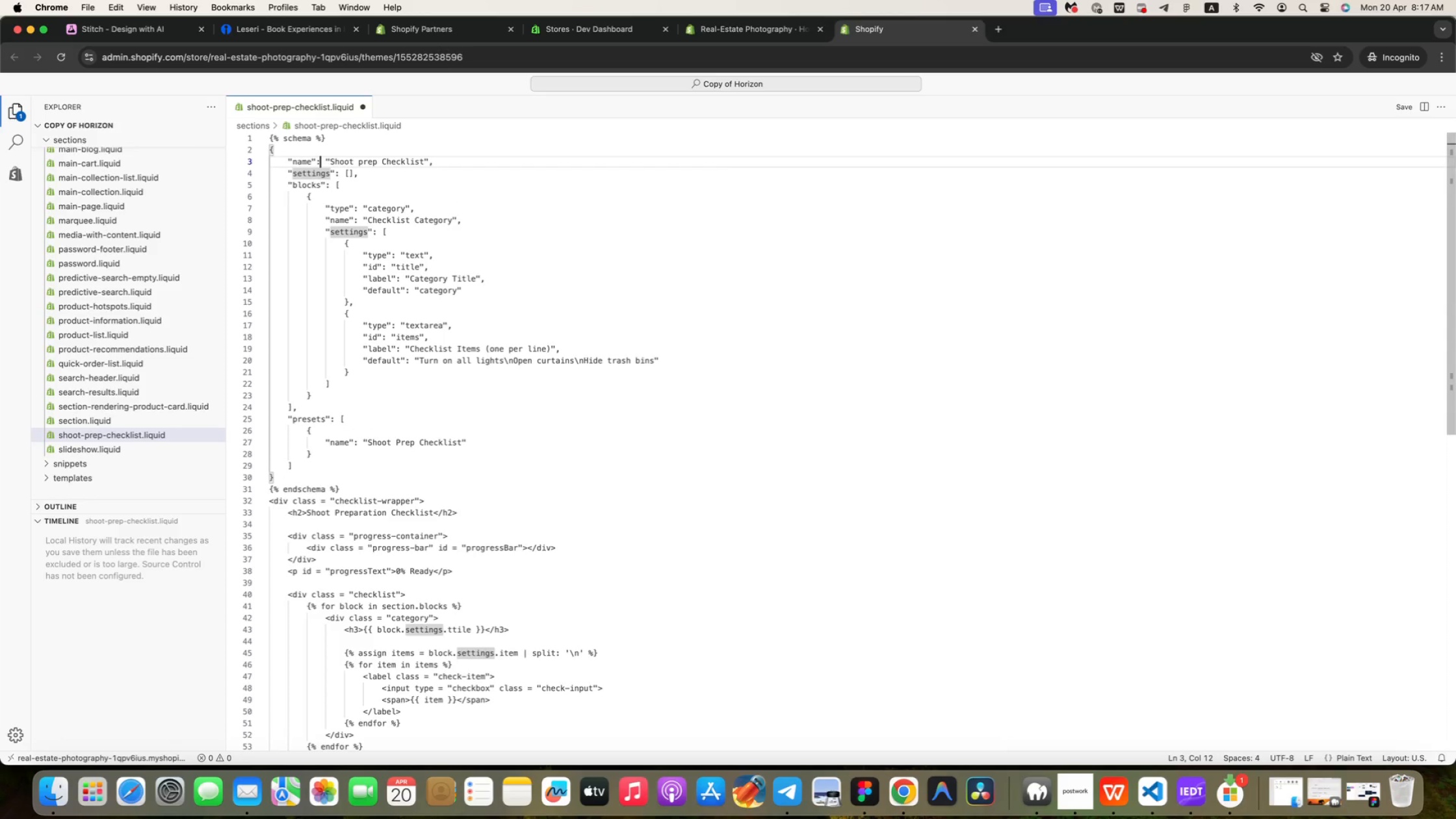 
key(ArrowUp)
 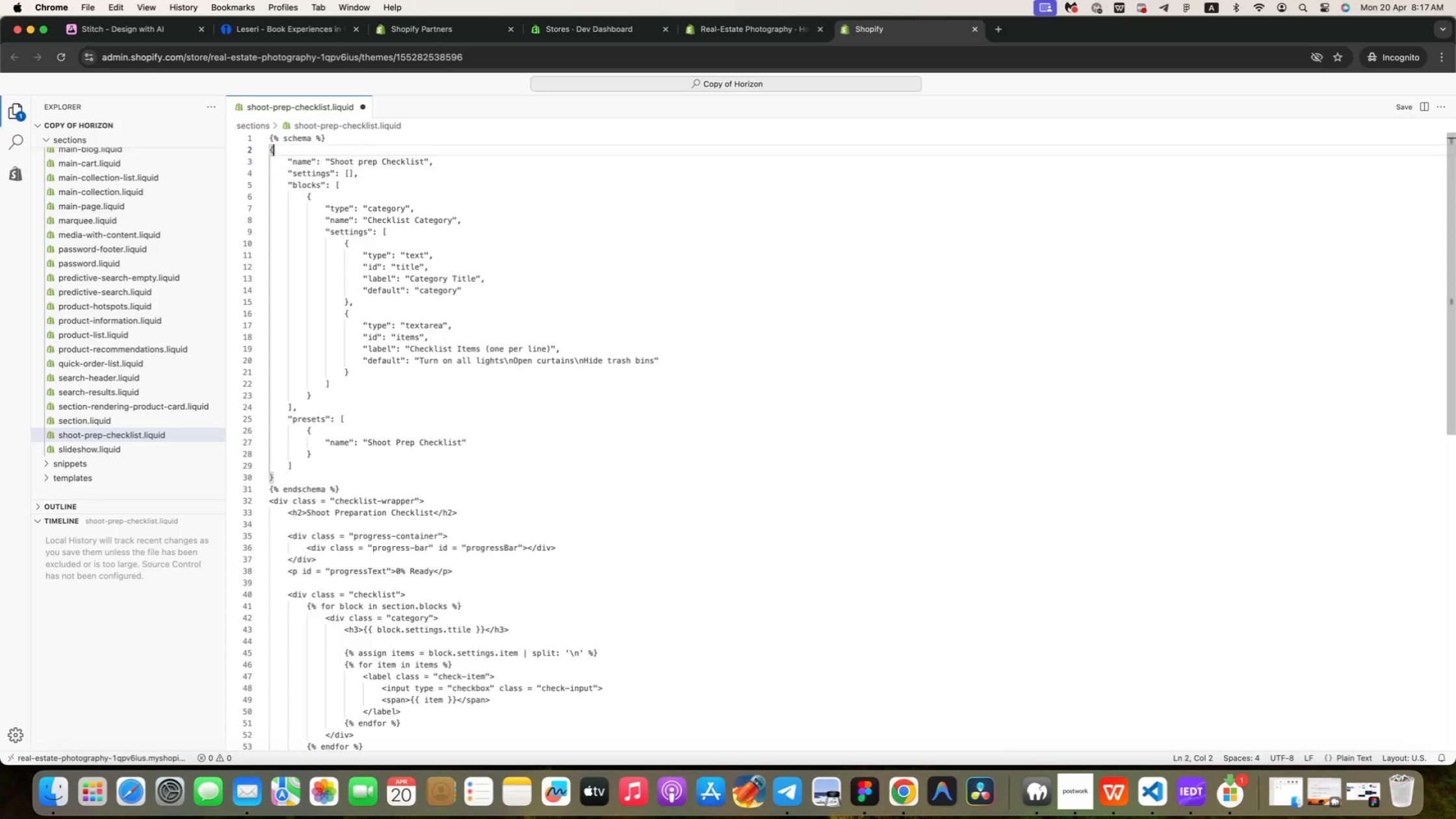 
key(ArrowUp)
 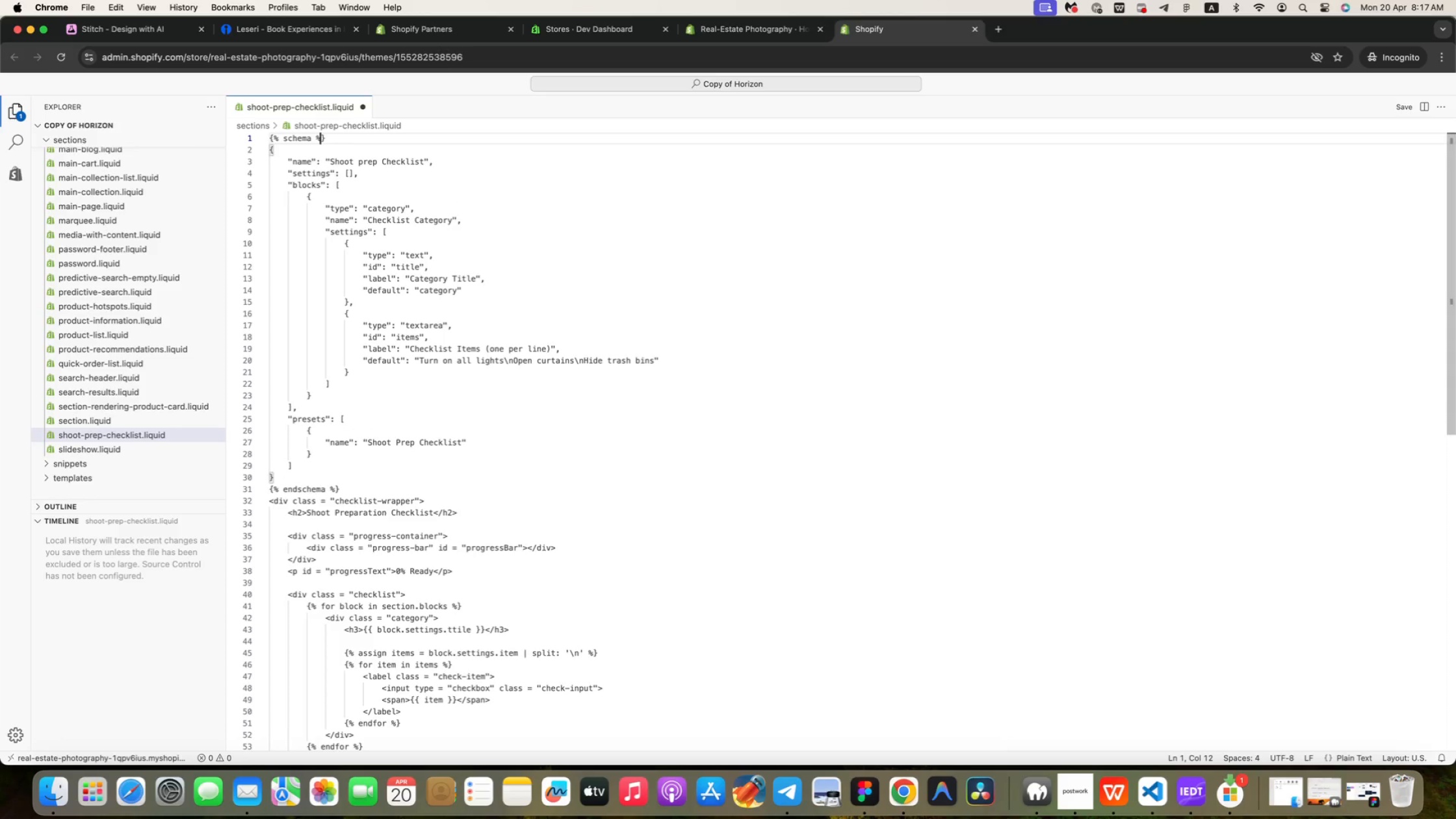 
key(ArrowUp)
 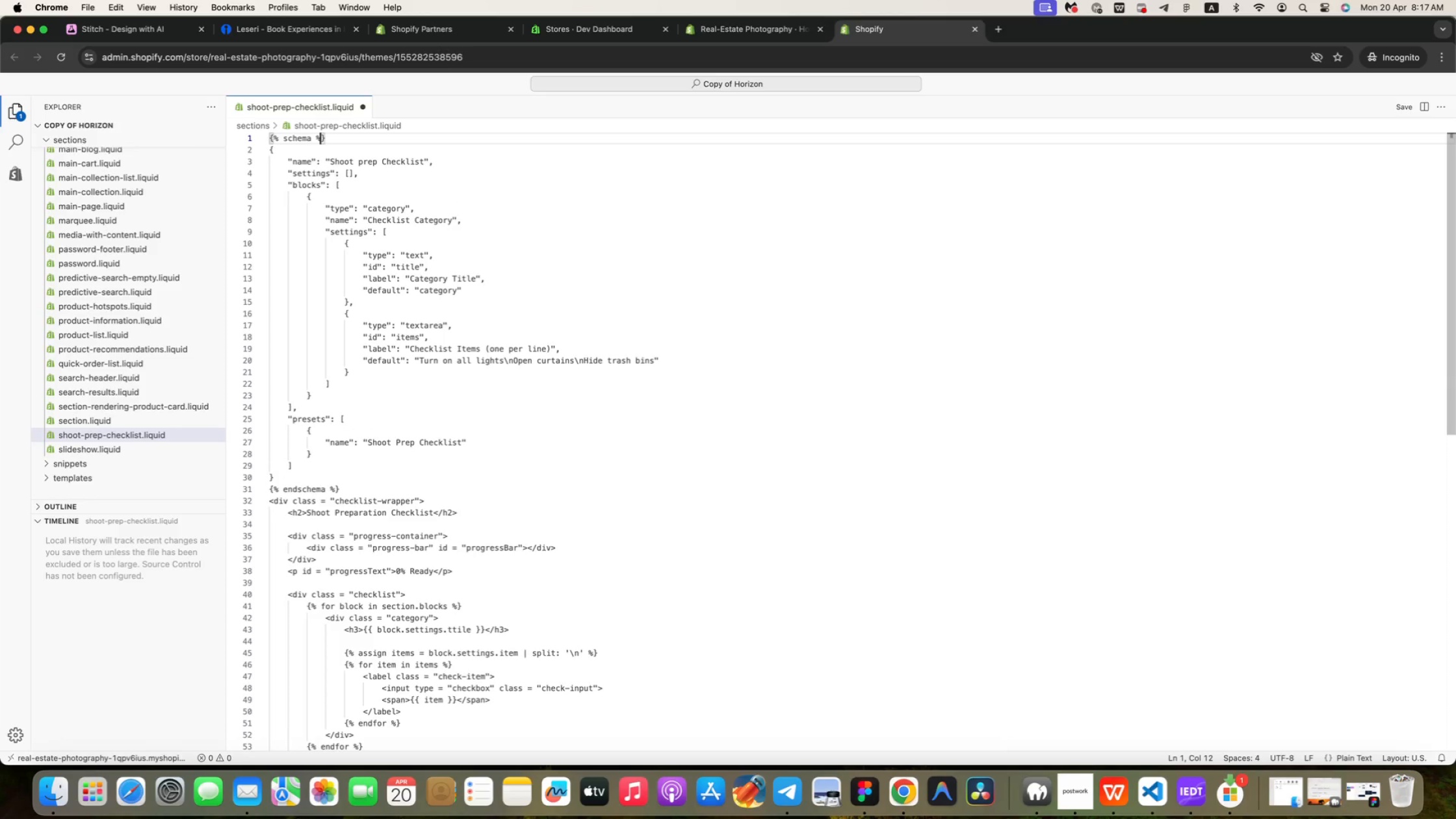 
key(ArrowUp)
 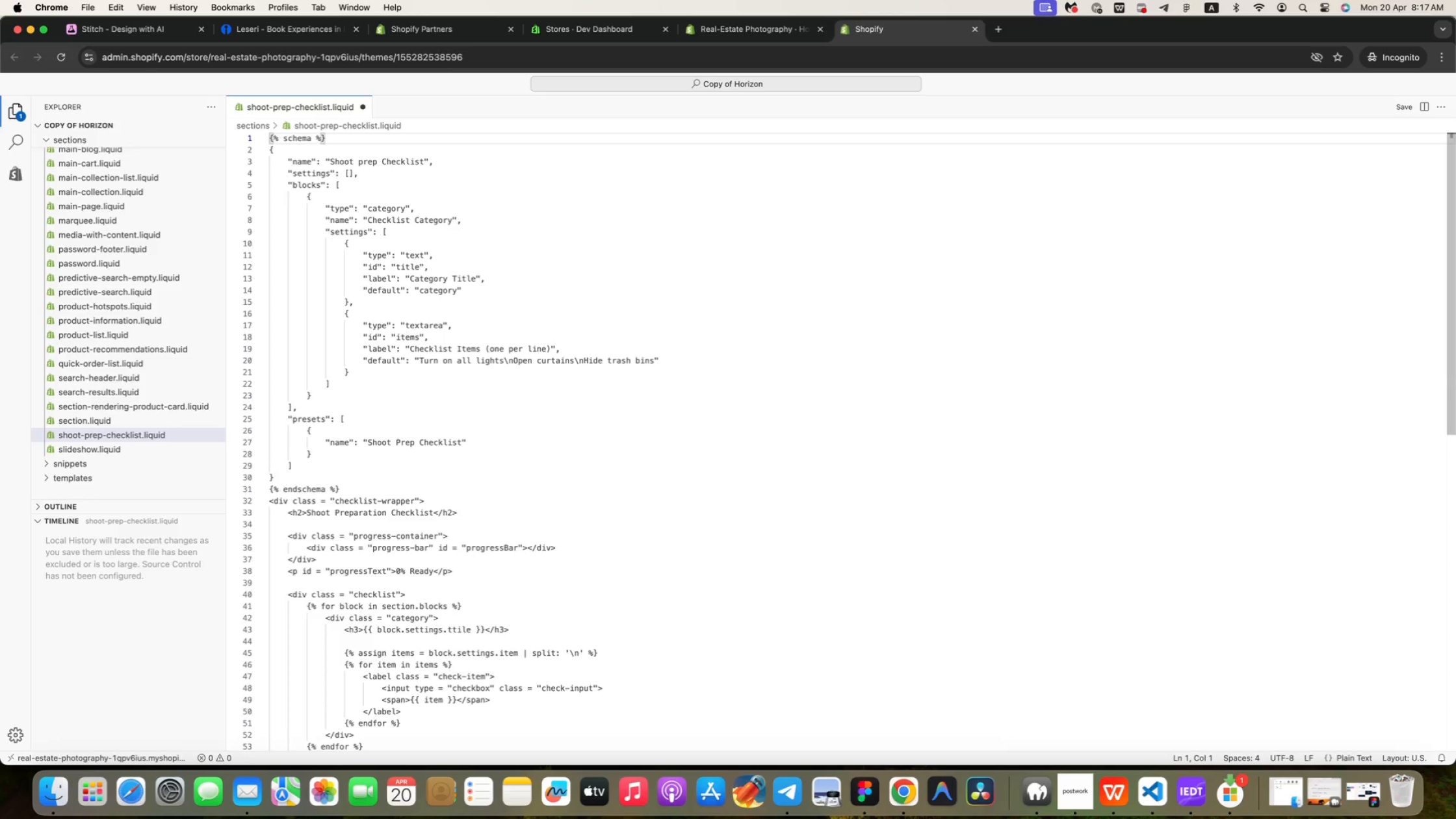 
key(ArrowUp)
 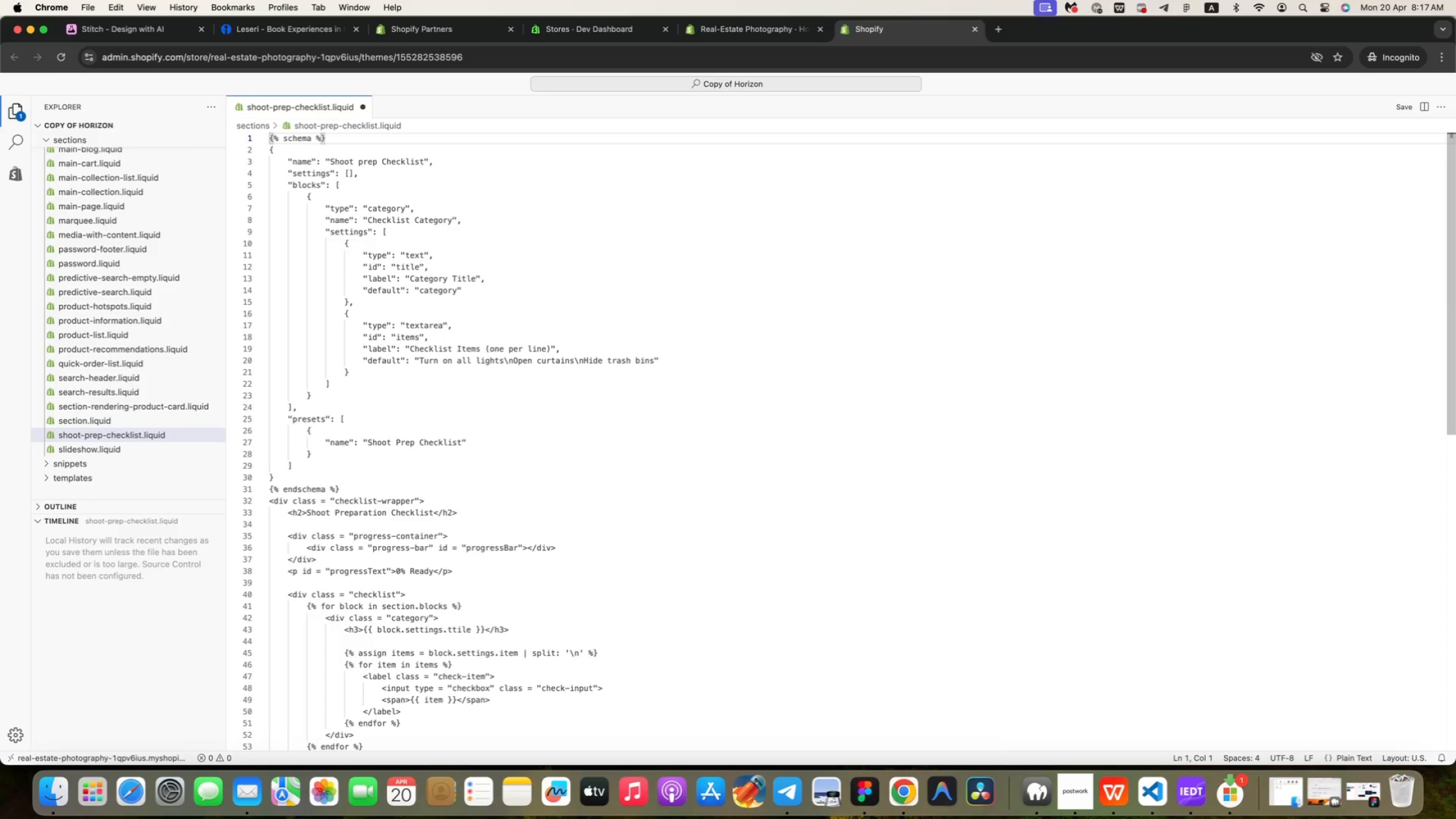 
key(ArrowUp)
 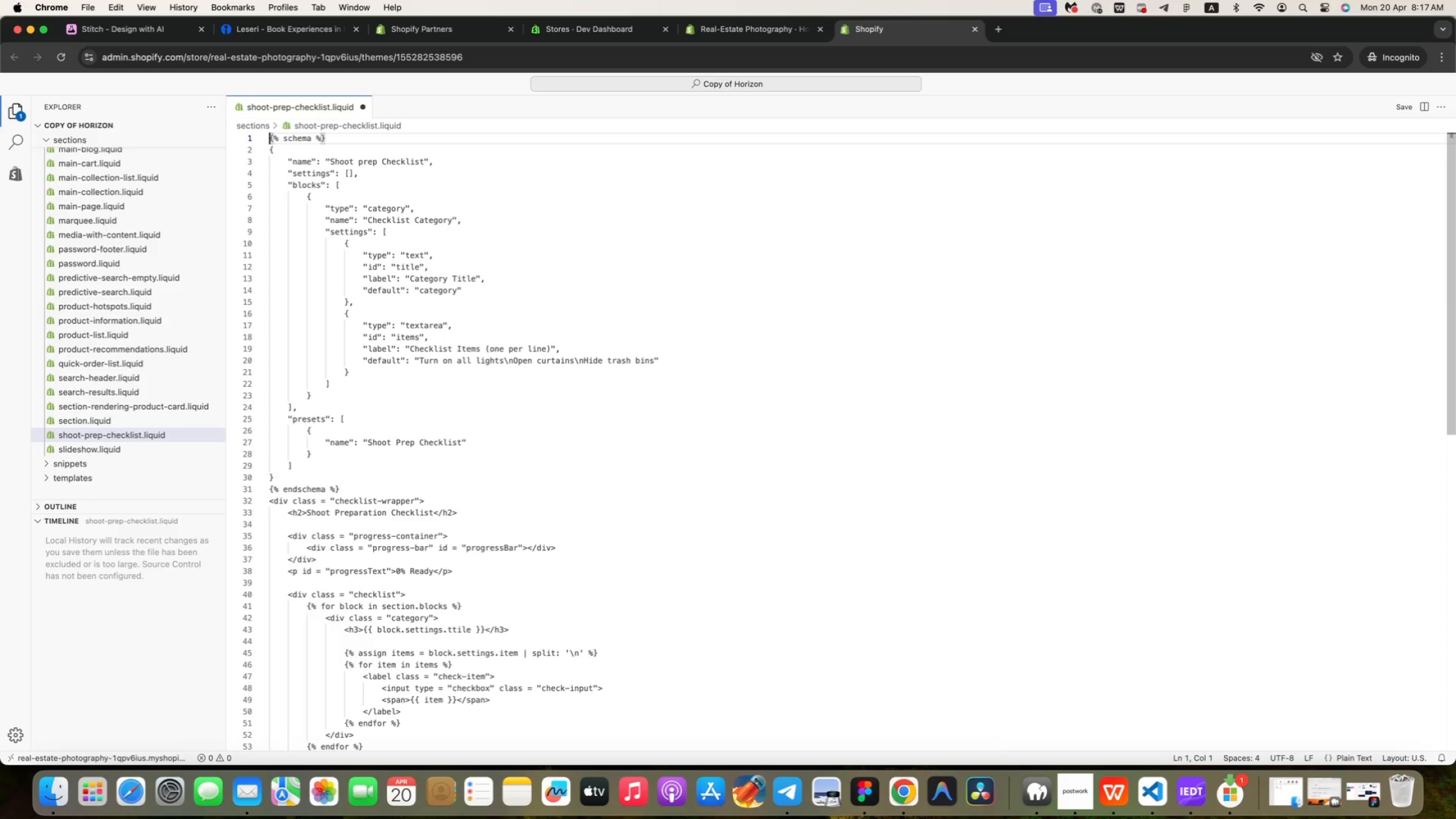 
key(ArrowUp)
 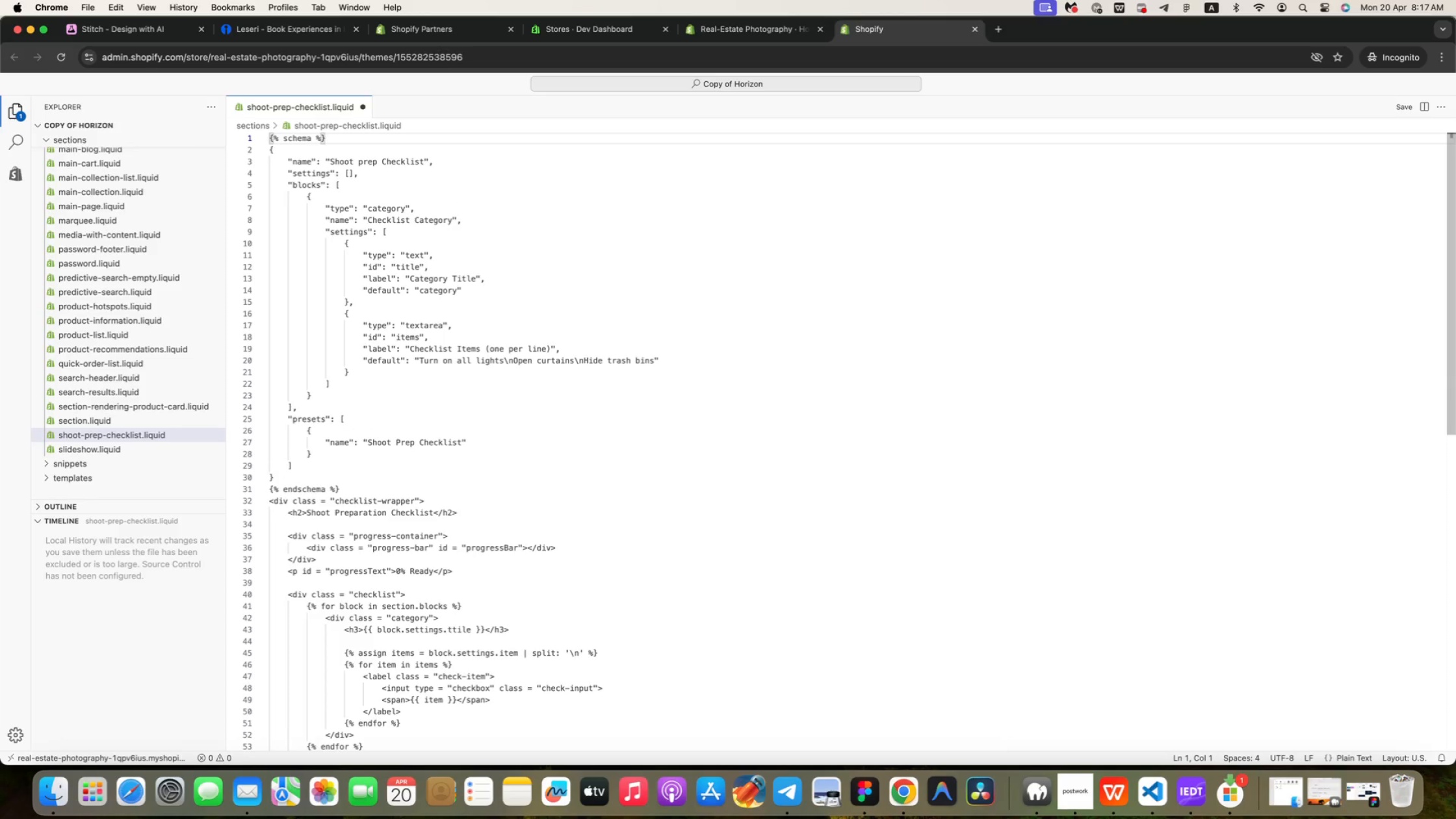 
key(ArrowUp)
 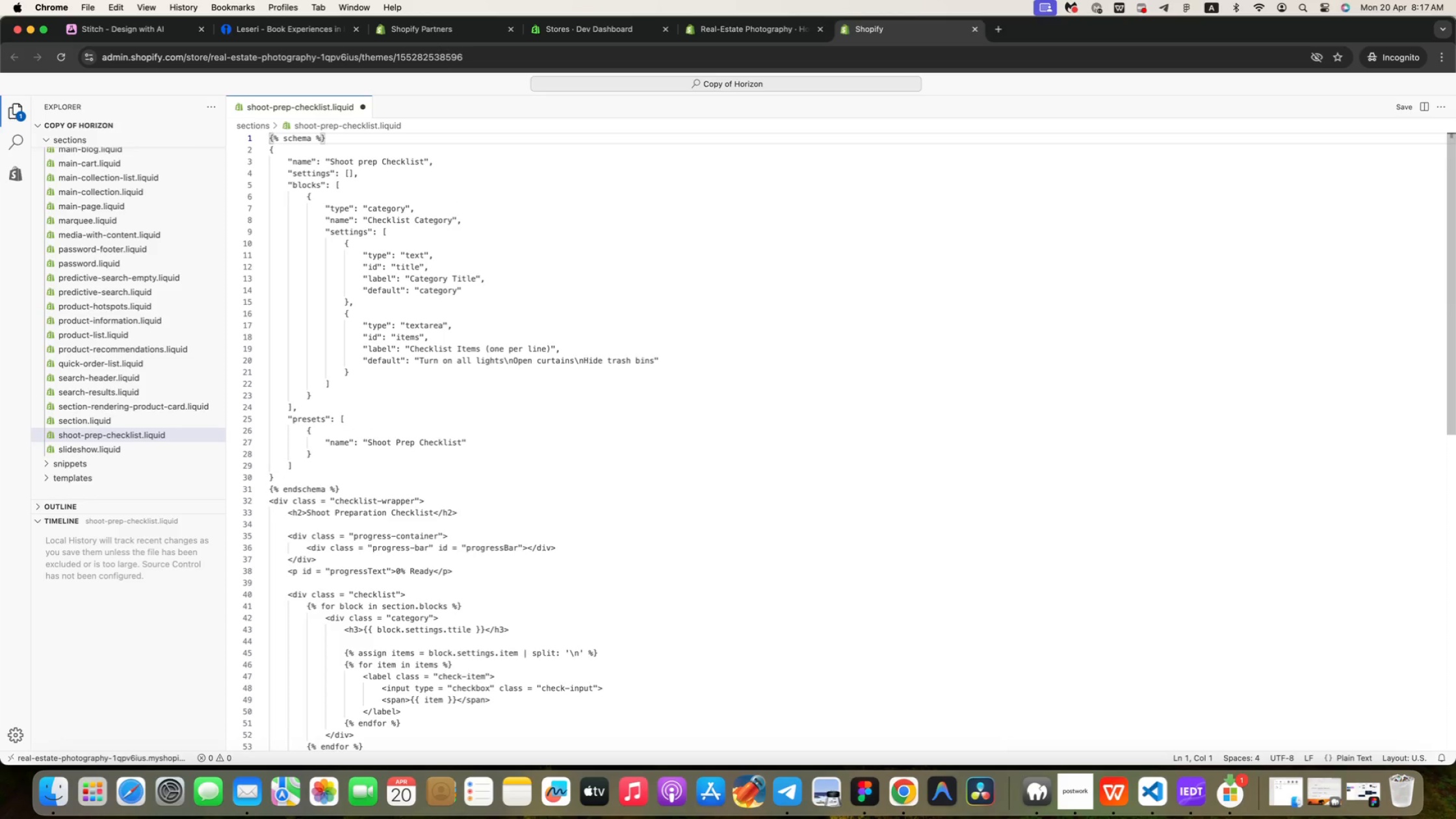 
key(ArrowUp)
 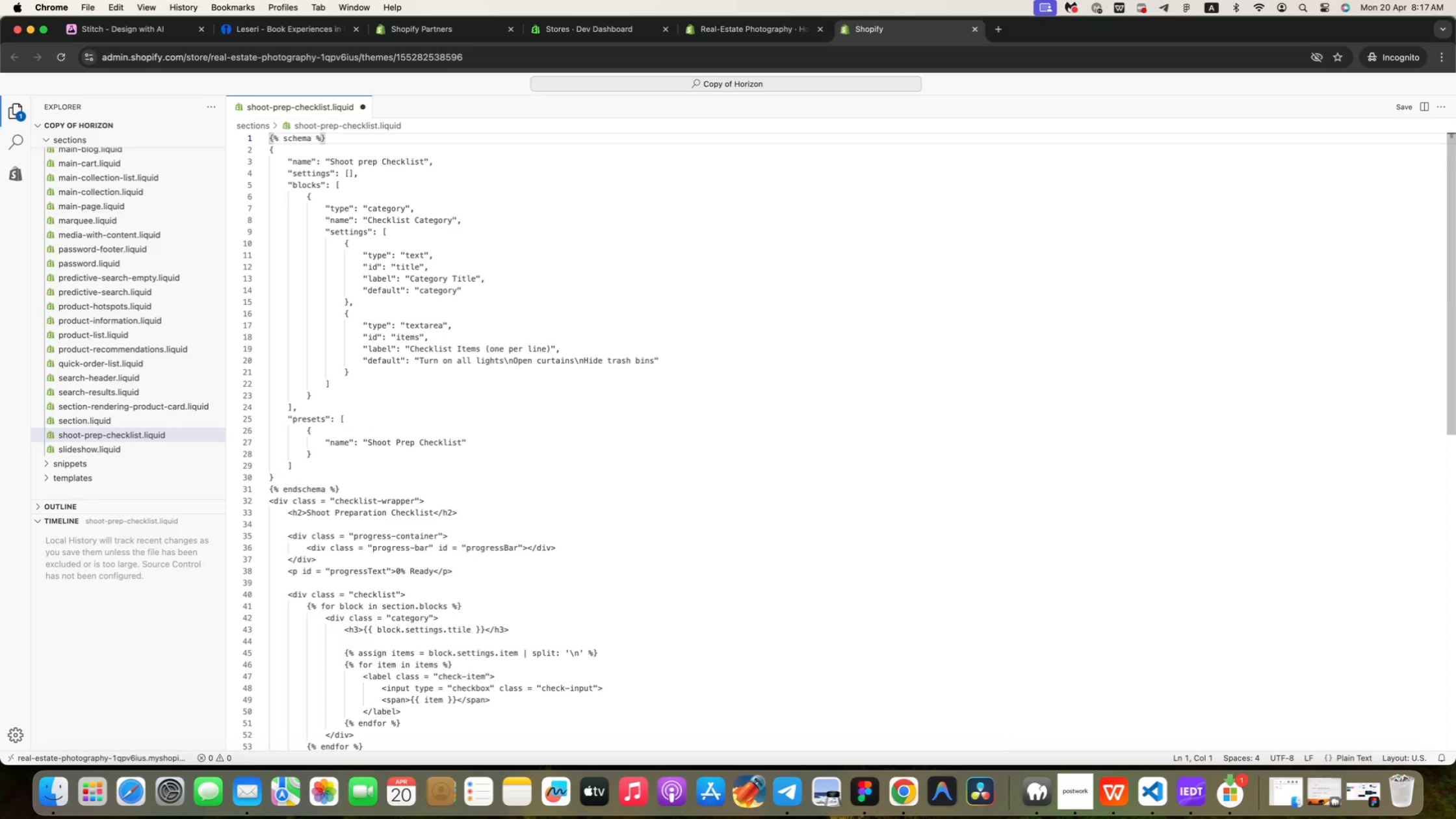 
key(ArrowUp)
 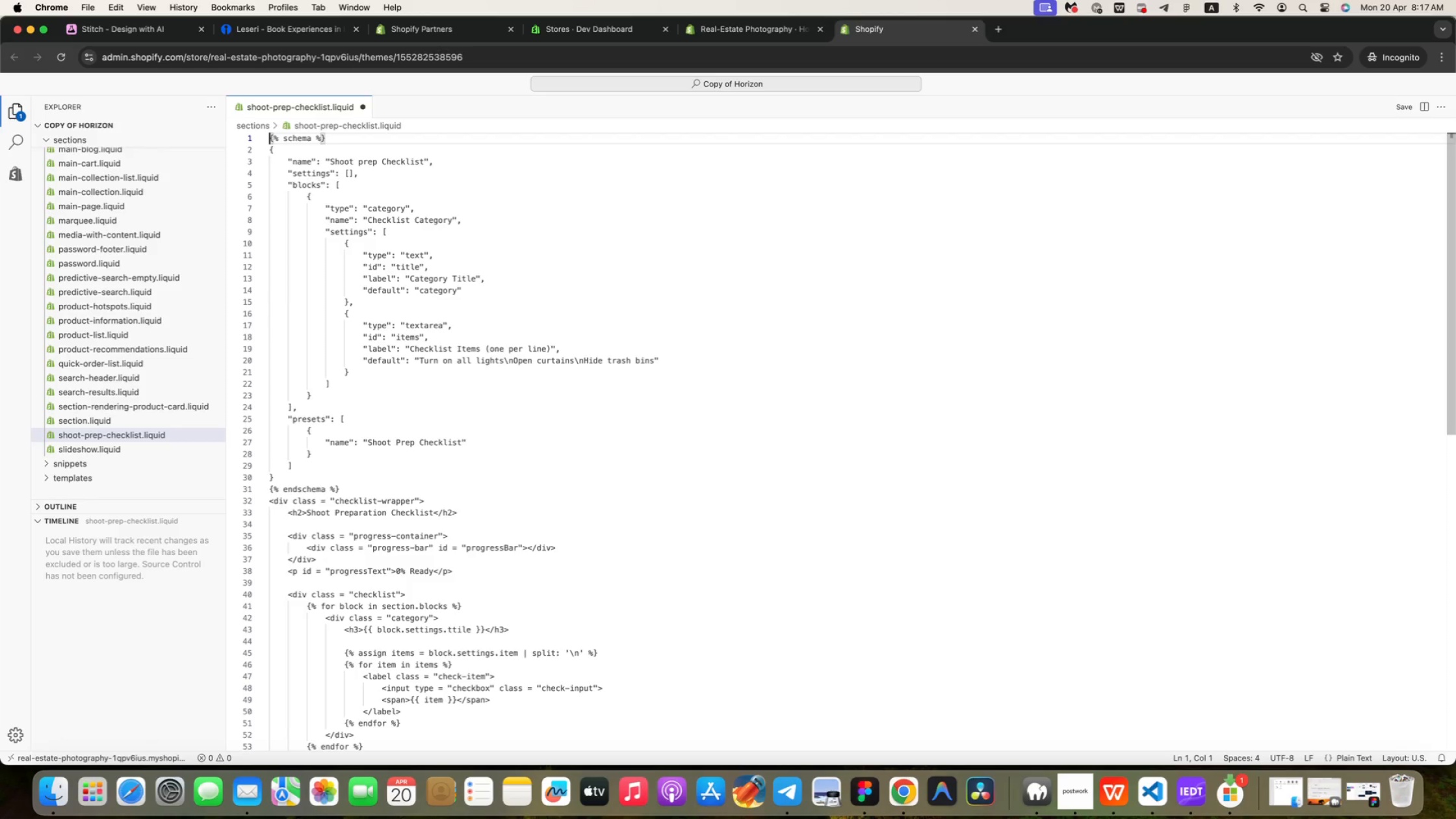 
key(ArrowUp)
 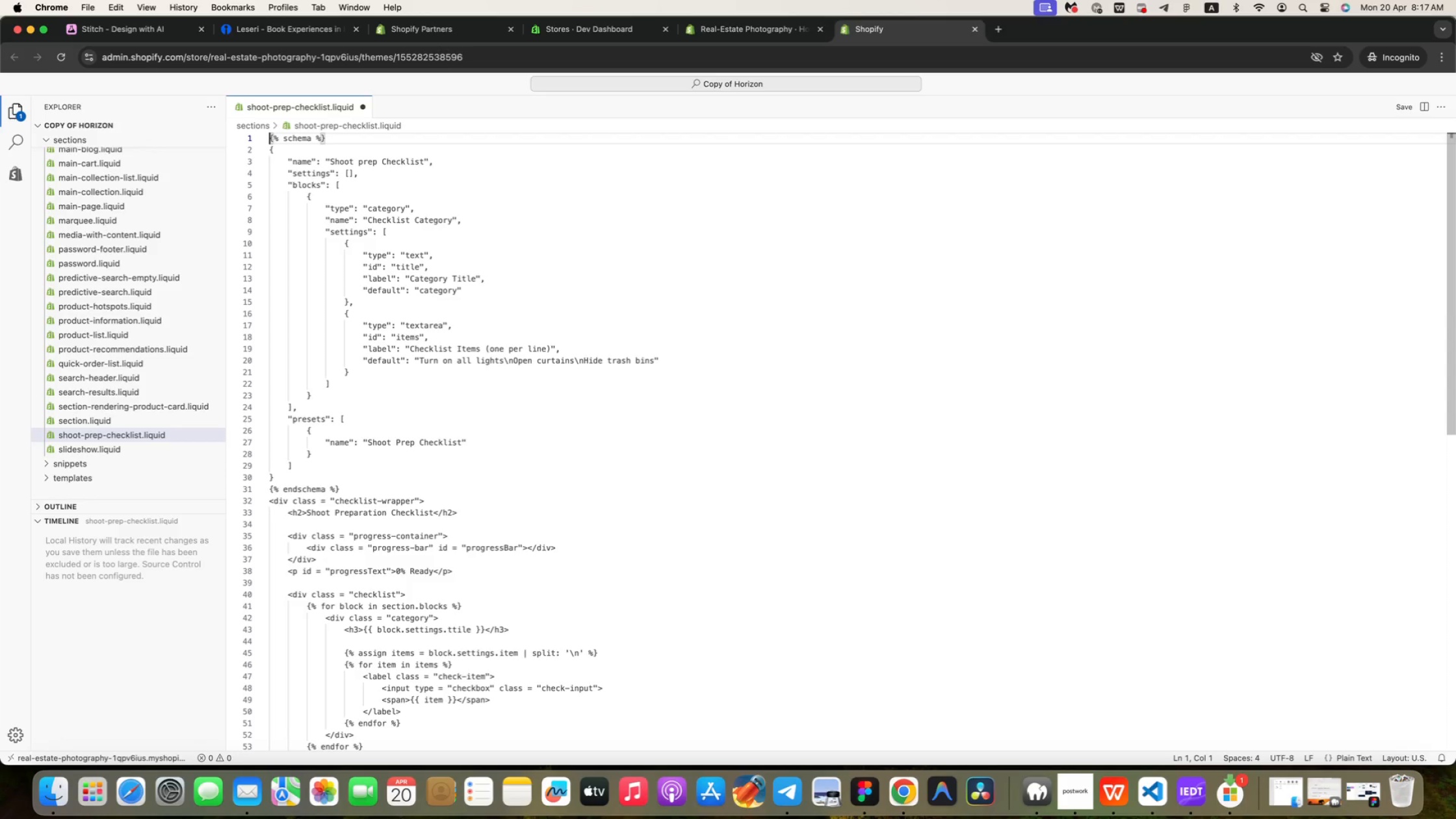 
key(ArrowUp)
 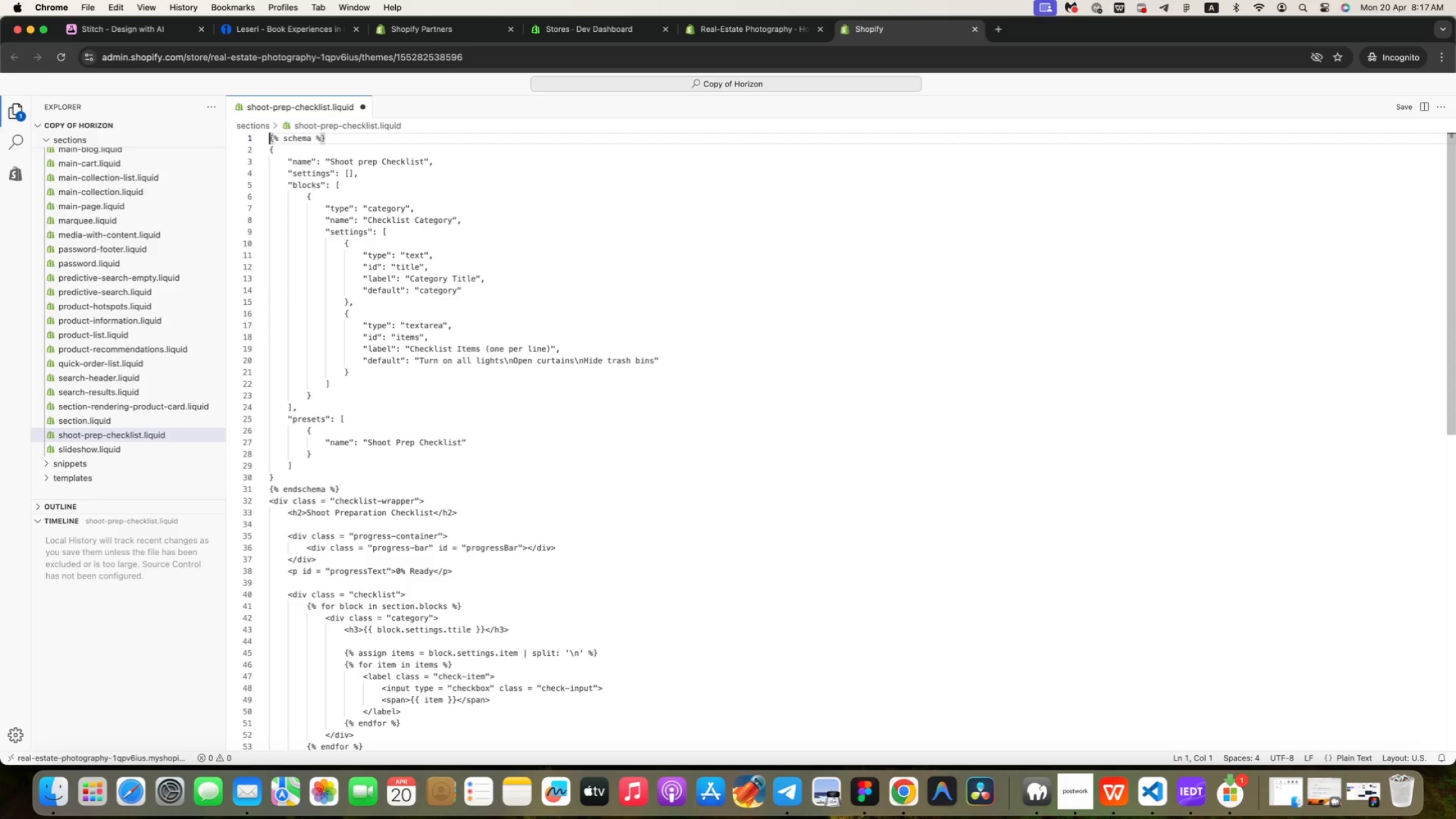 
key(ArrowDown)
 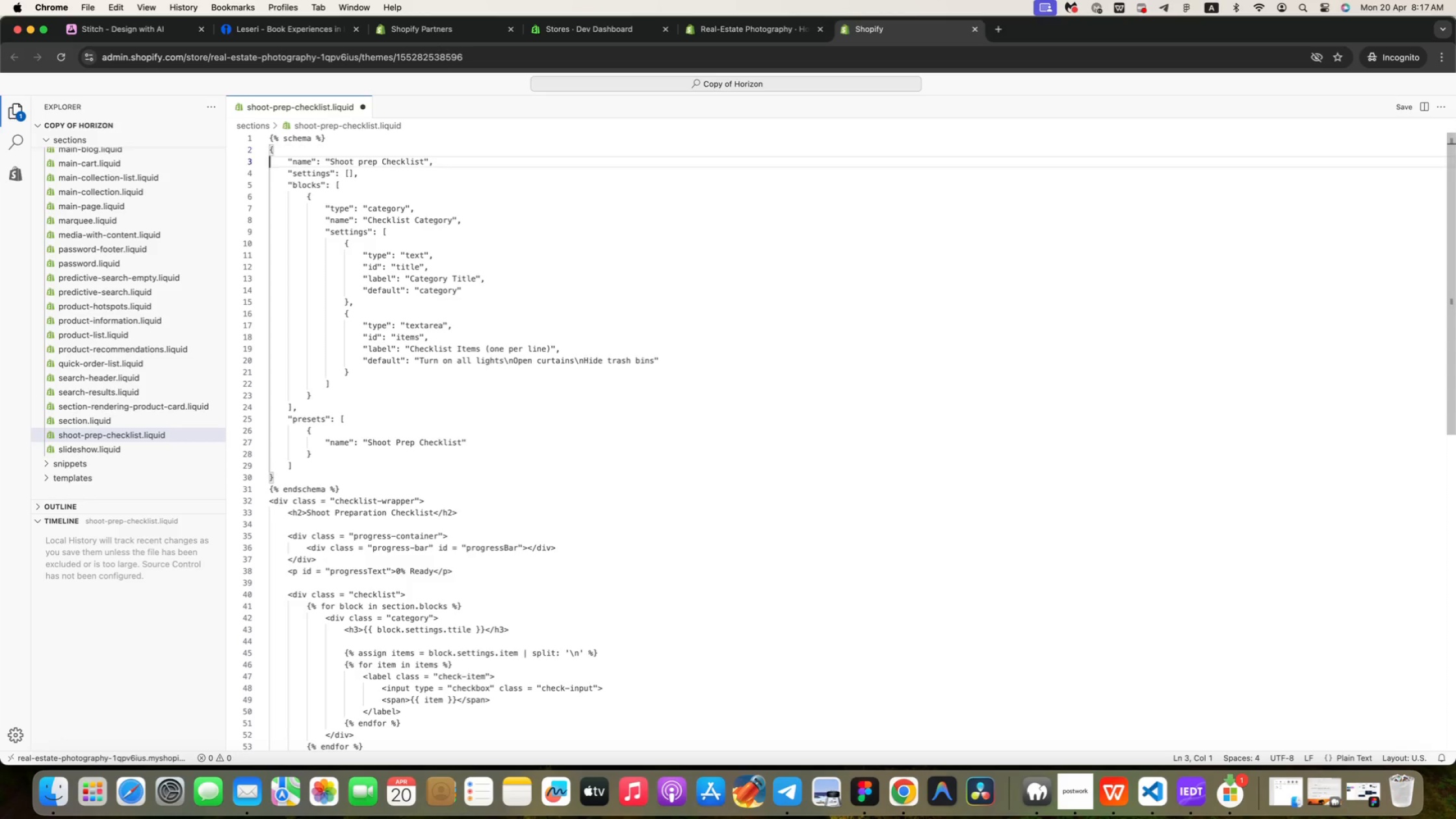 
key(ArrowDown)
 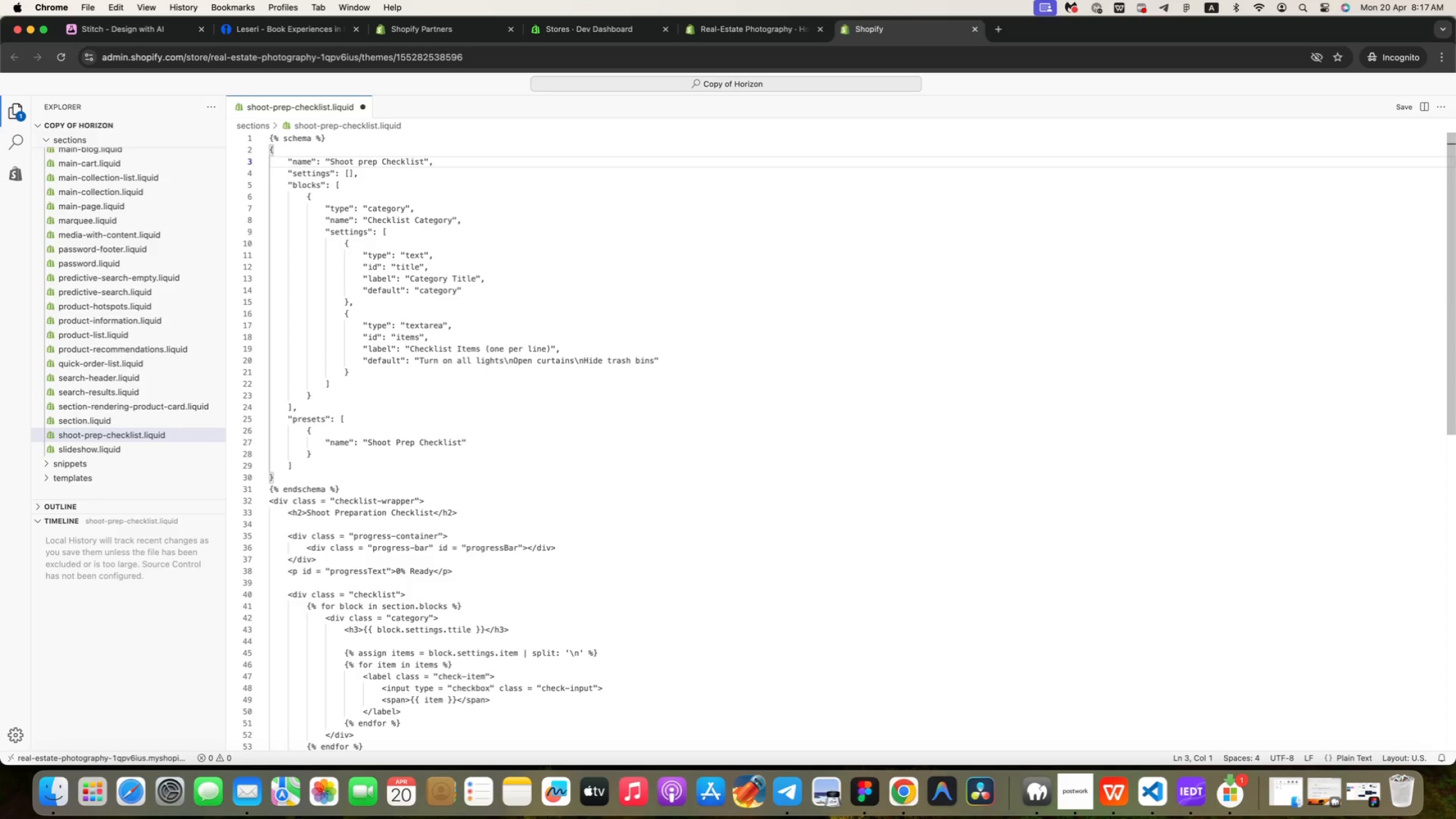 
key(ArrowDown)
 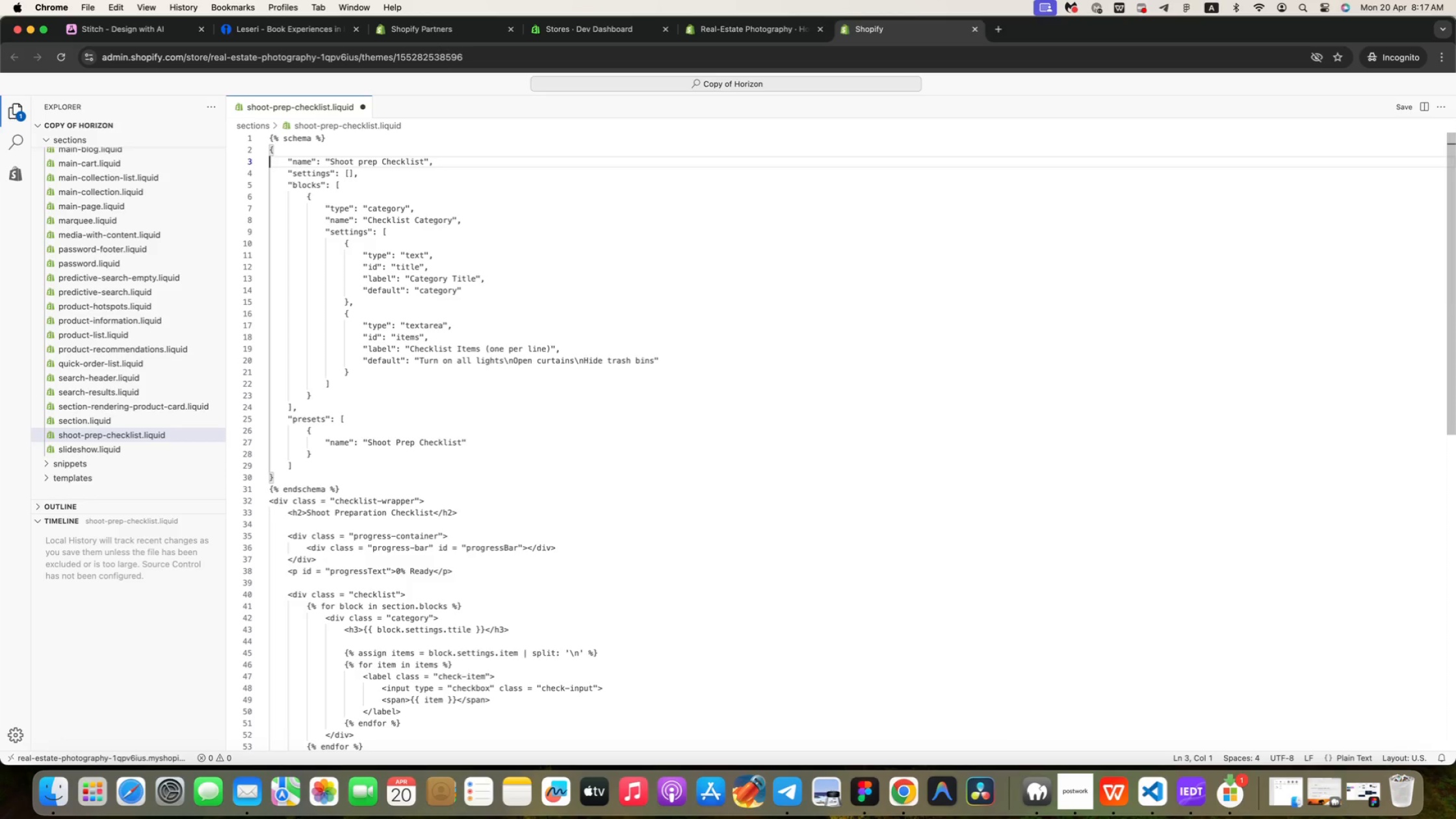 
key(ArrowUp)
 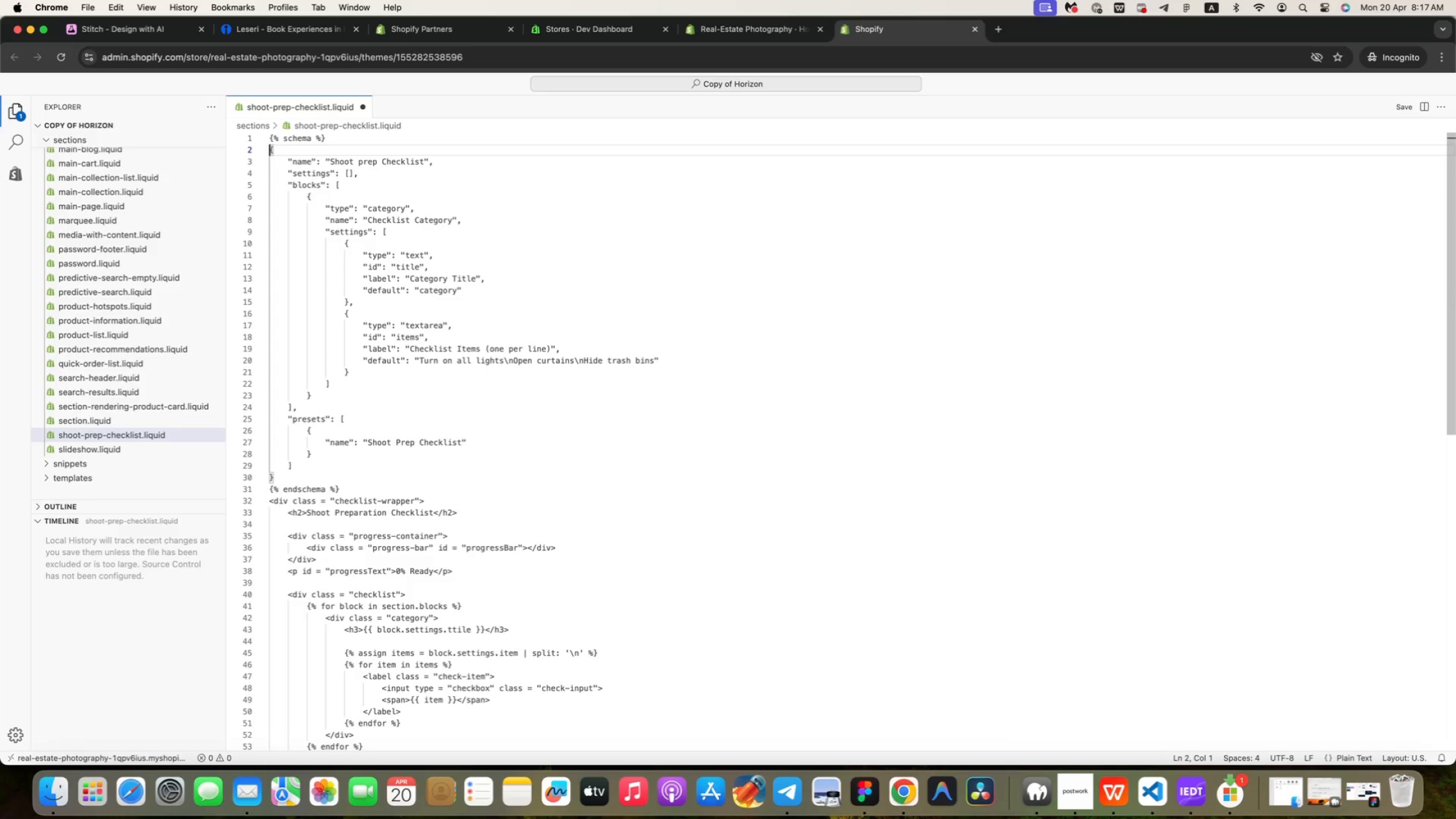 
key(ArrowUp)
 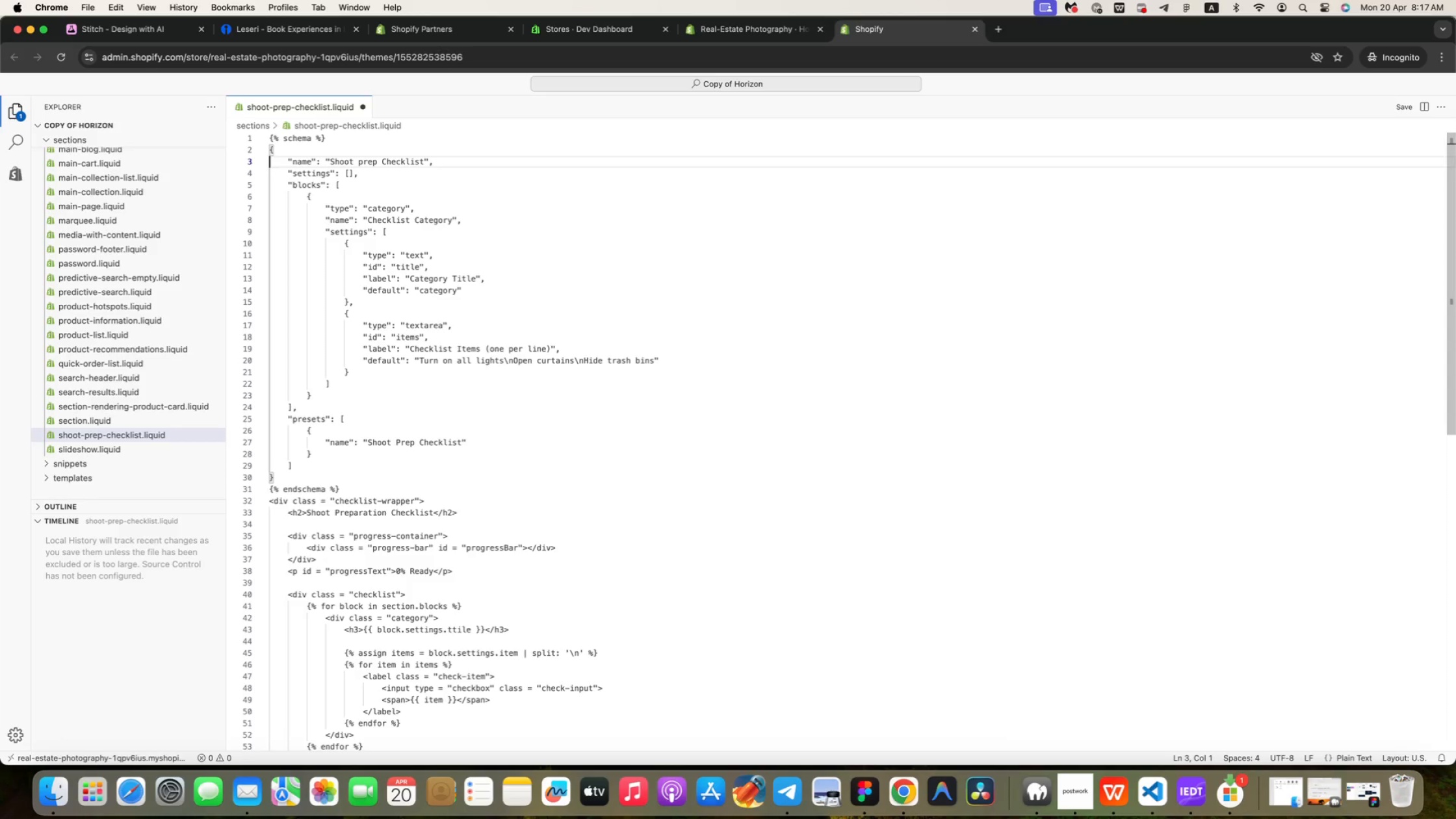 
key(ArrowDown)
 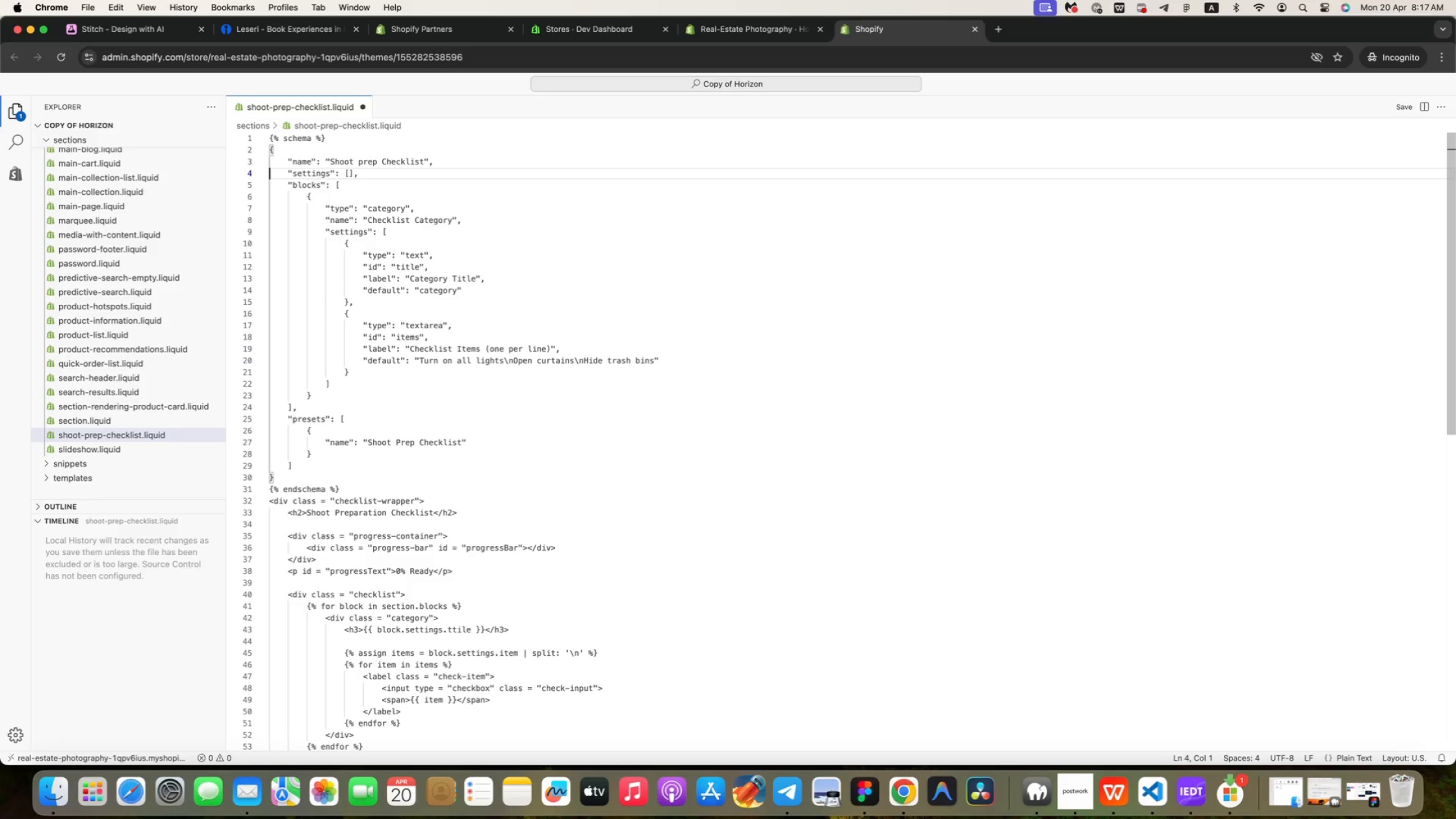 
key(ArrowDown)
 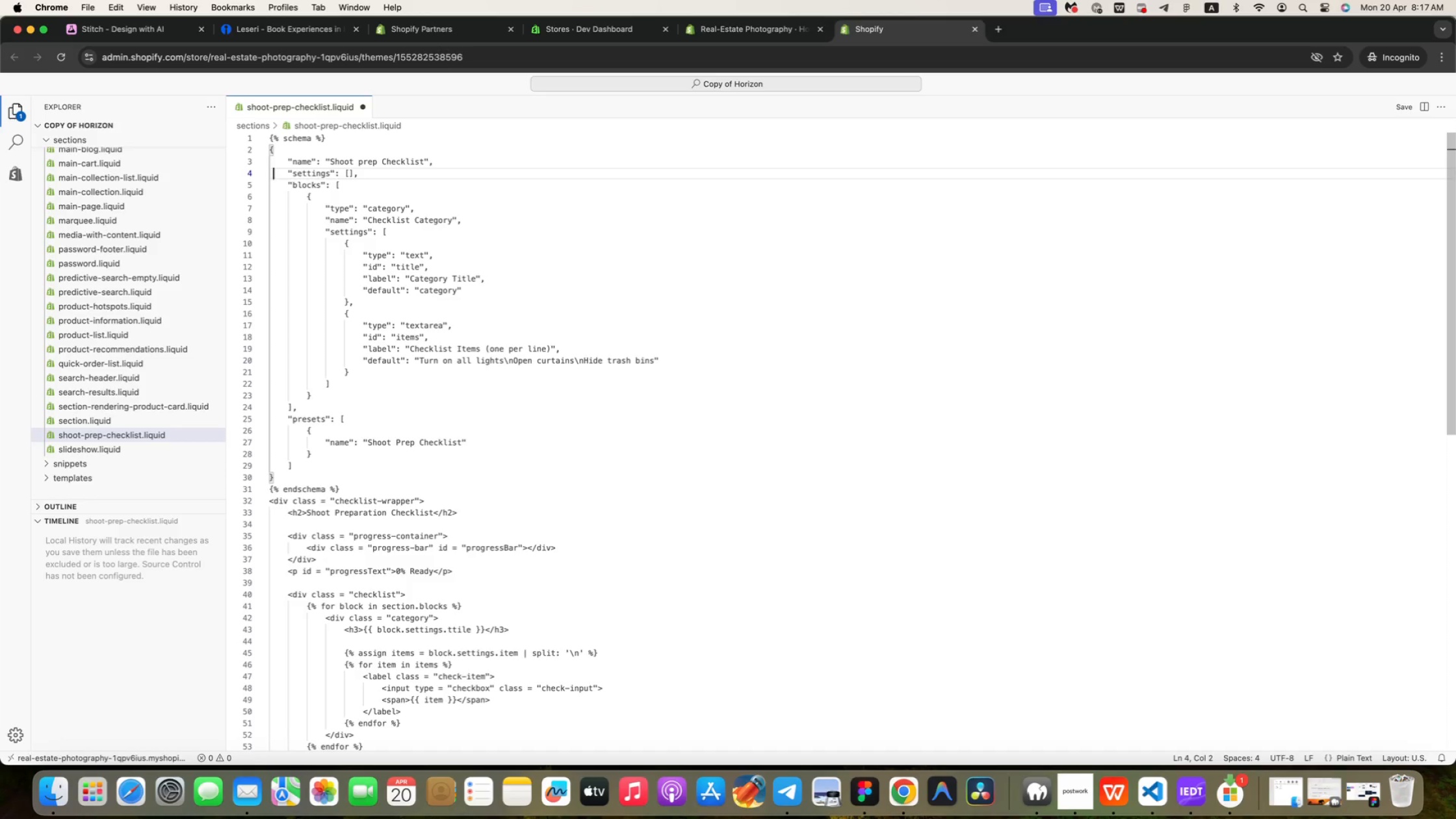 
key(ArrowRight)
 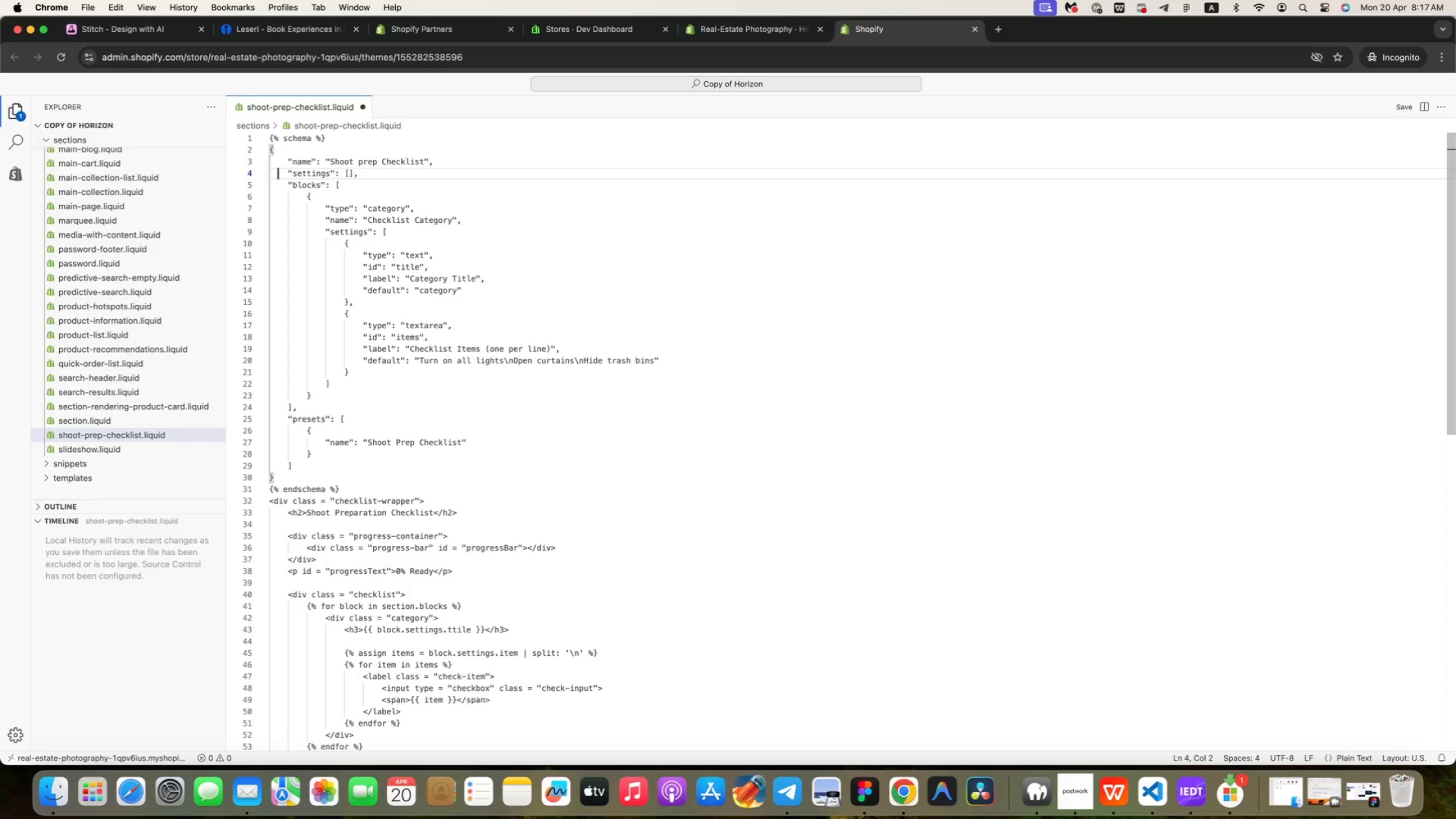 
key(ArrowRight)
 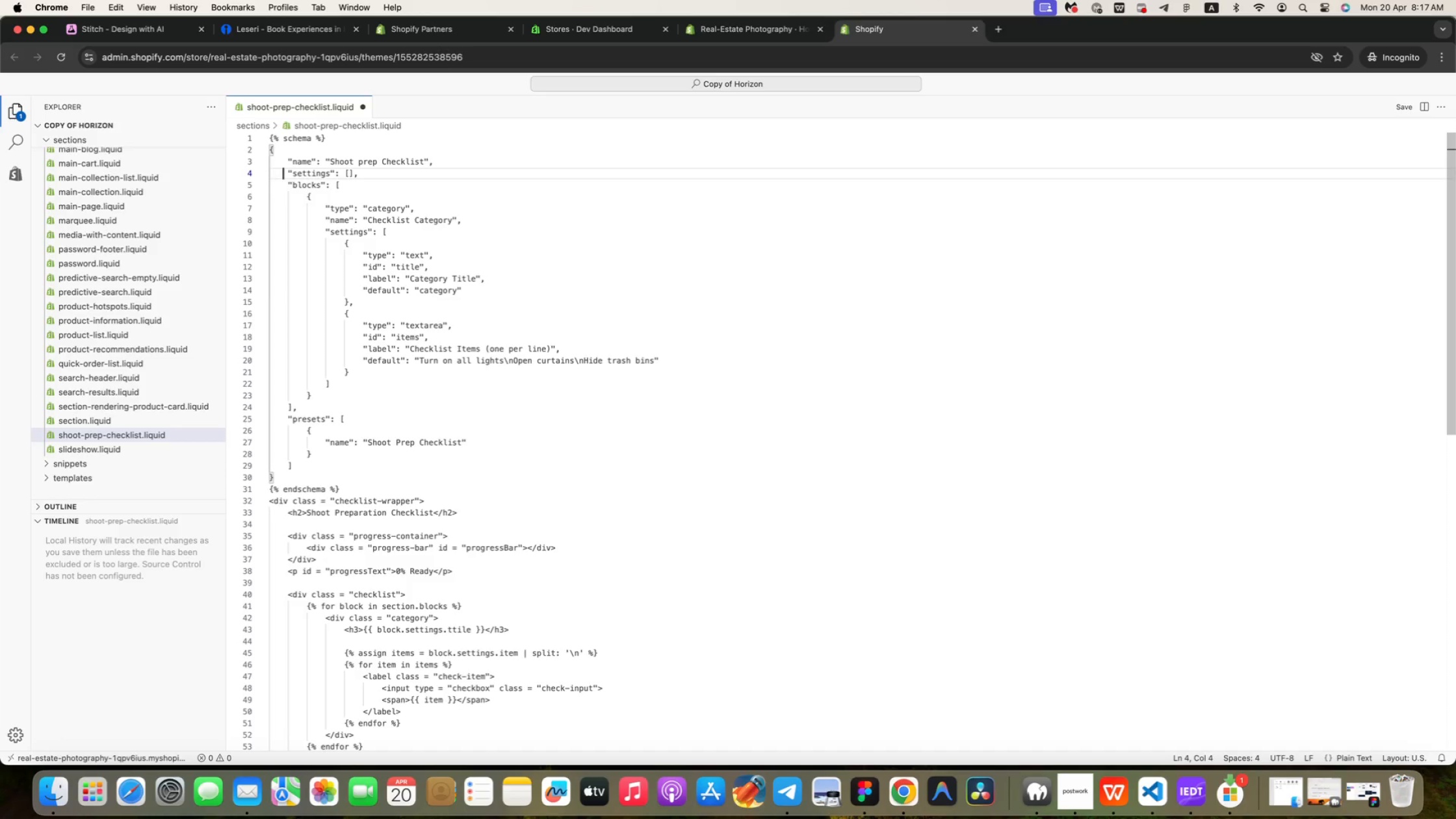 
key(ArrowRight)
 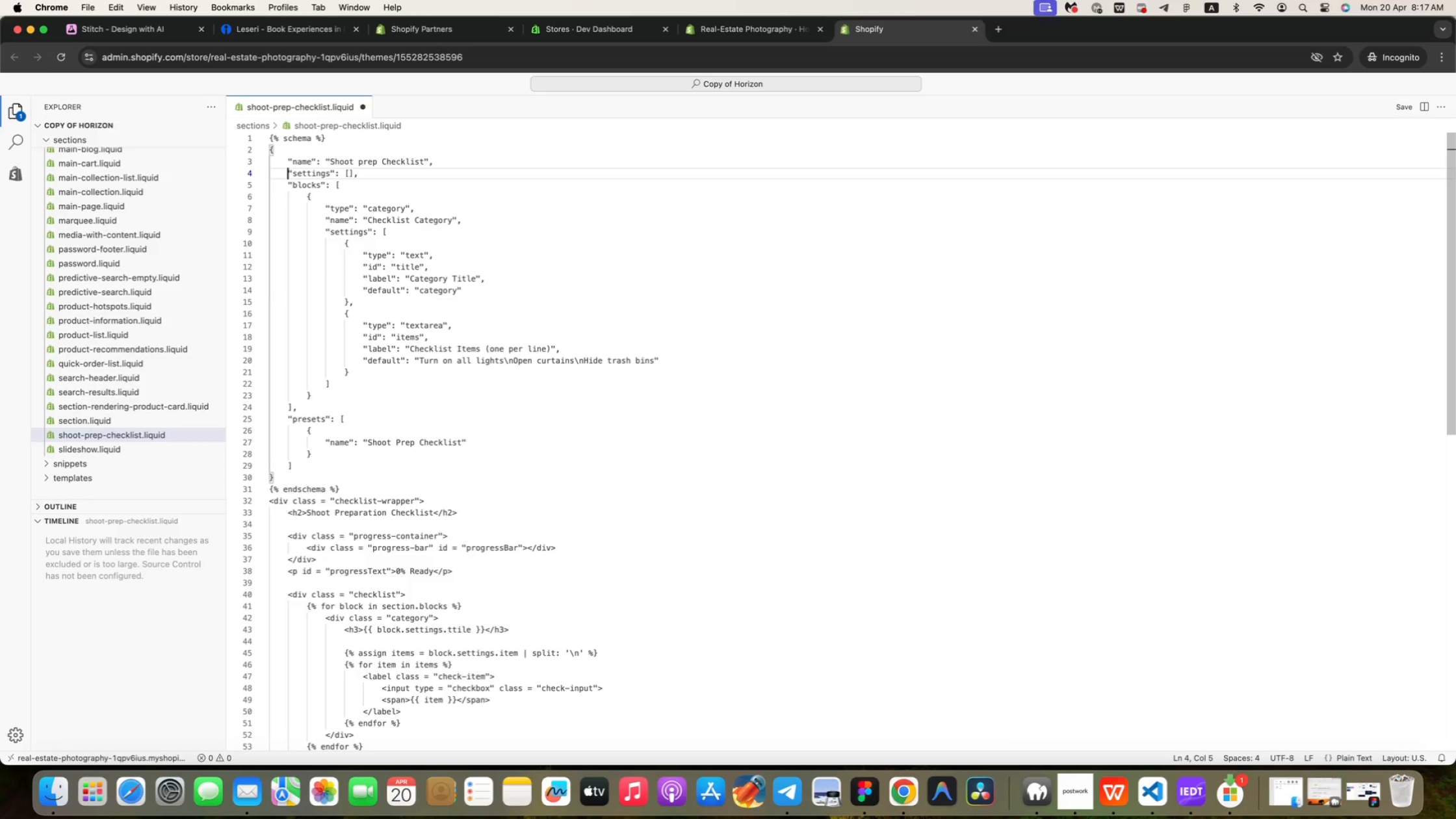 
key(ArrowRight)
 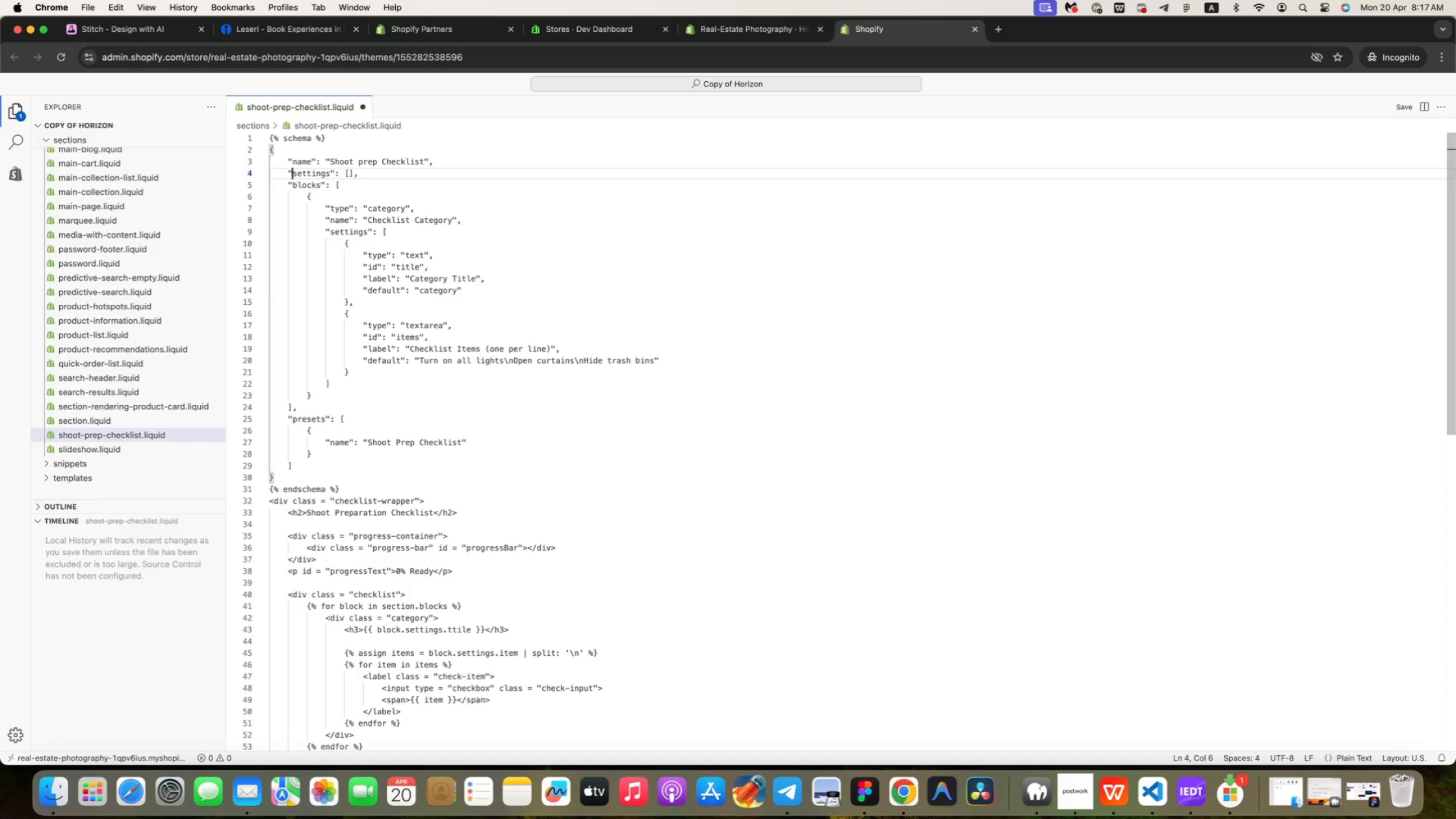 
key(ArrowRight)
 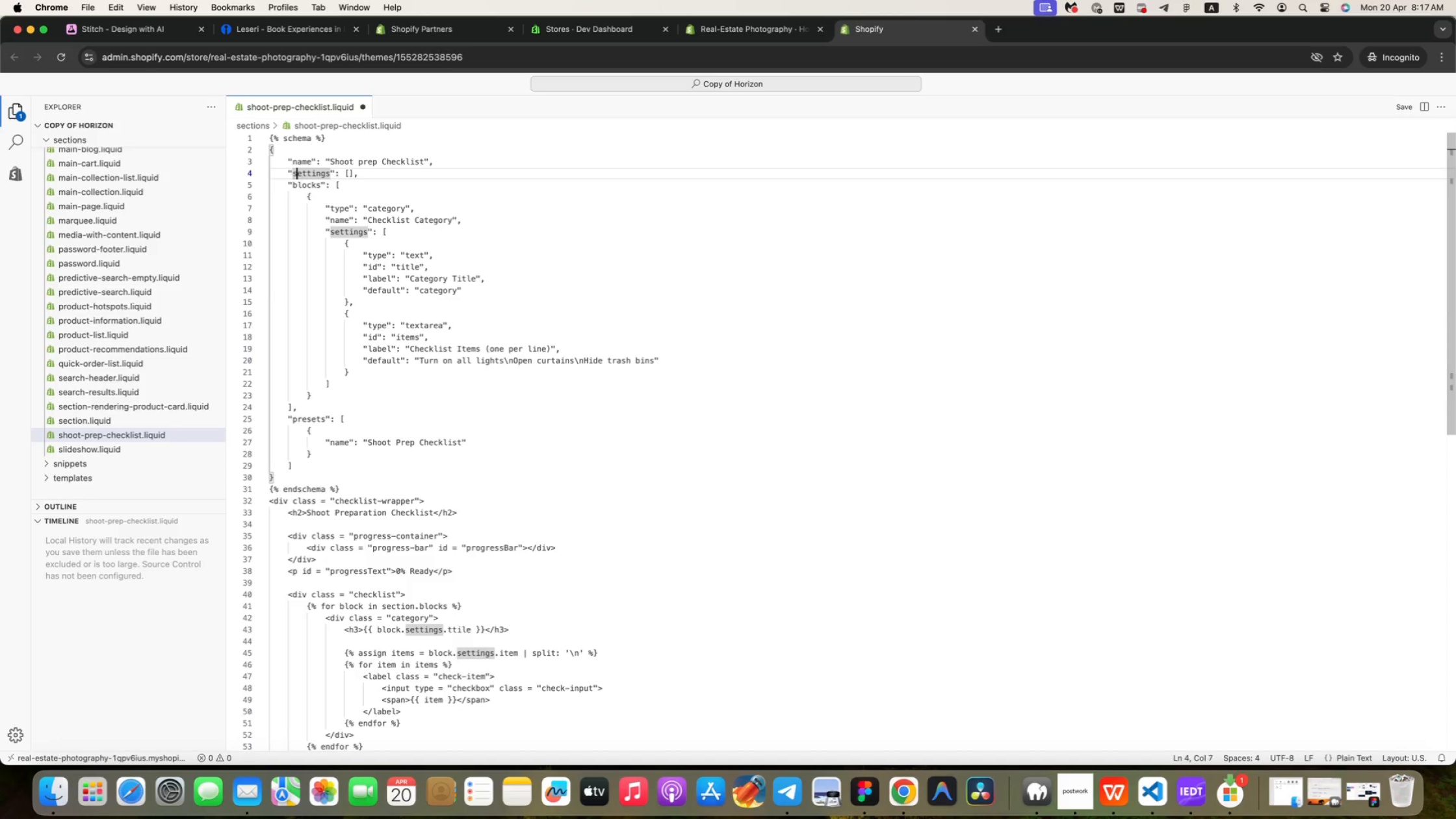 
key(ArrowRight)
 